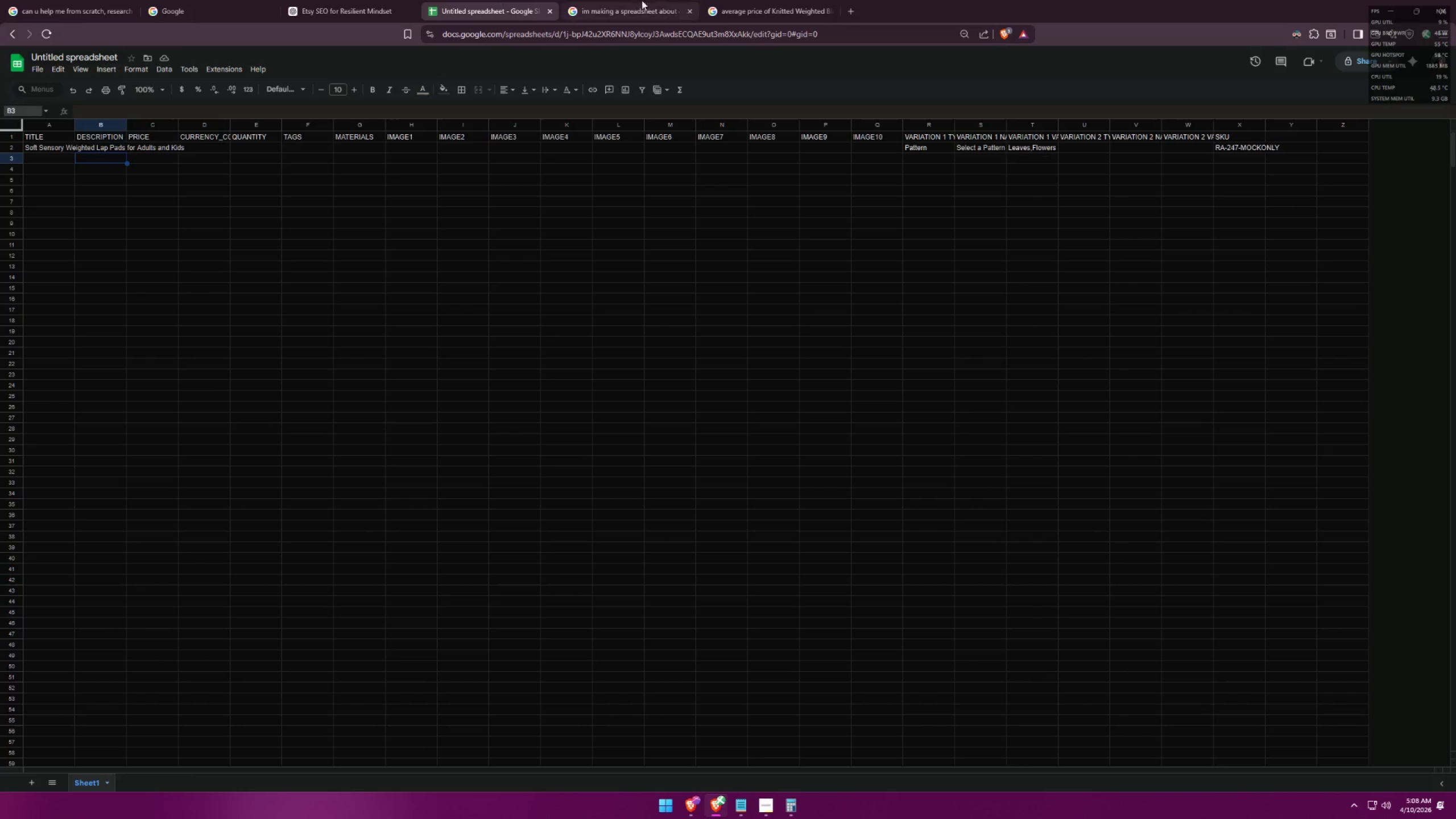 
left_click([770, 0])
 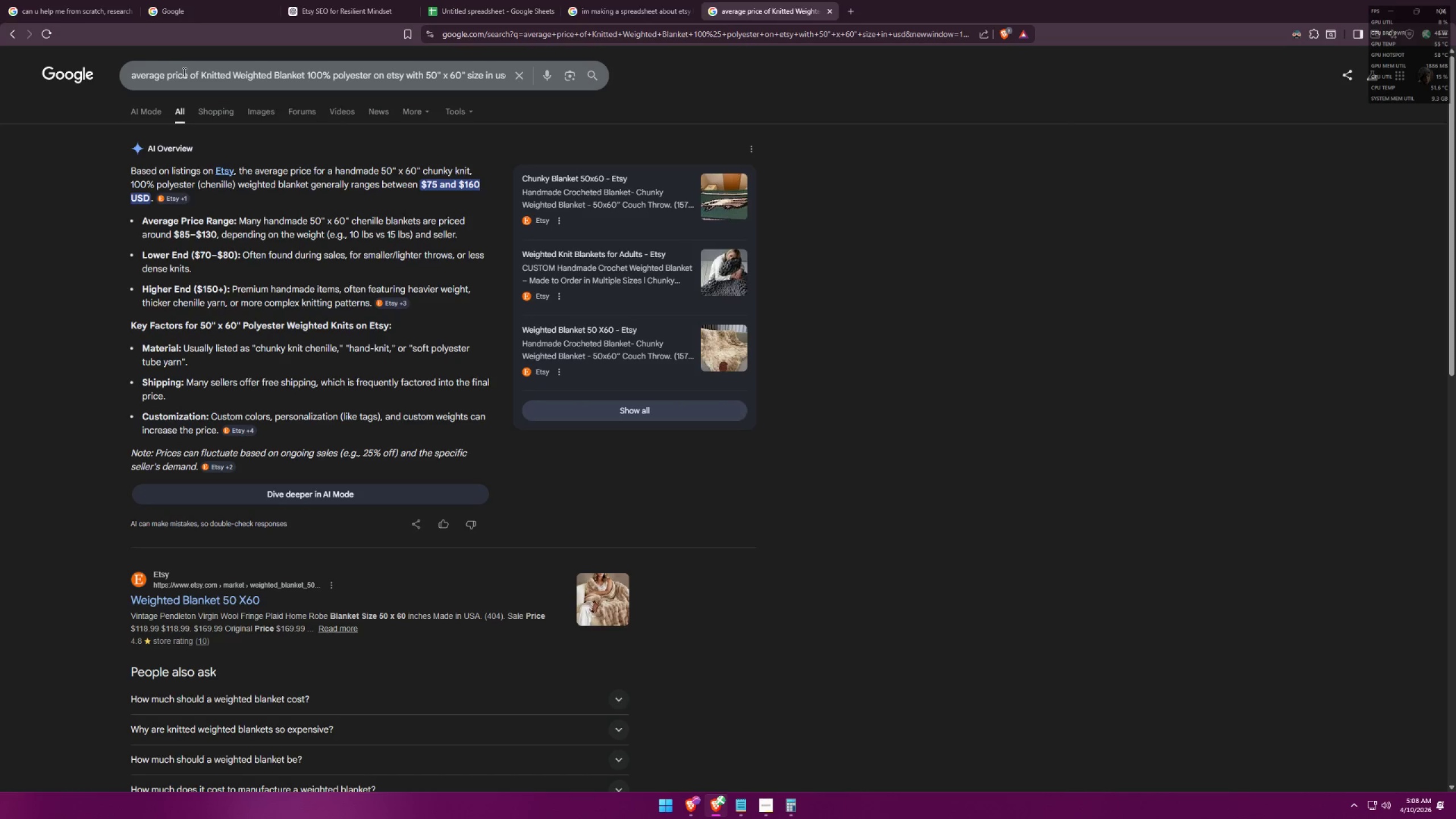 
left_click([189, 71])
 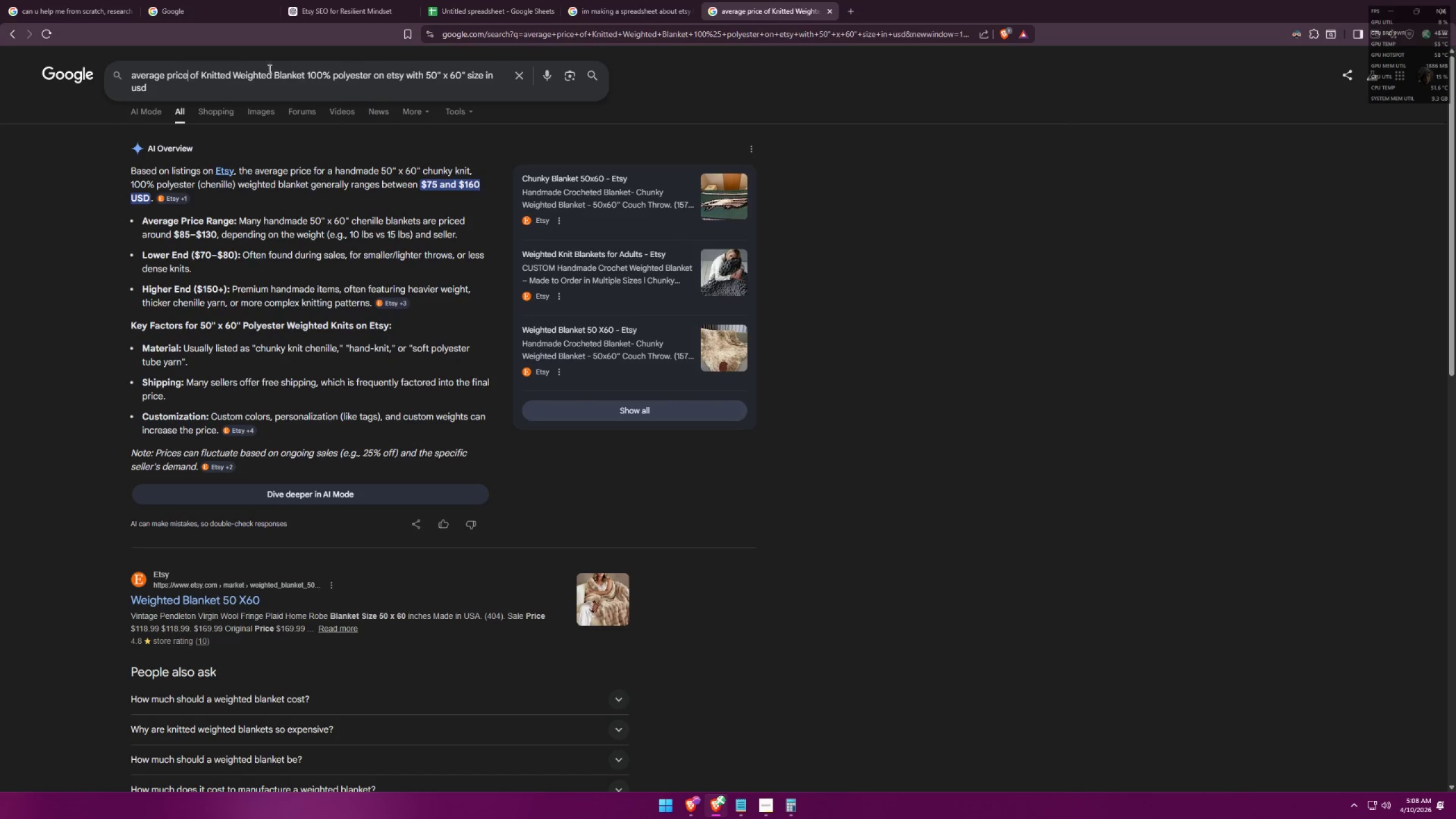 
type( just 1 value)
 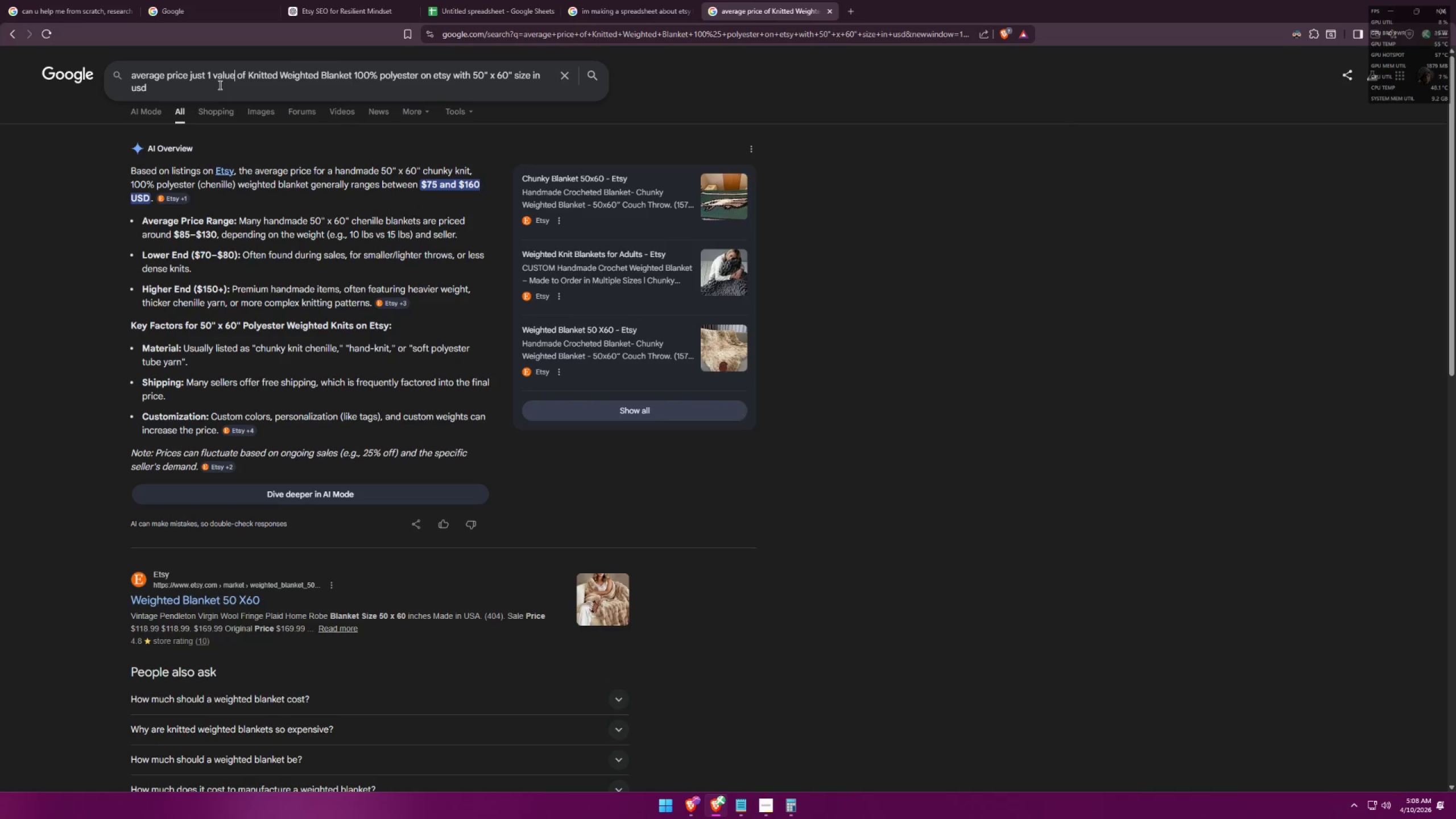 
key(Enter)
 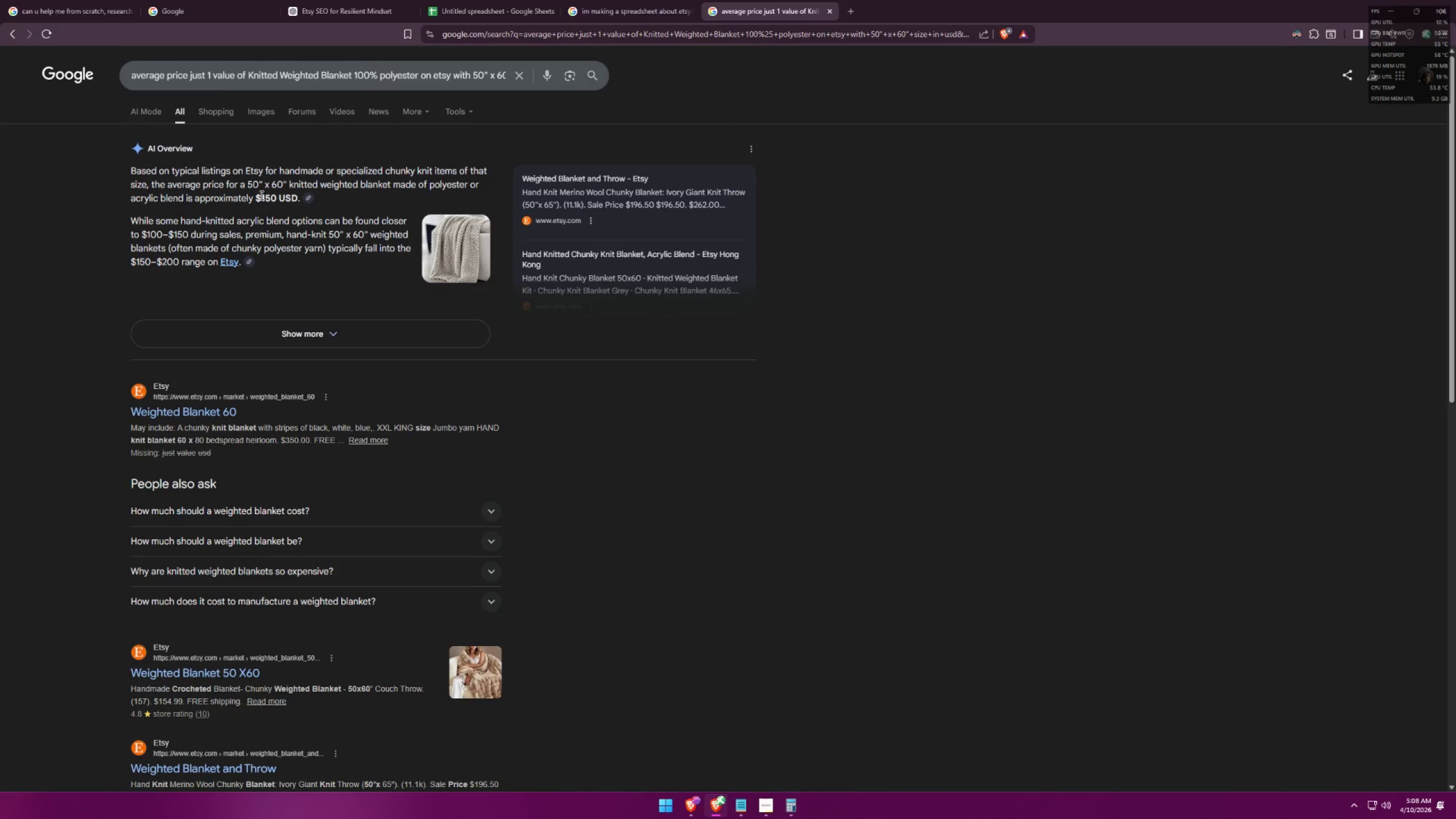 
wait(6.83)
 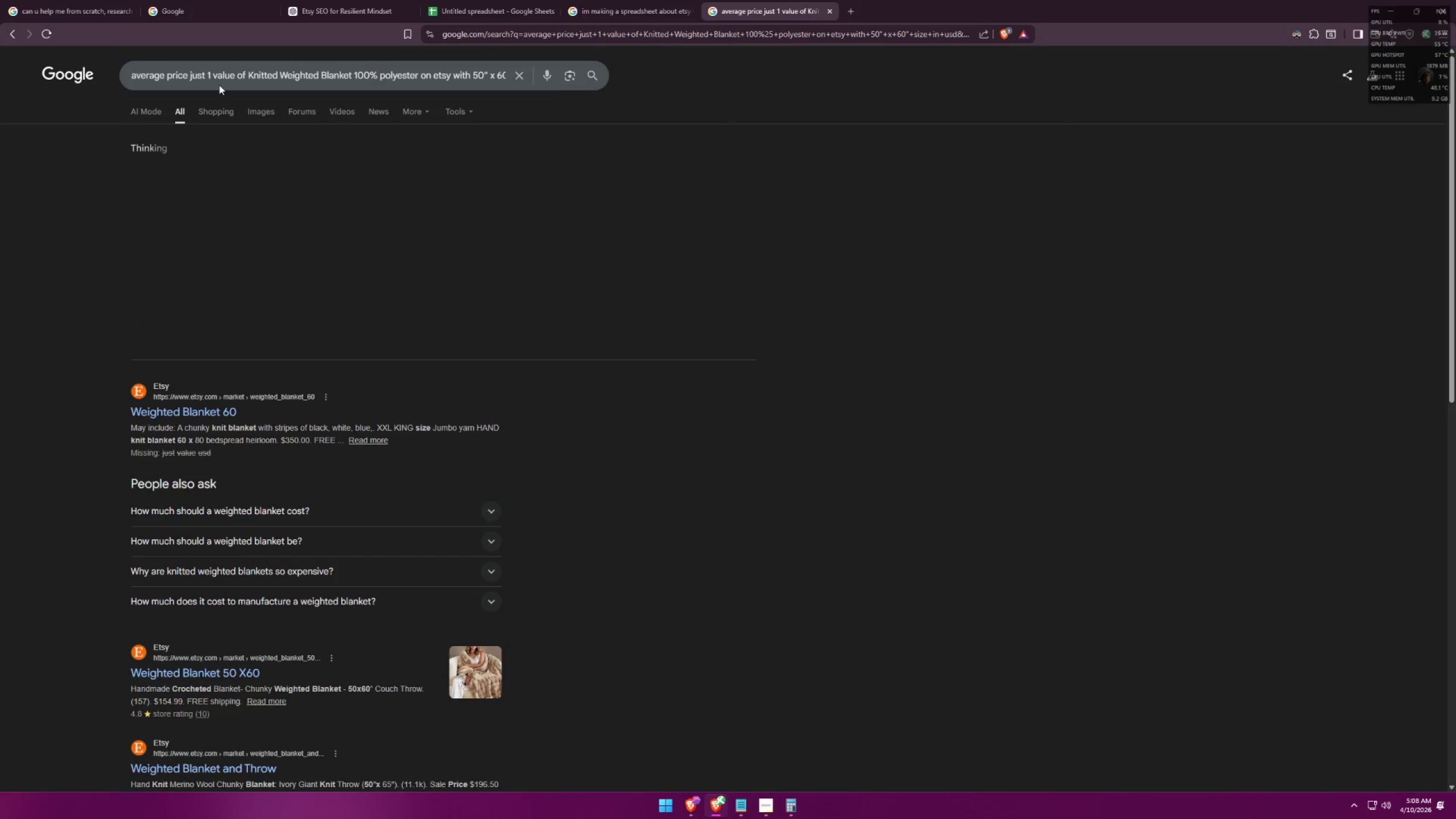 
left_click_drag(start_coordinate=[255, 200], to_coordinate=[272, 198])
 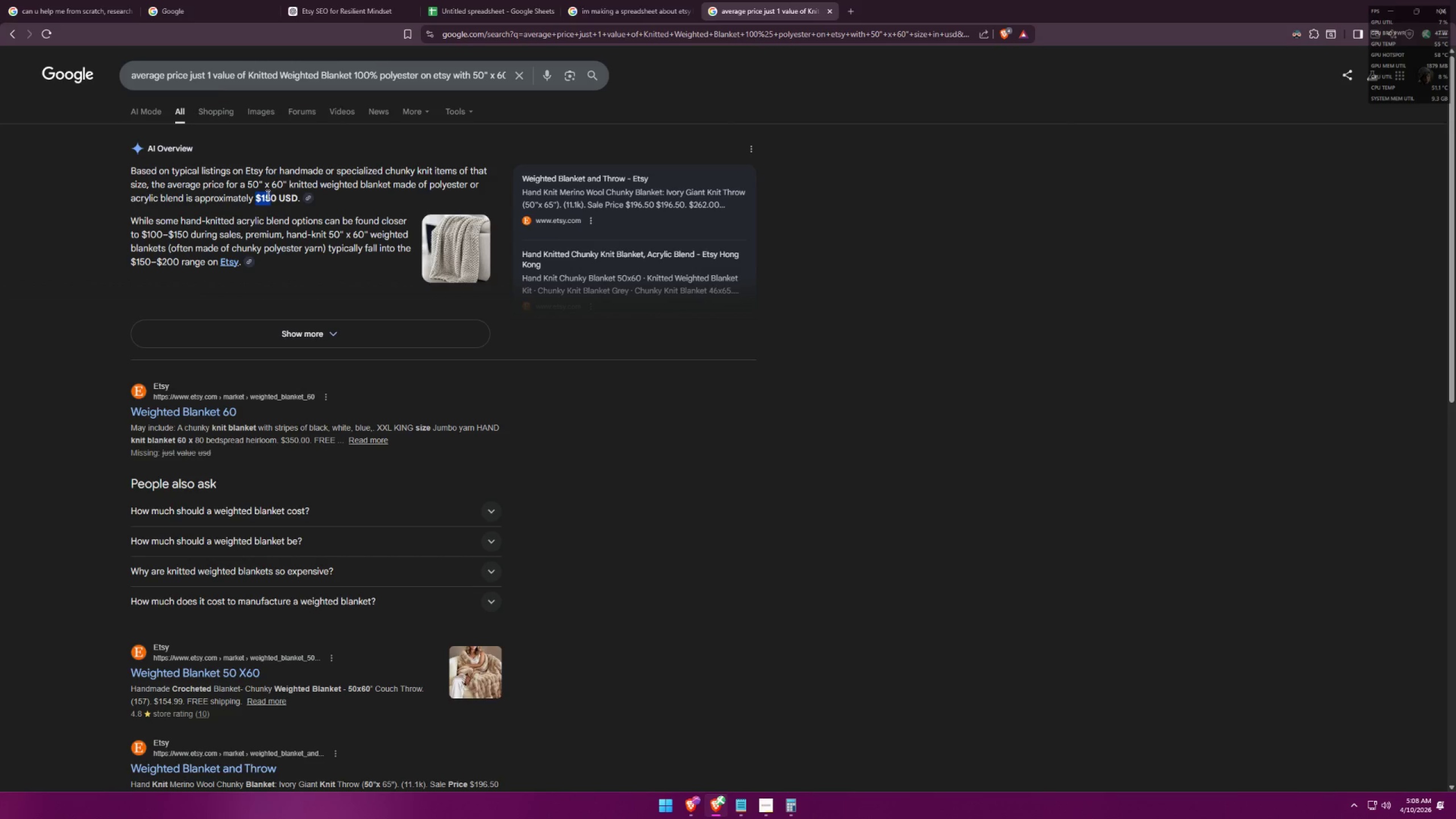 
left_click([267, 195])
 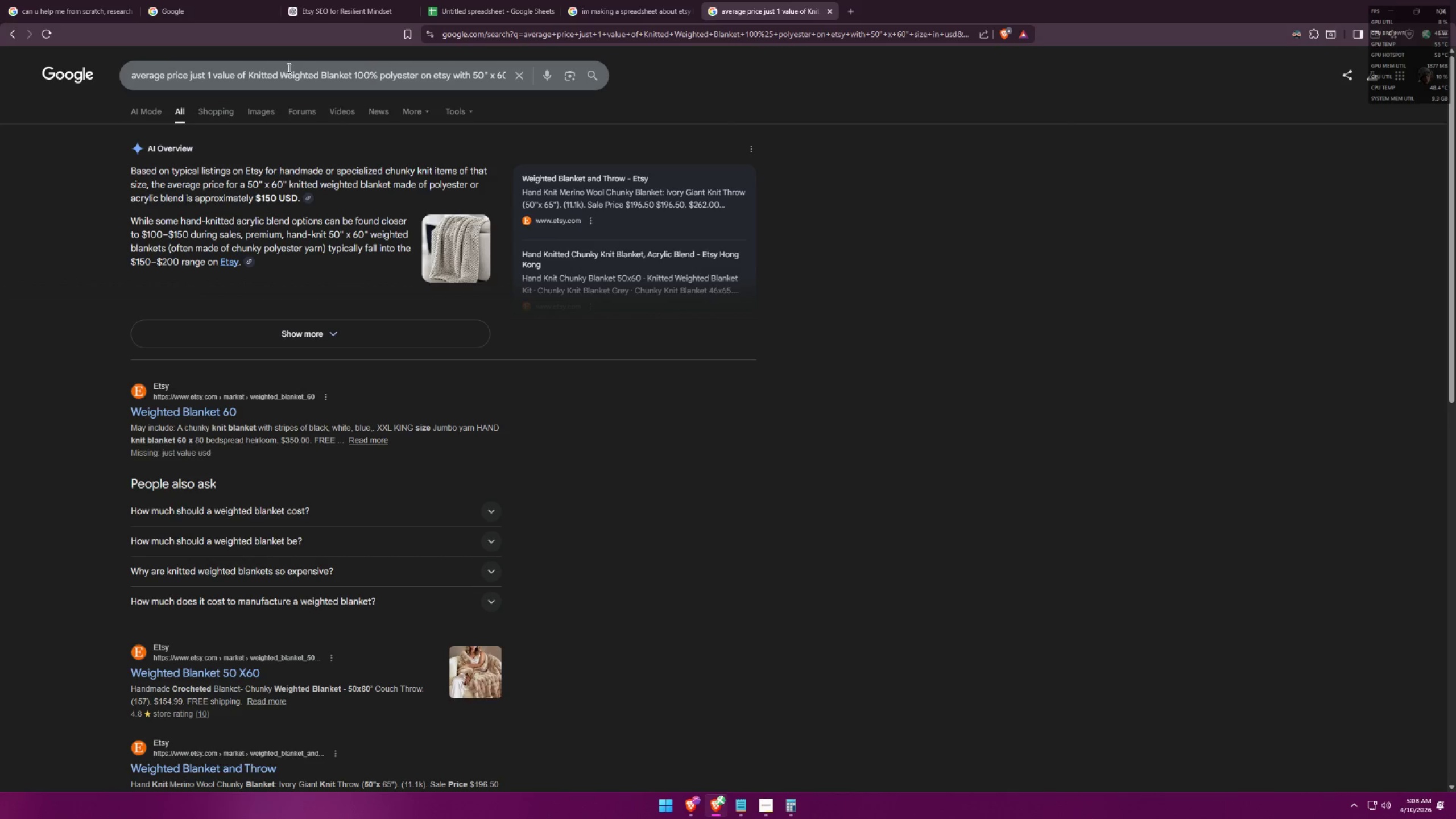 
left_click([467, 0])
 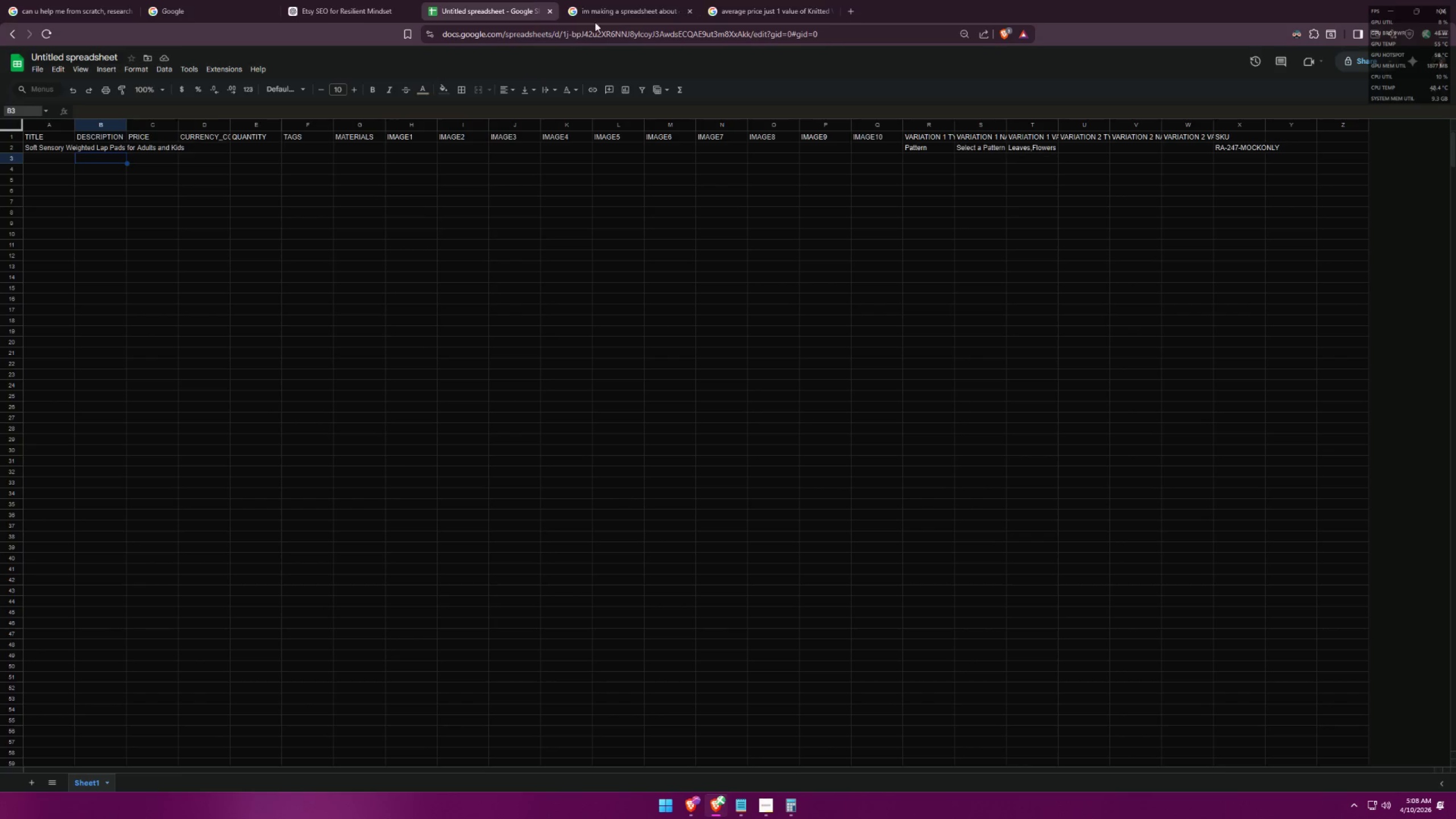 
left_click([342, 0])
 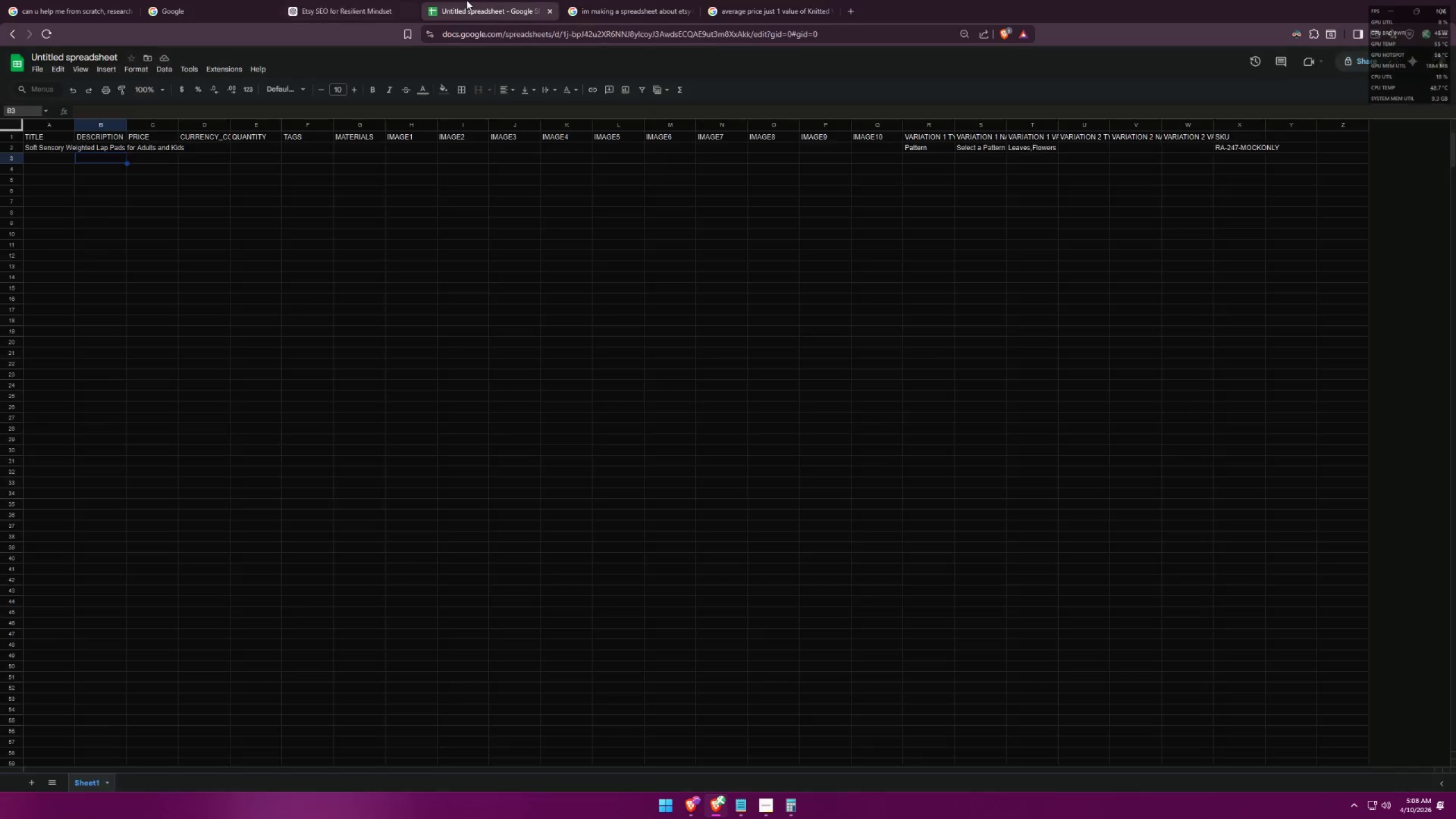 
double_click([774, 0])
 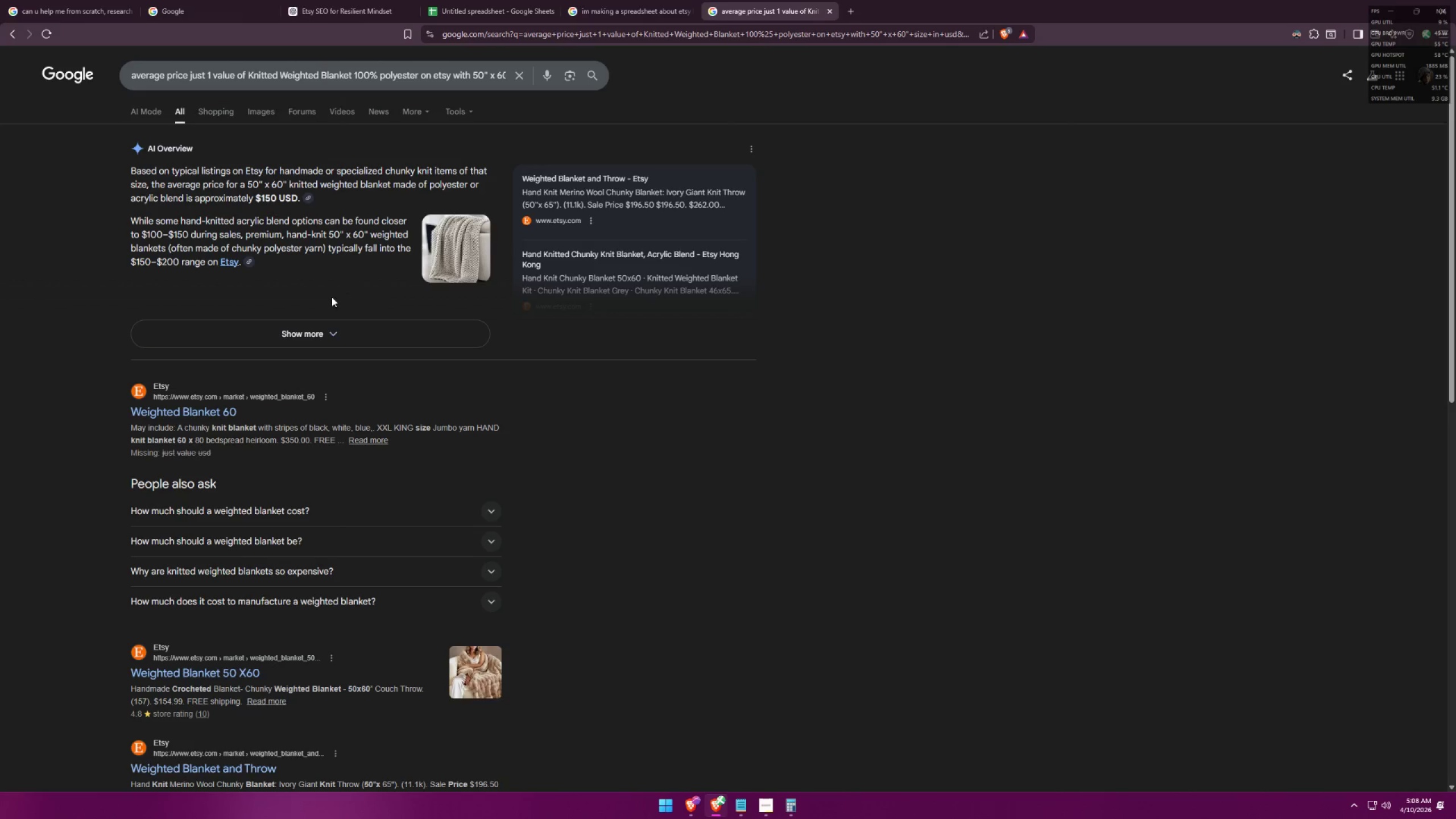 
left_click([330, 325])
 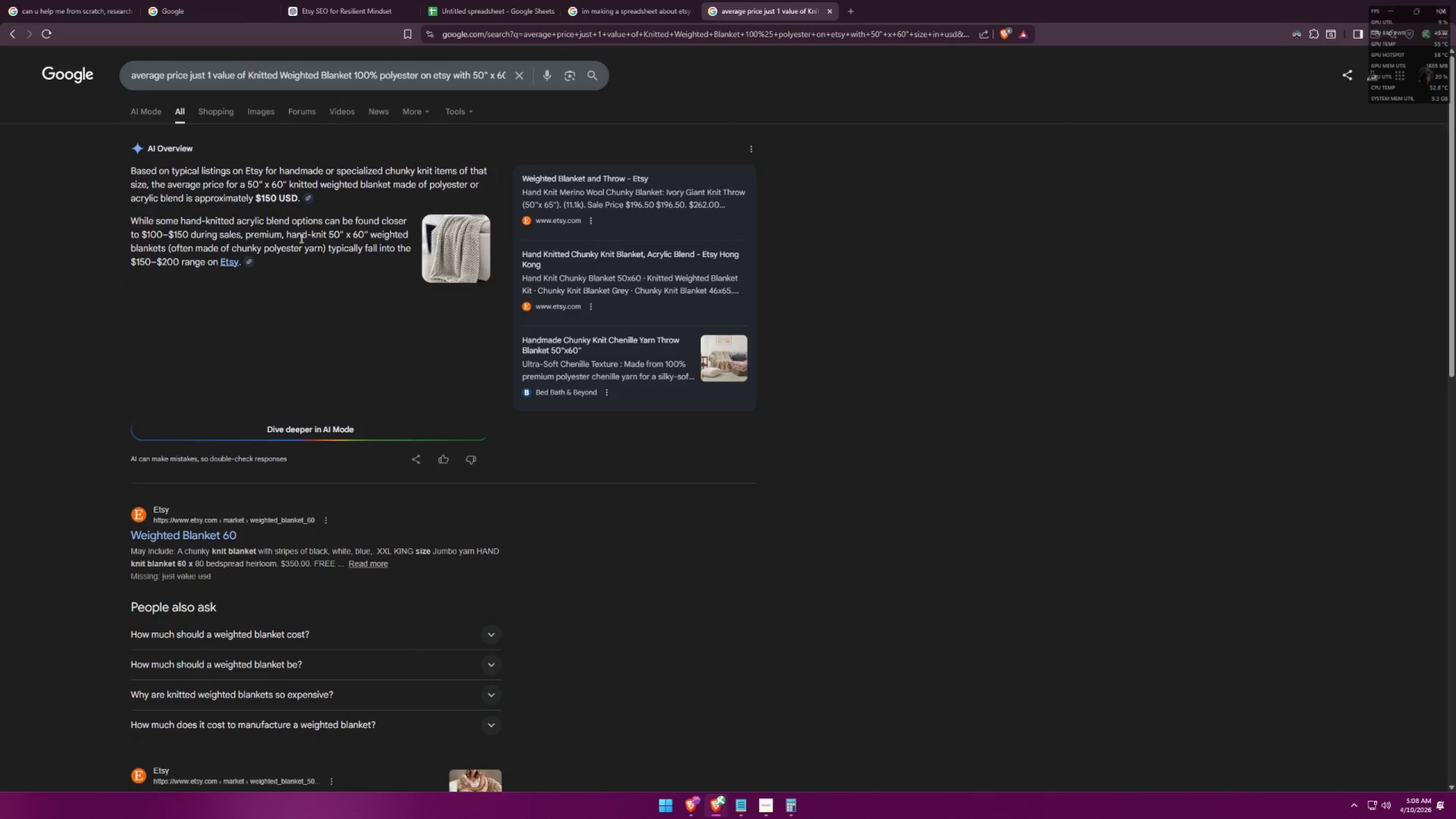 
left_click_drag(start_coordinate=[284, 235], to_coordinate=[366, 239])
 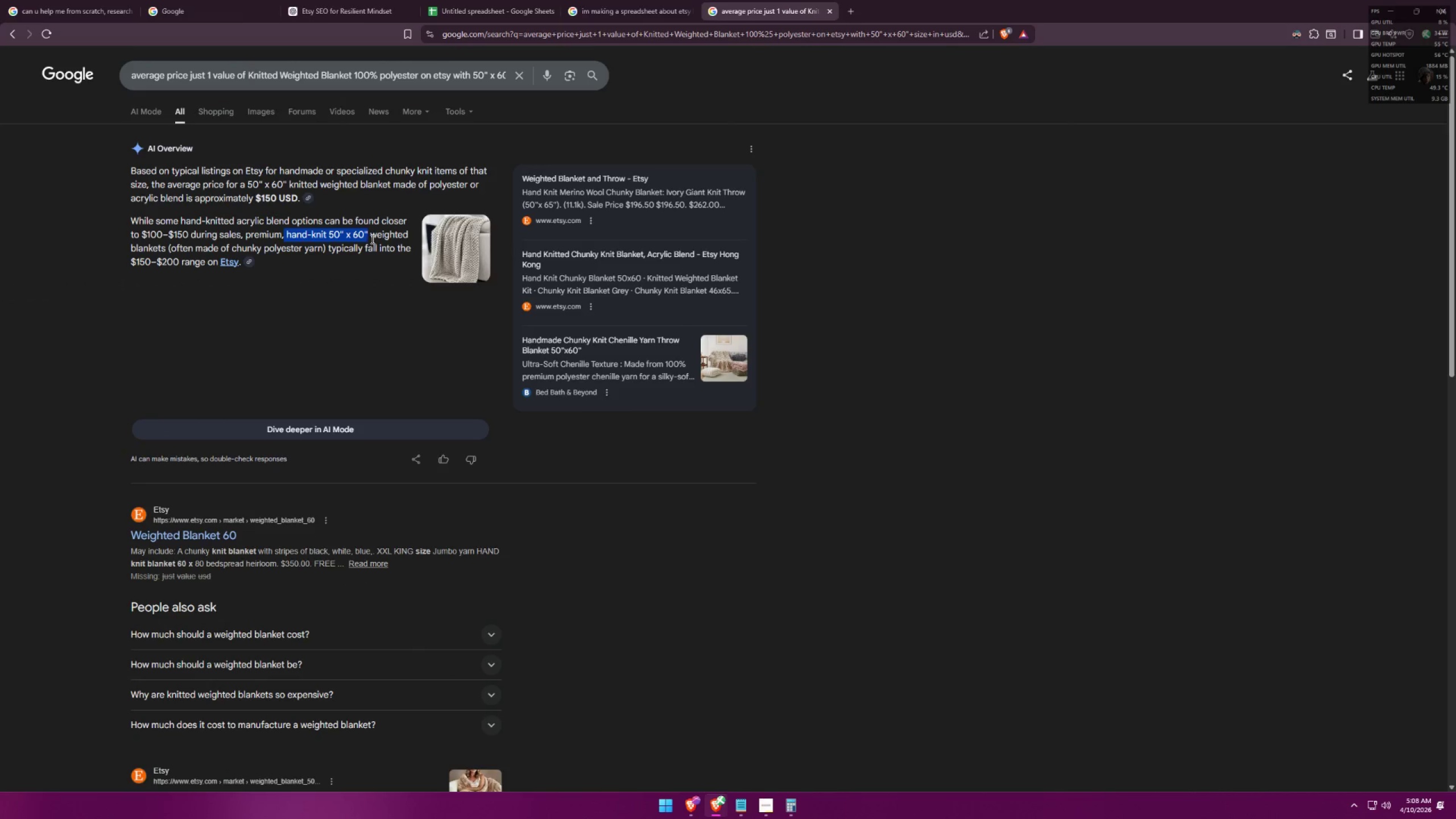 
left_click([370, 236])
 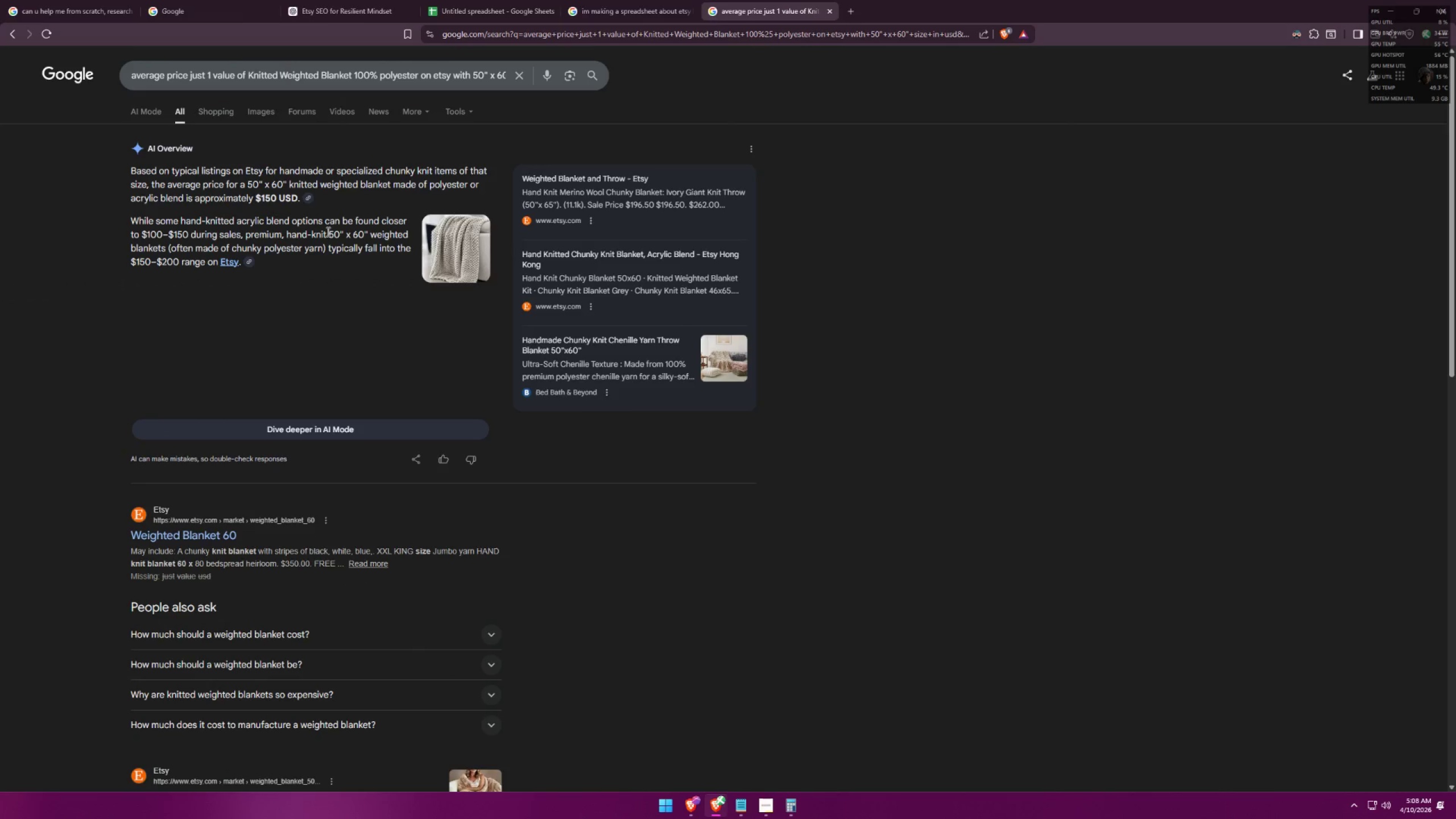 
left_click_drag(start_coordinate=[327, 231], to_coordinate=[164, 249])
 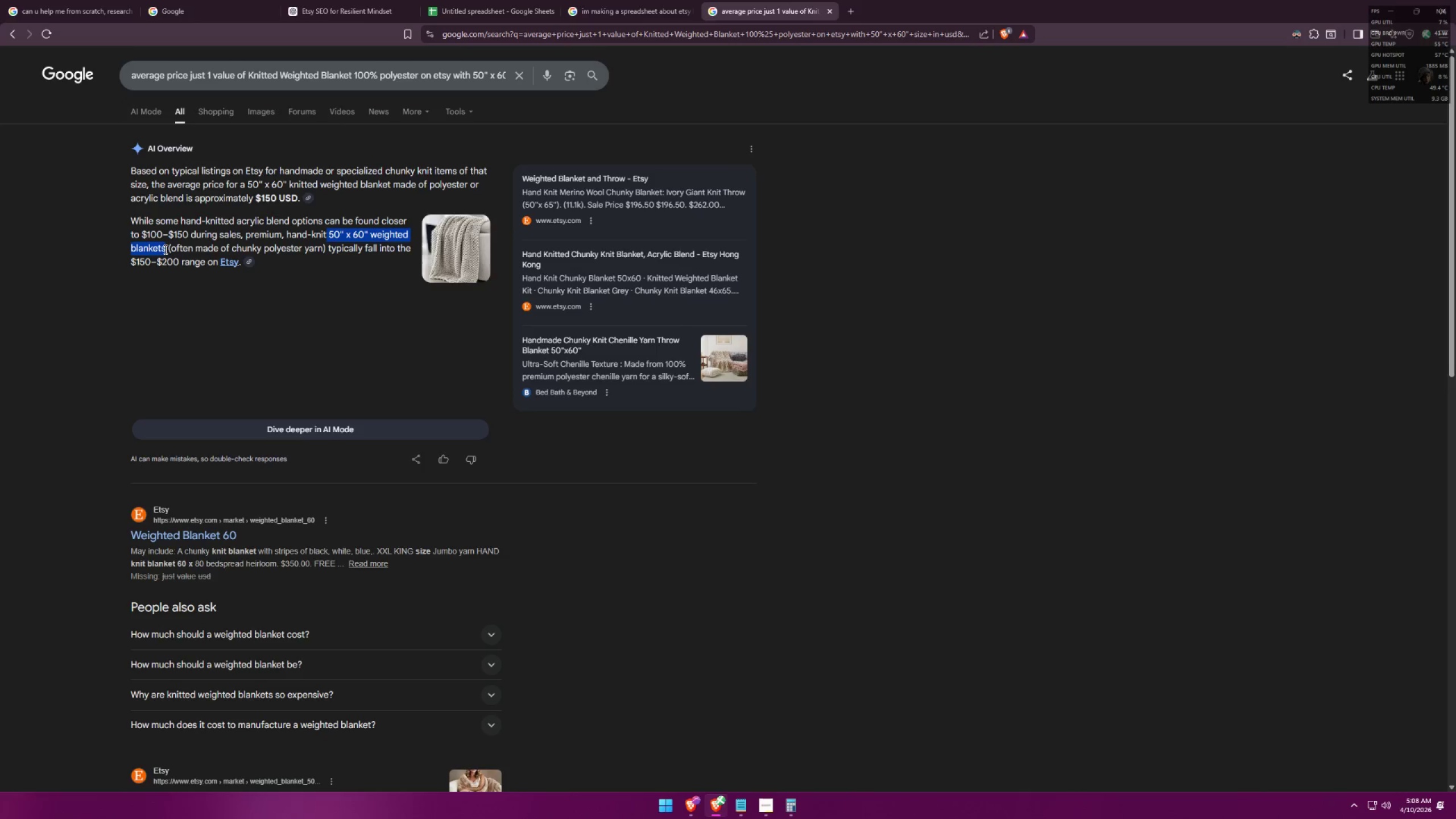 
key(Control+C)
 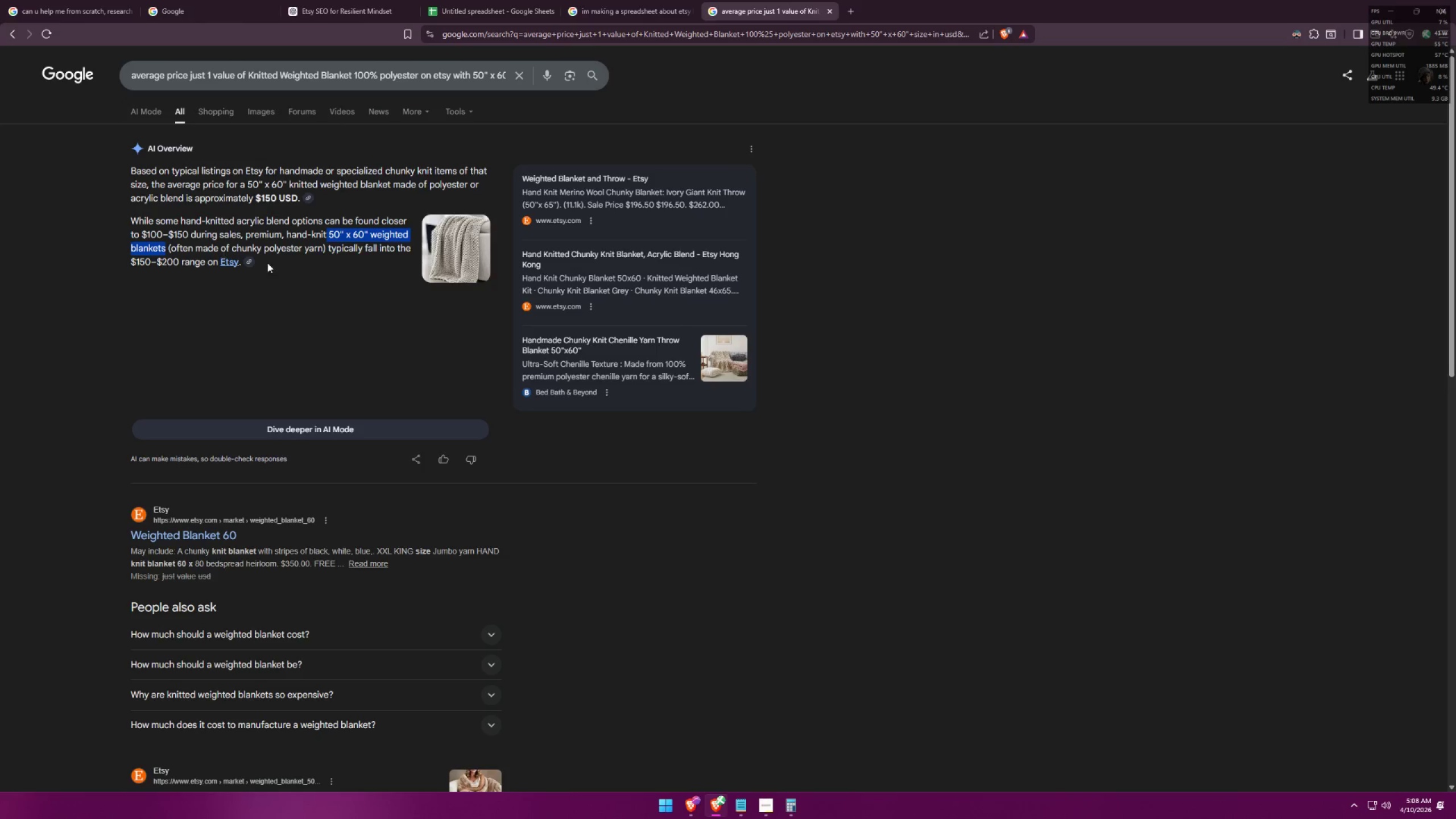 
key(Control+C)
 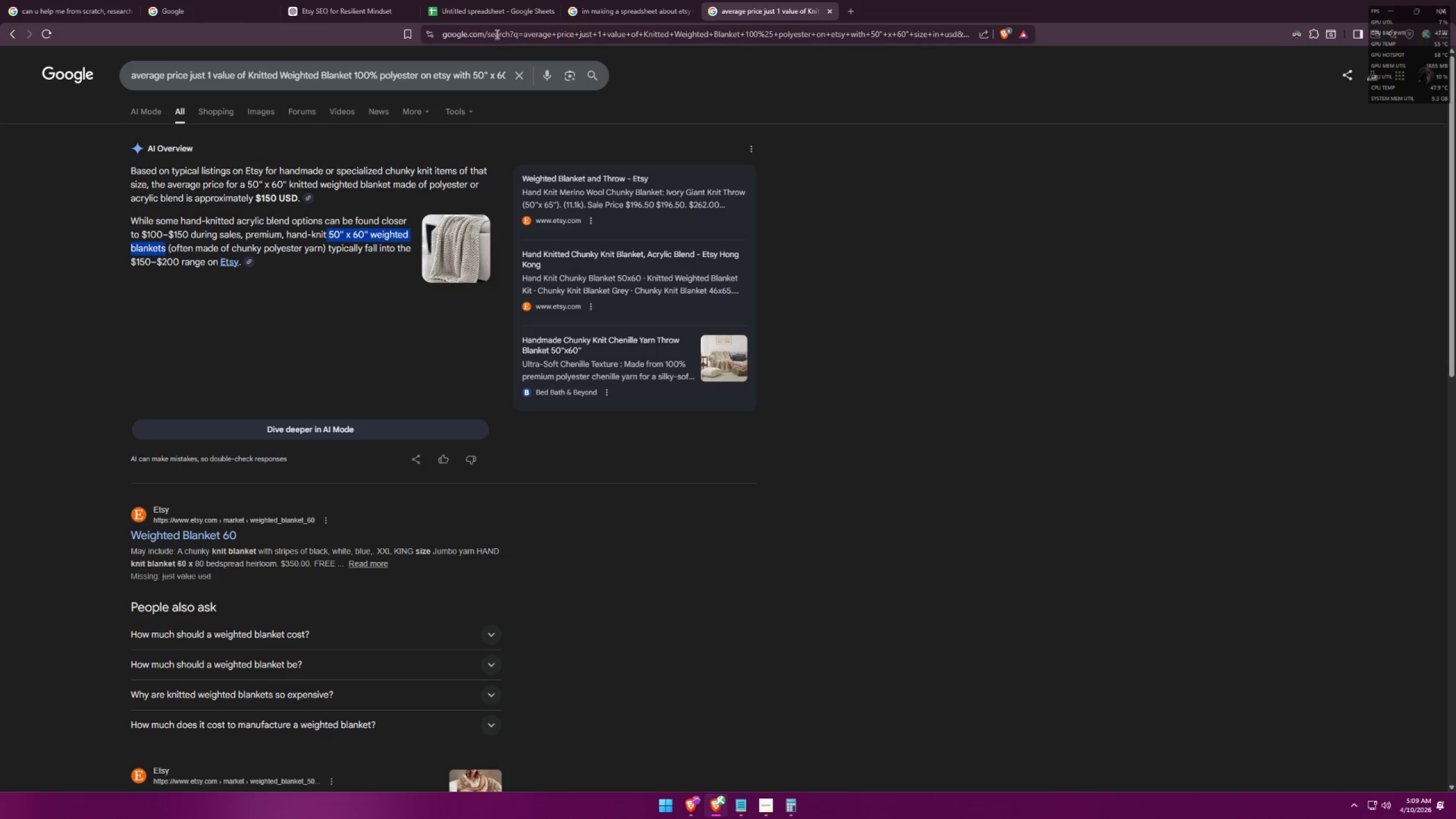 
left_click([656, 0])
 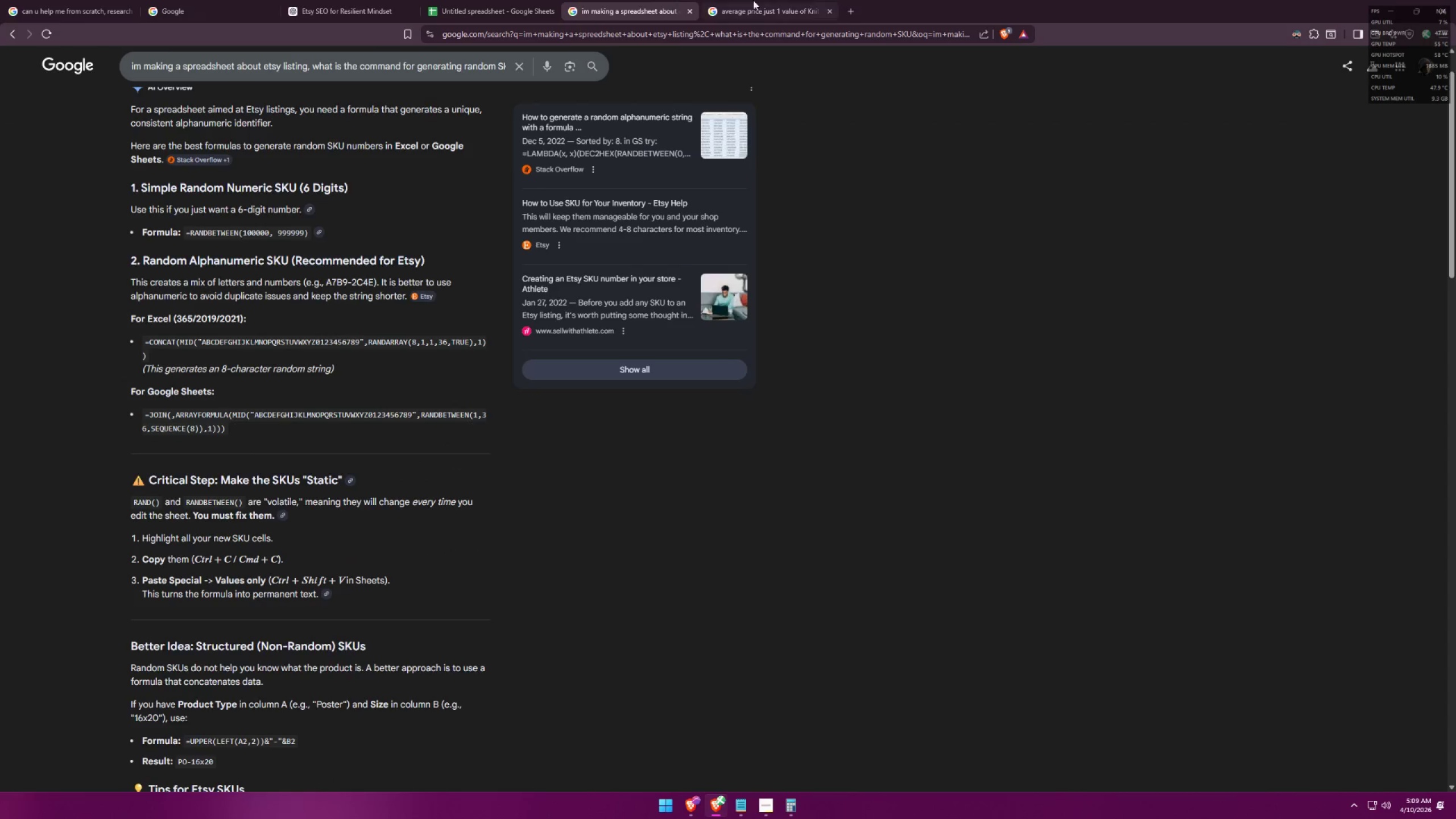 
left_click([782, 0])
 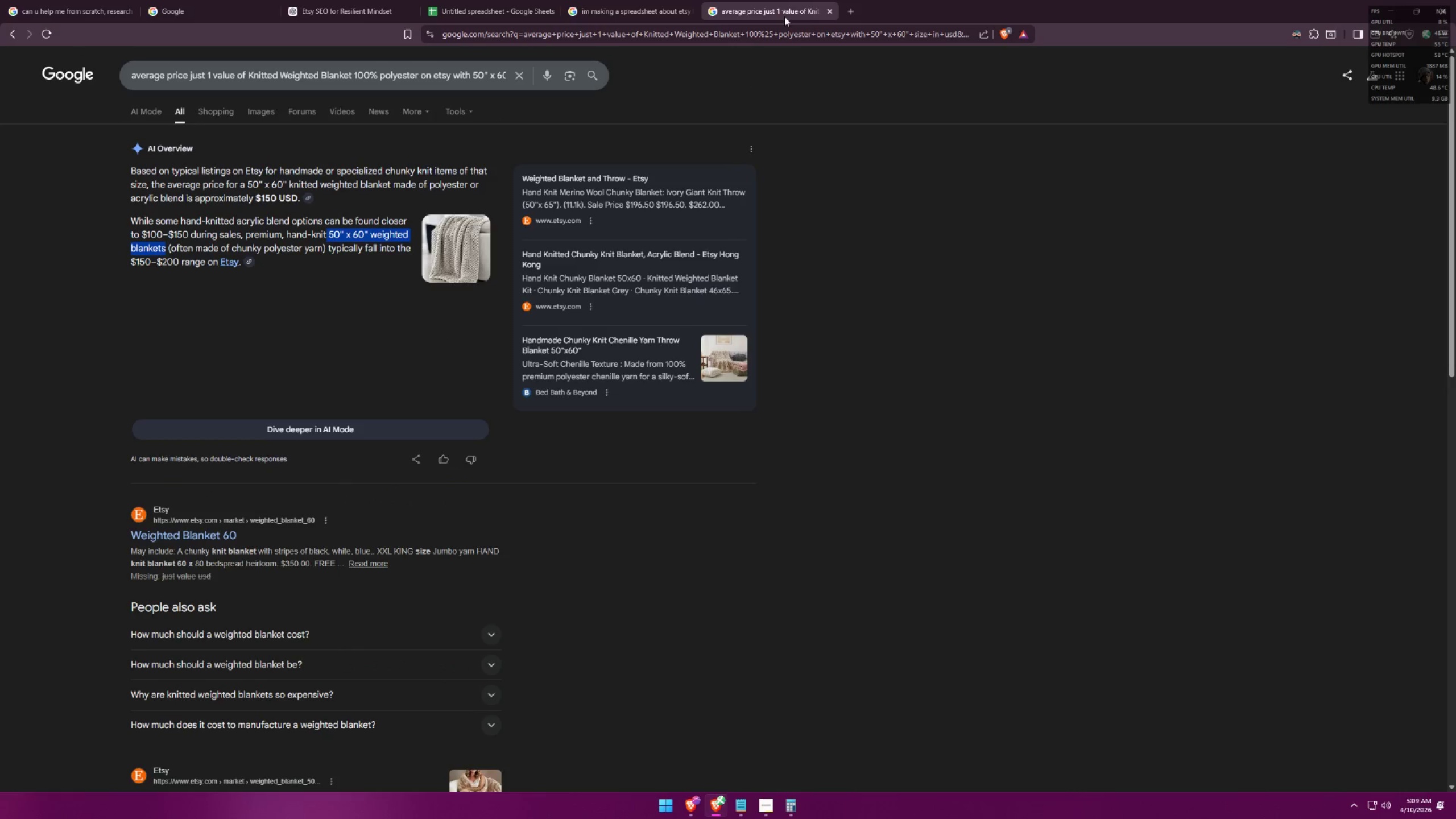 
key(Alt+AltLeft)
 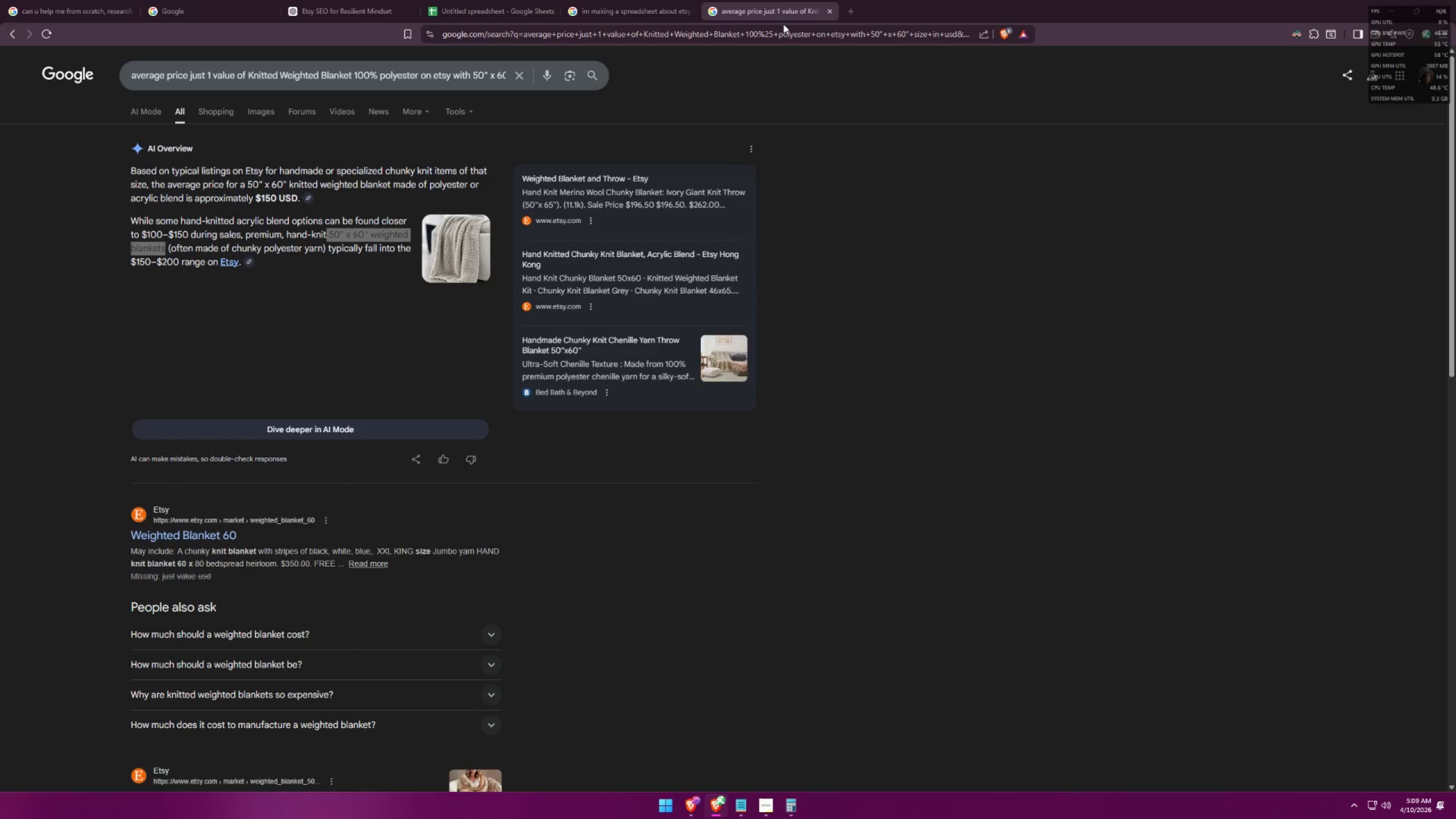 
key(Alt+Tab)
 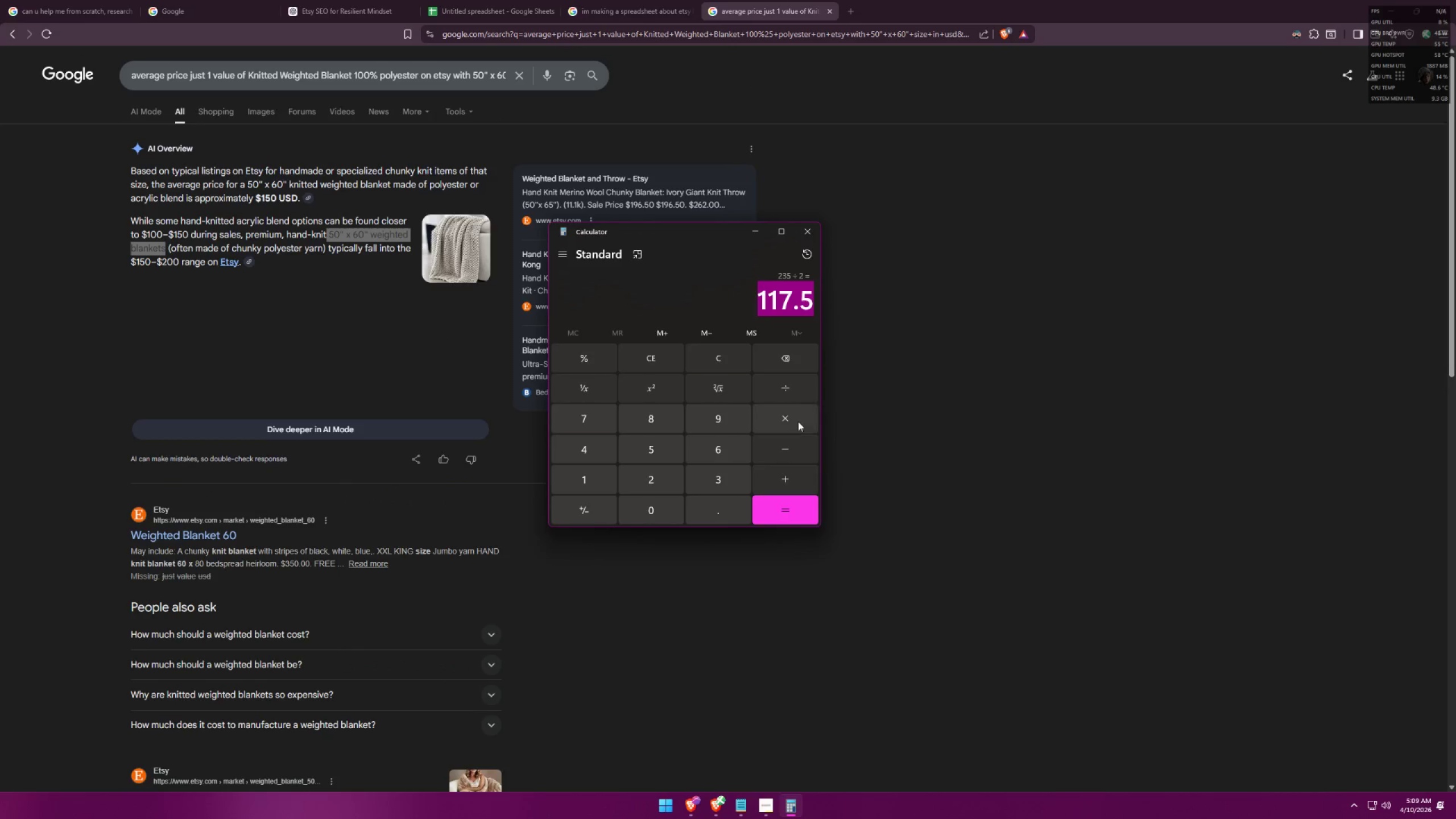 
key(Alt+AltLeft)
 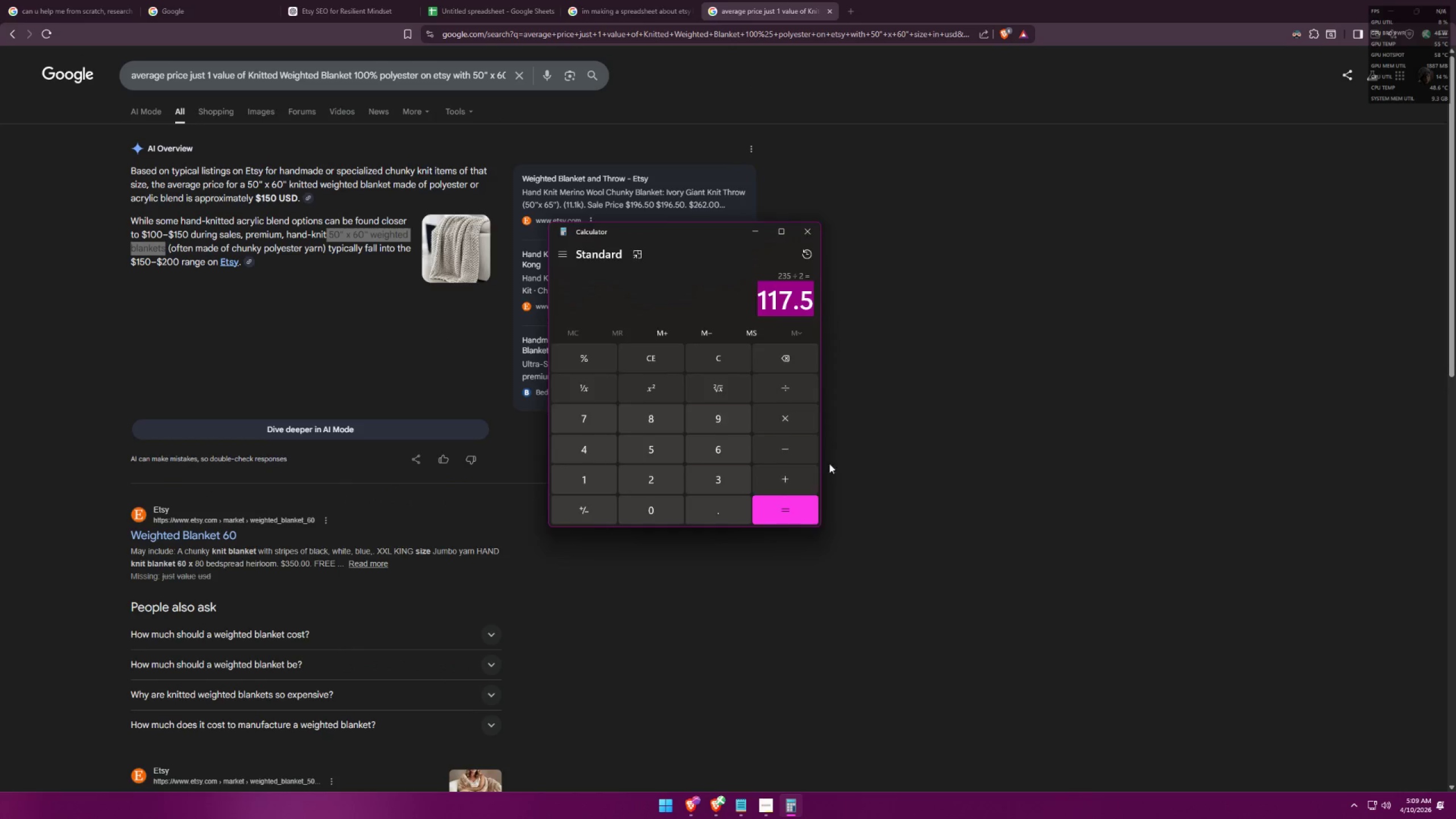 
key(Alt+Tab)
 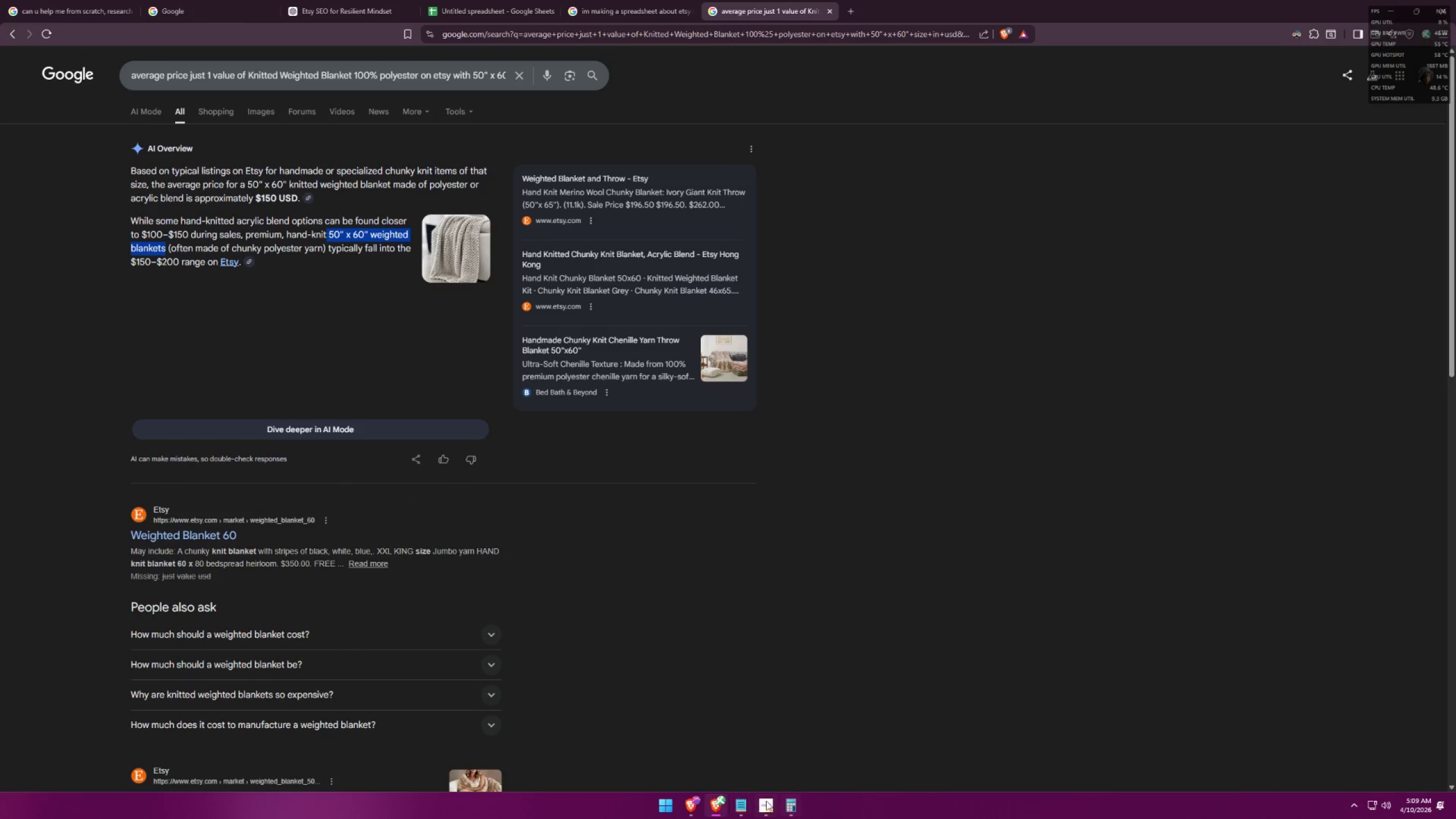 
left_click([729, 804])
 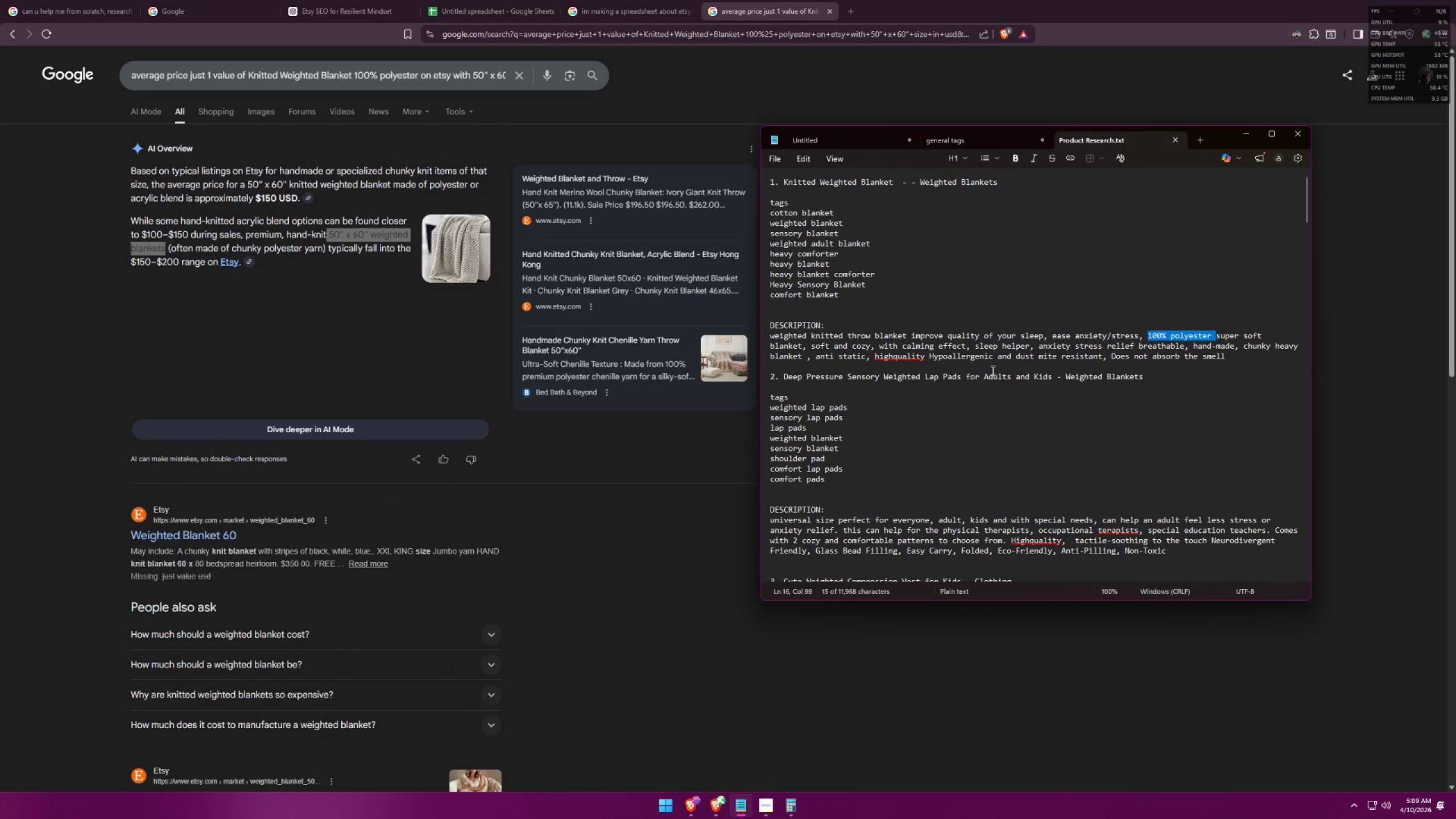 
left_click([1242, 355])
 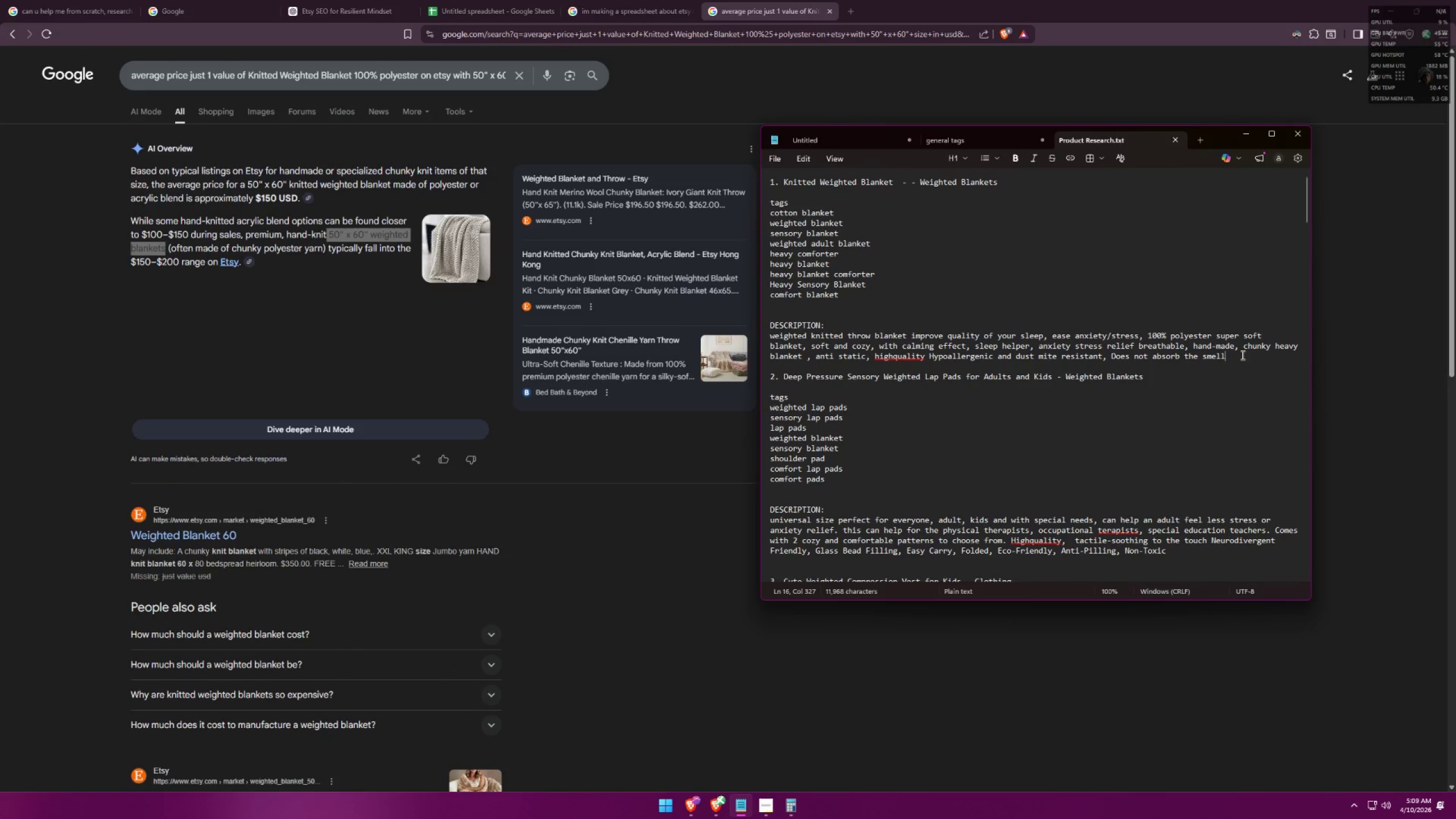 
key(Space)
 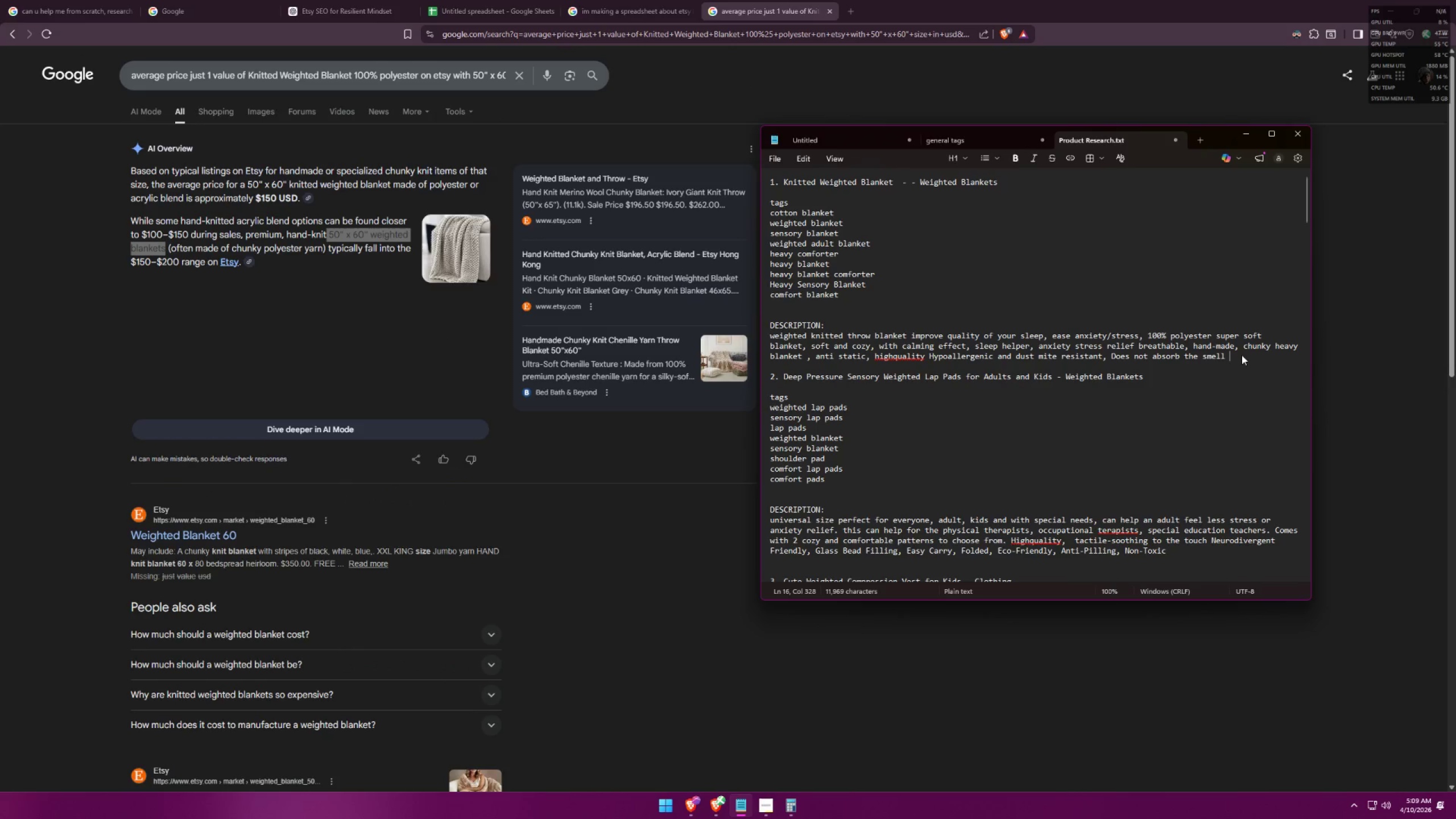 
key(Control+ControlLeft)
 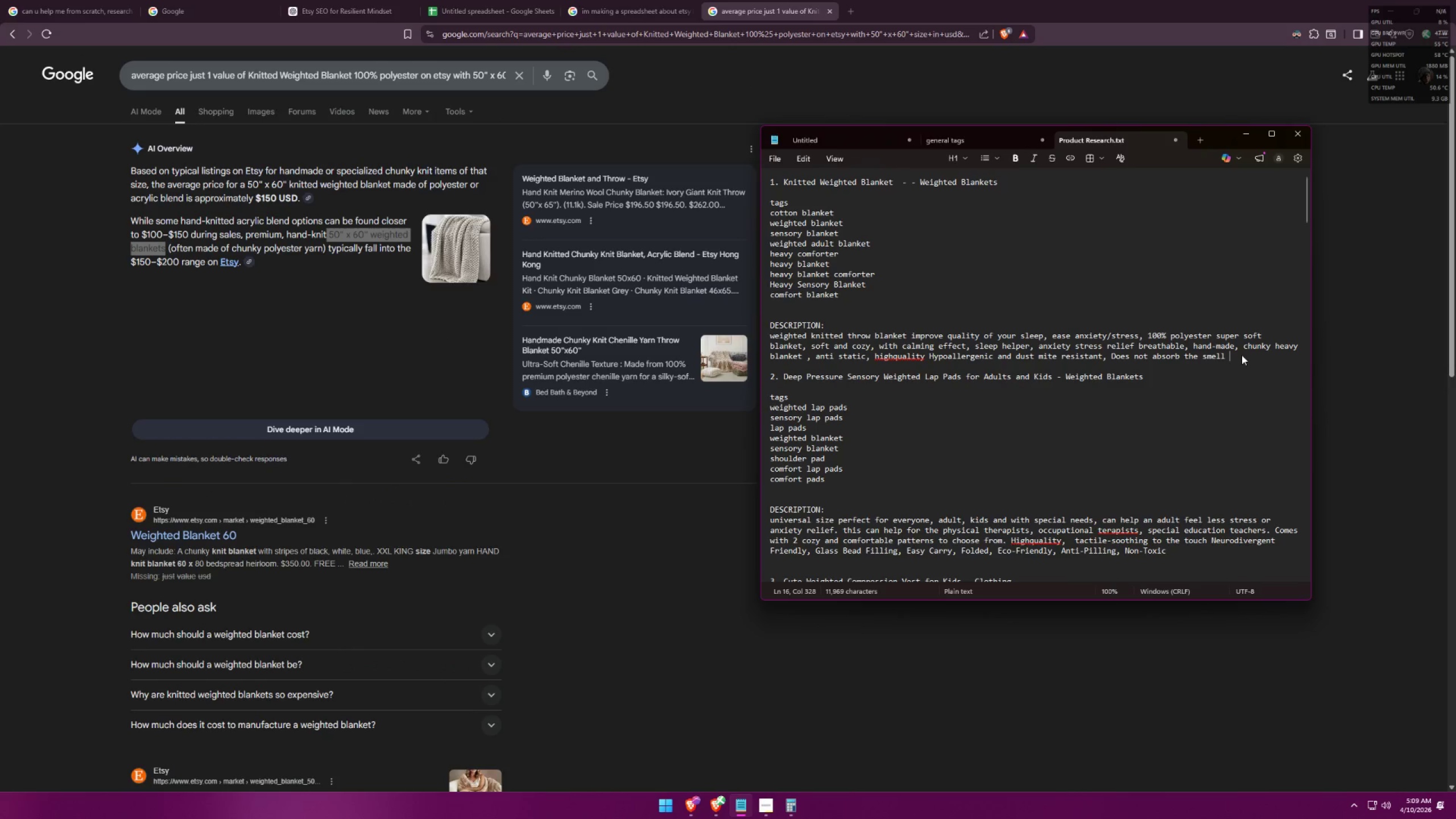 
key(Control+V)
 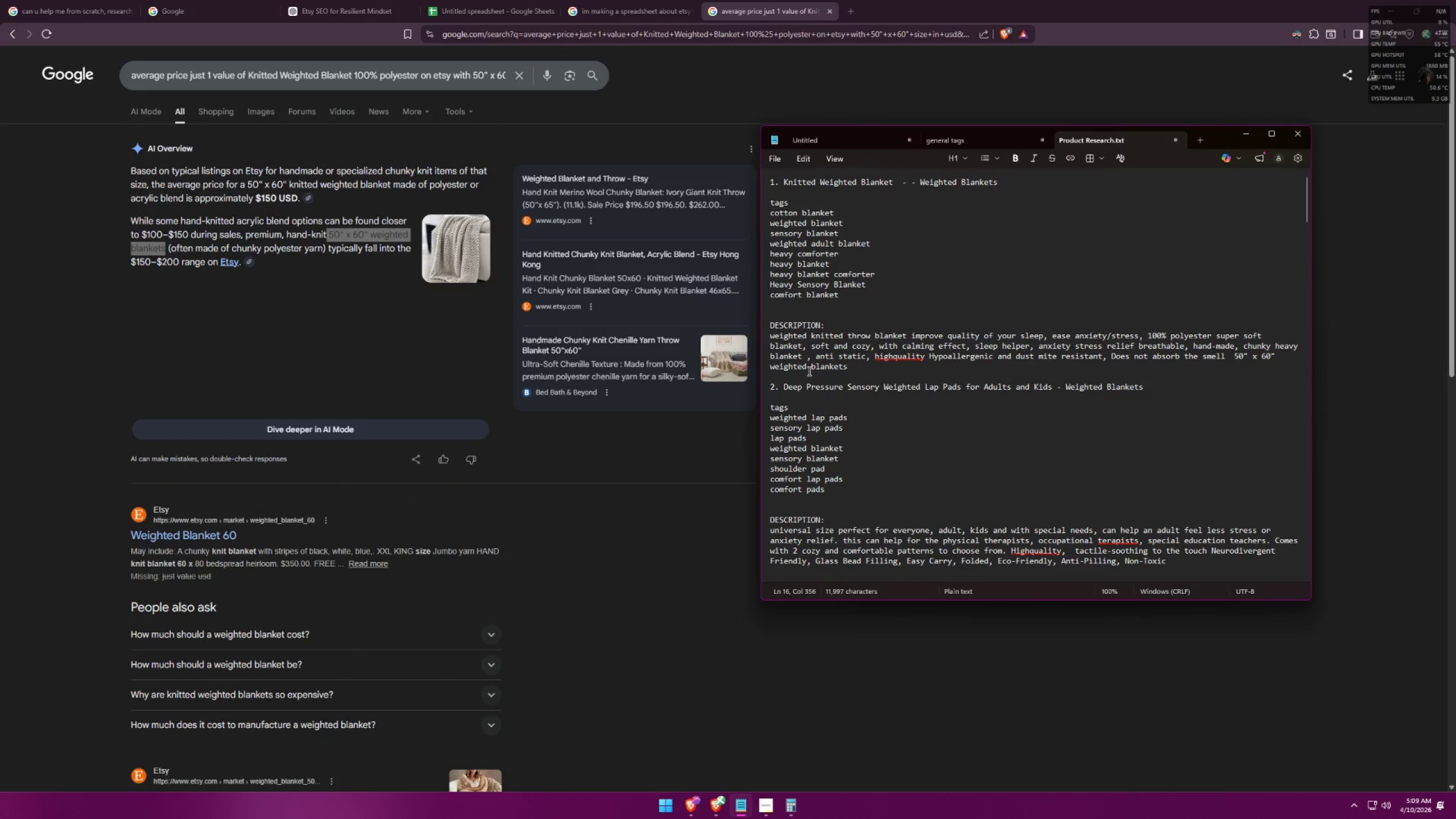 
left_click_drag(start_coordinate=[847, 369], to_coordinate=[770, 326])
 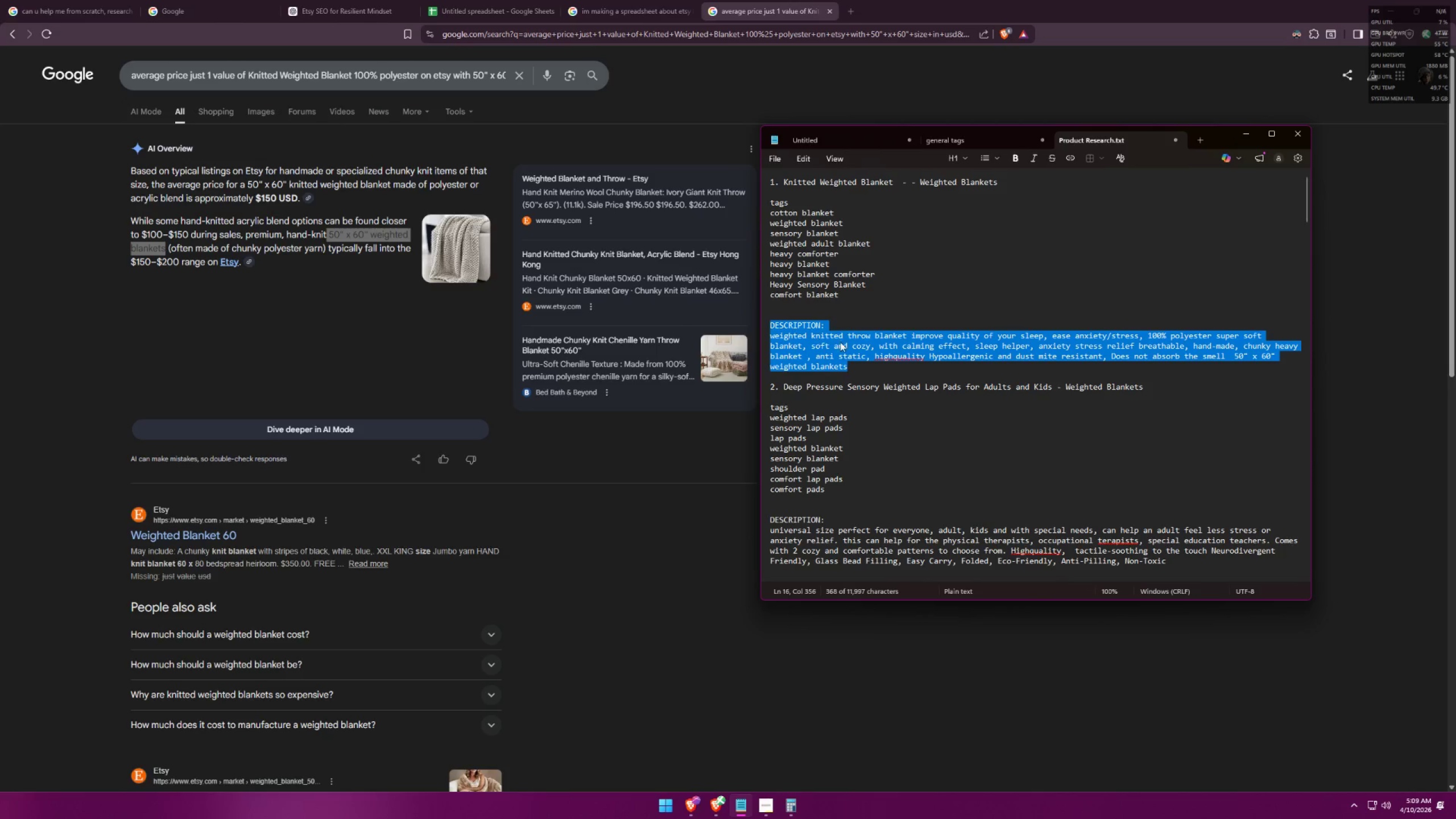 
key(Control+ControlLeft)
 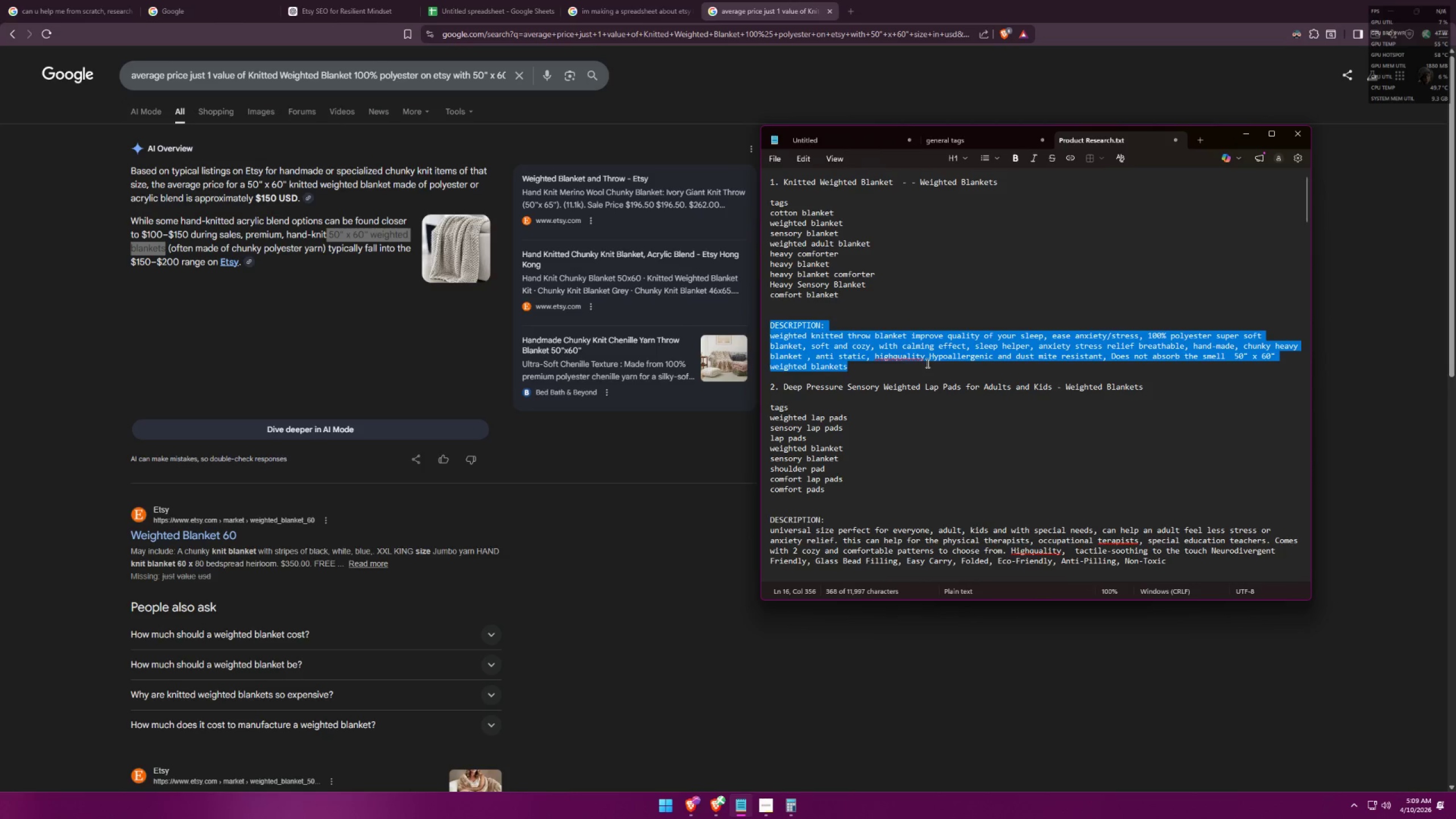 
key(Control+C)
 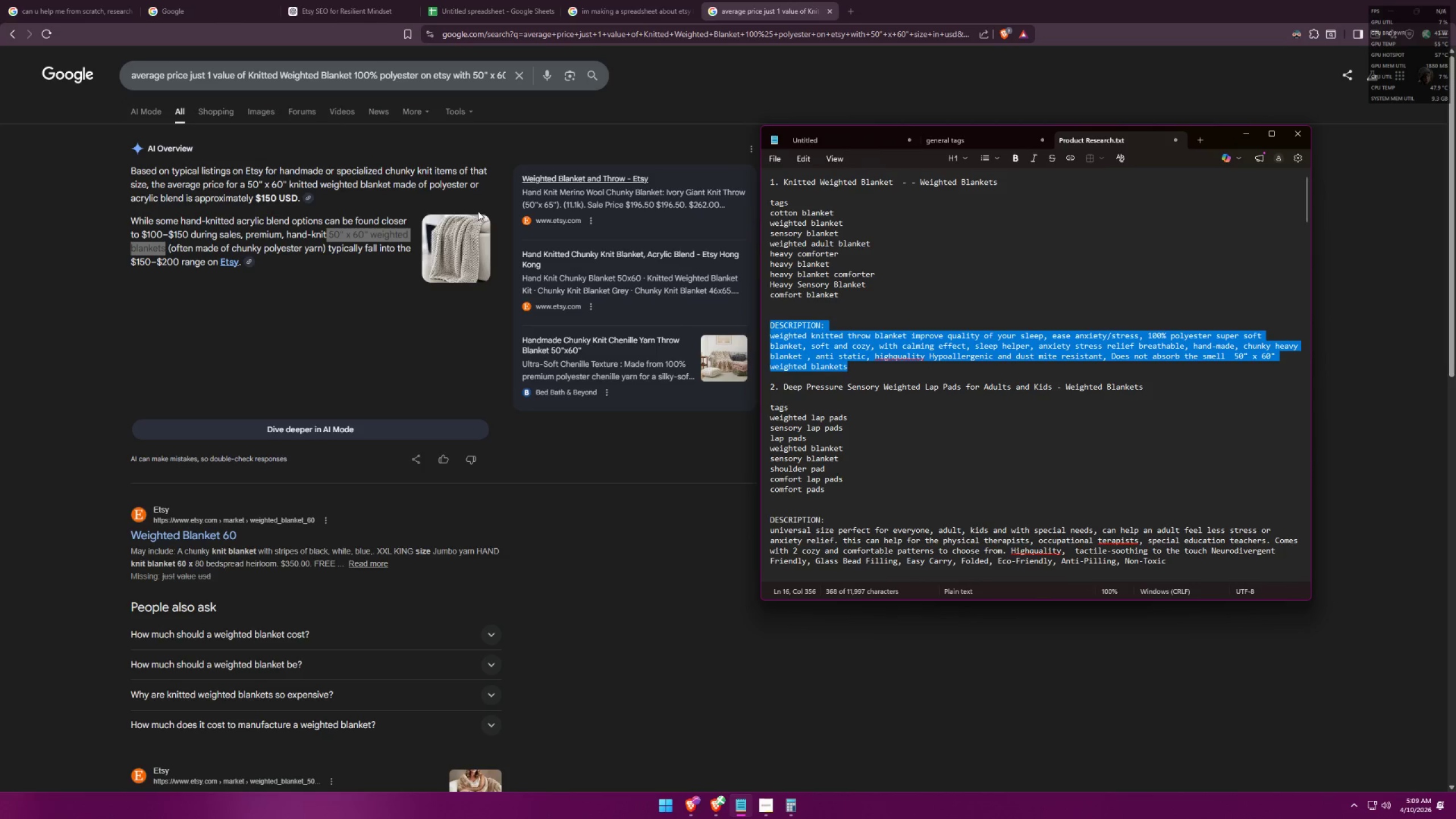 
left_click([217, 0])
 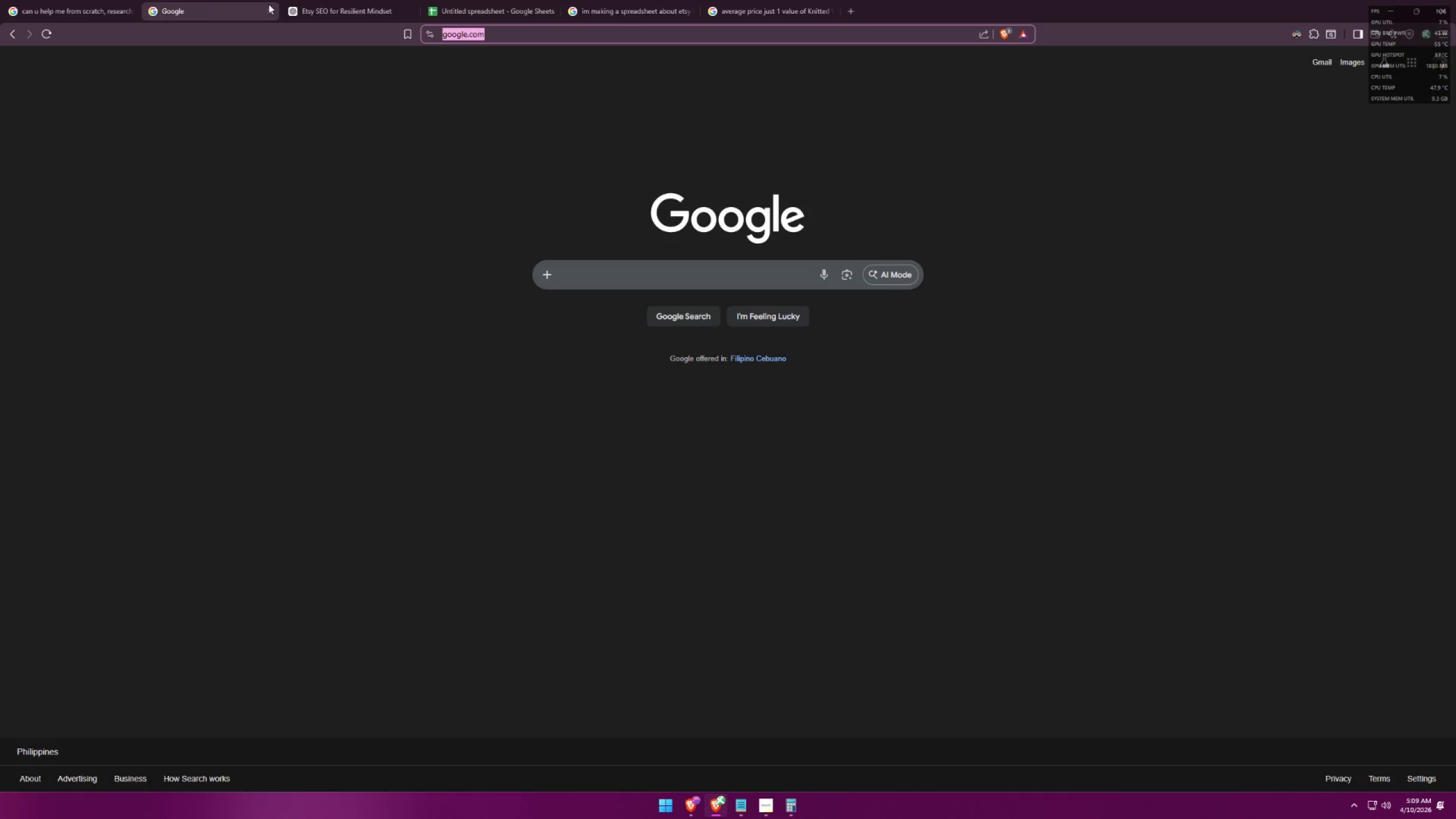 
left_click([502, 0])
 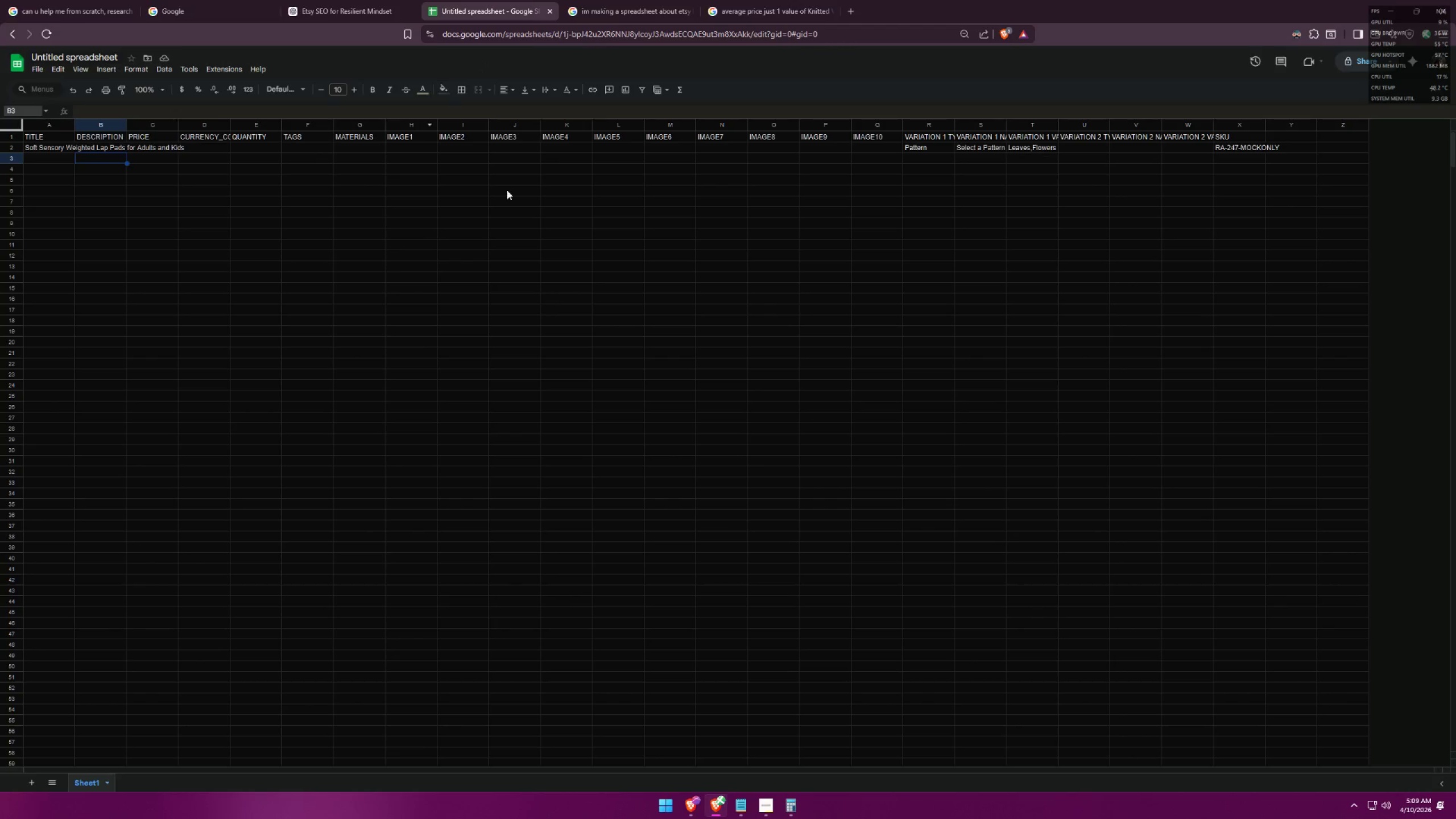 
left_click([315, 0])
 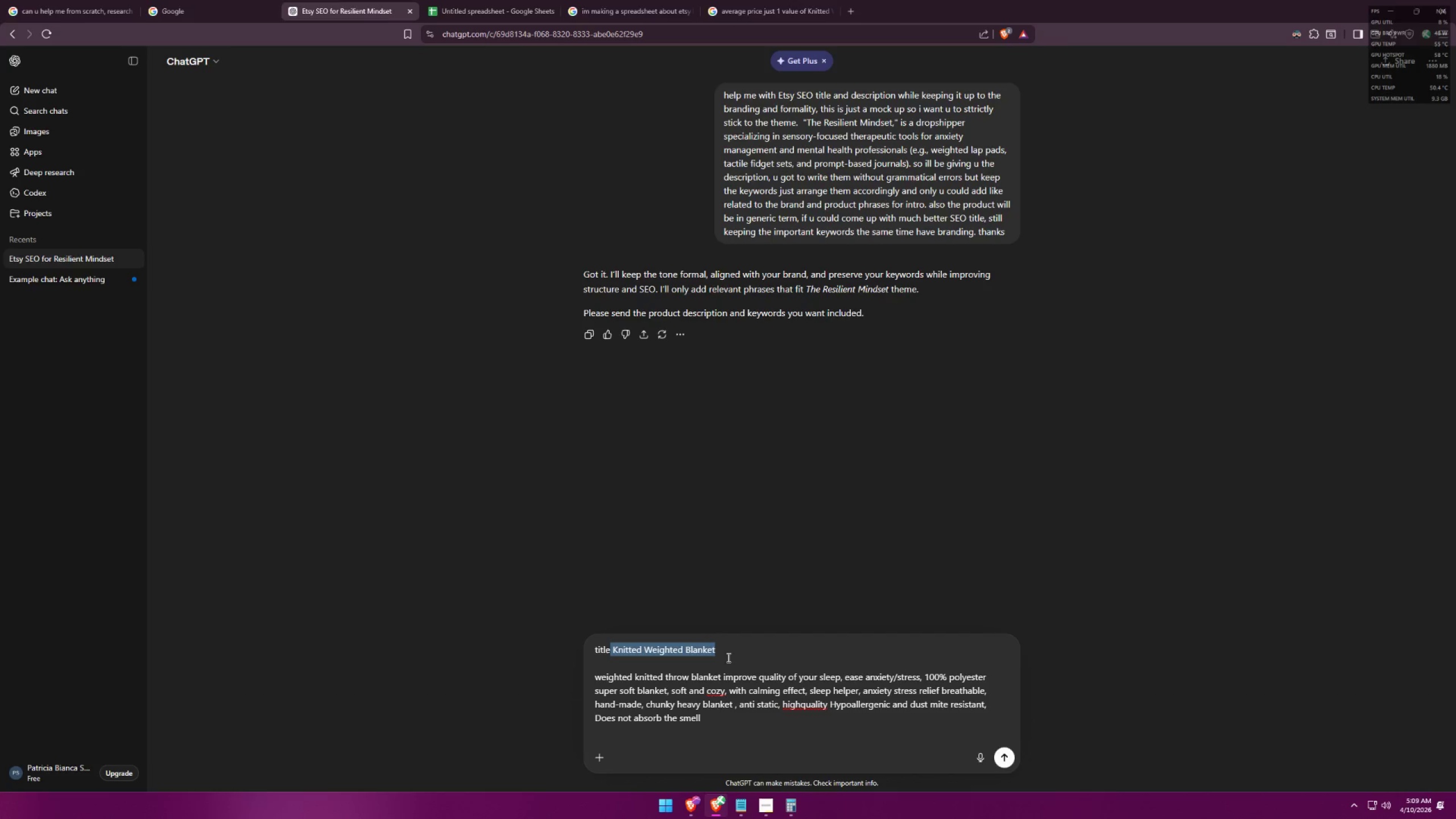 
left_click([705, 725])
 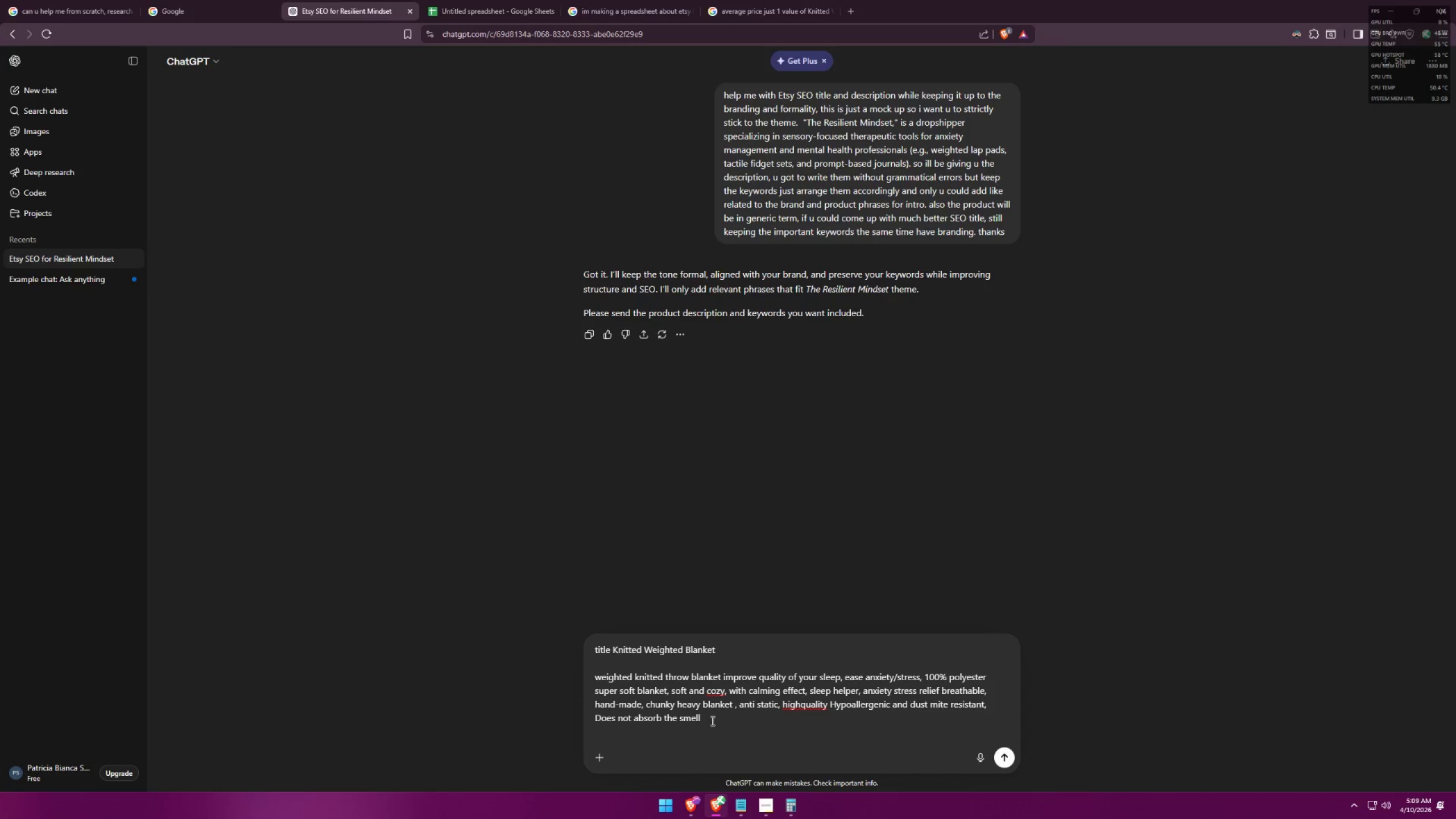 
left_click_drag(start_coordinate=[600, 729], to_coordinate=[577, 673])
 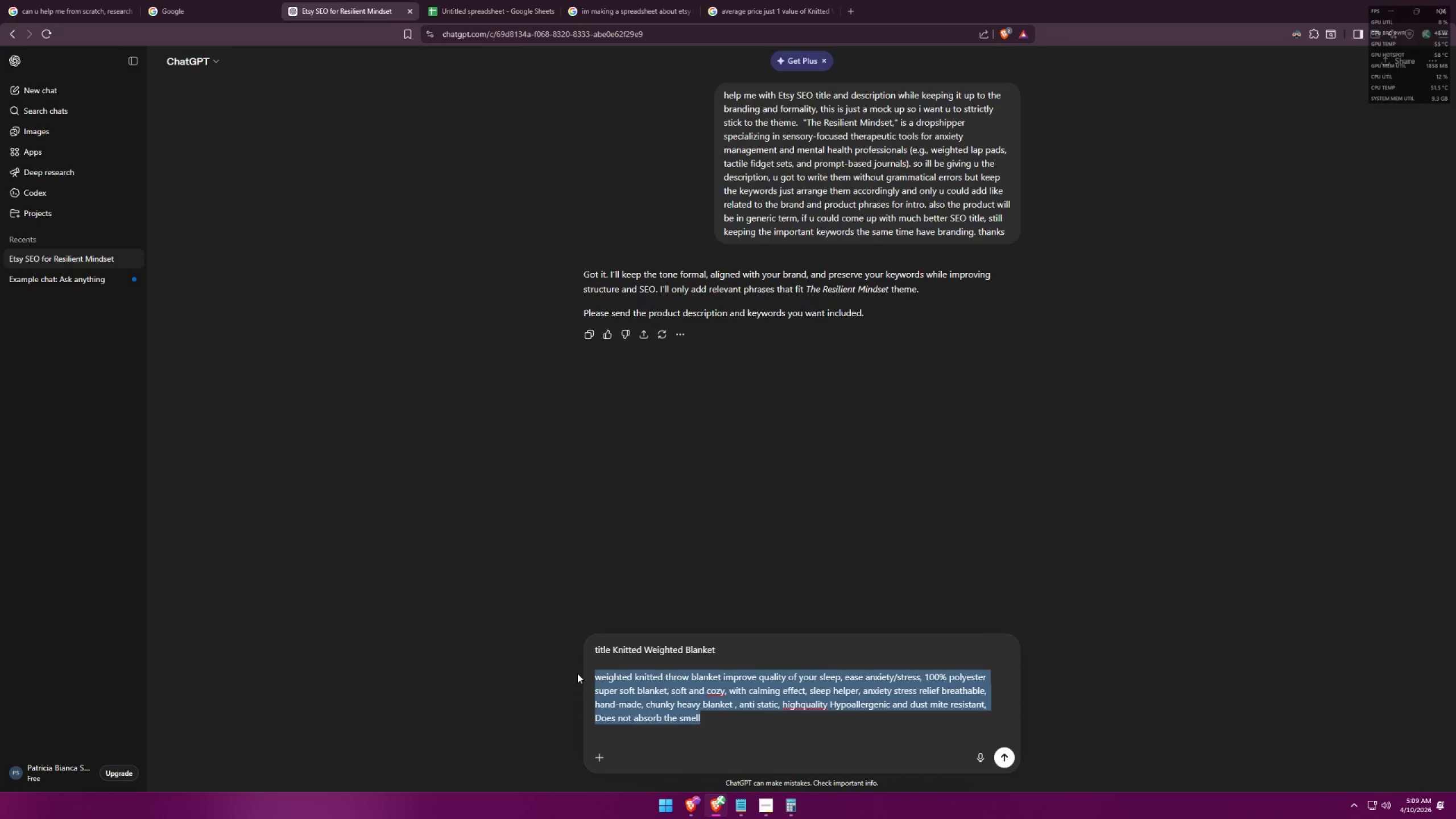 
key(Control+ControlLeft)
 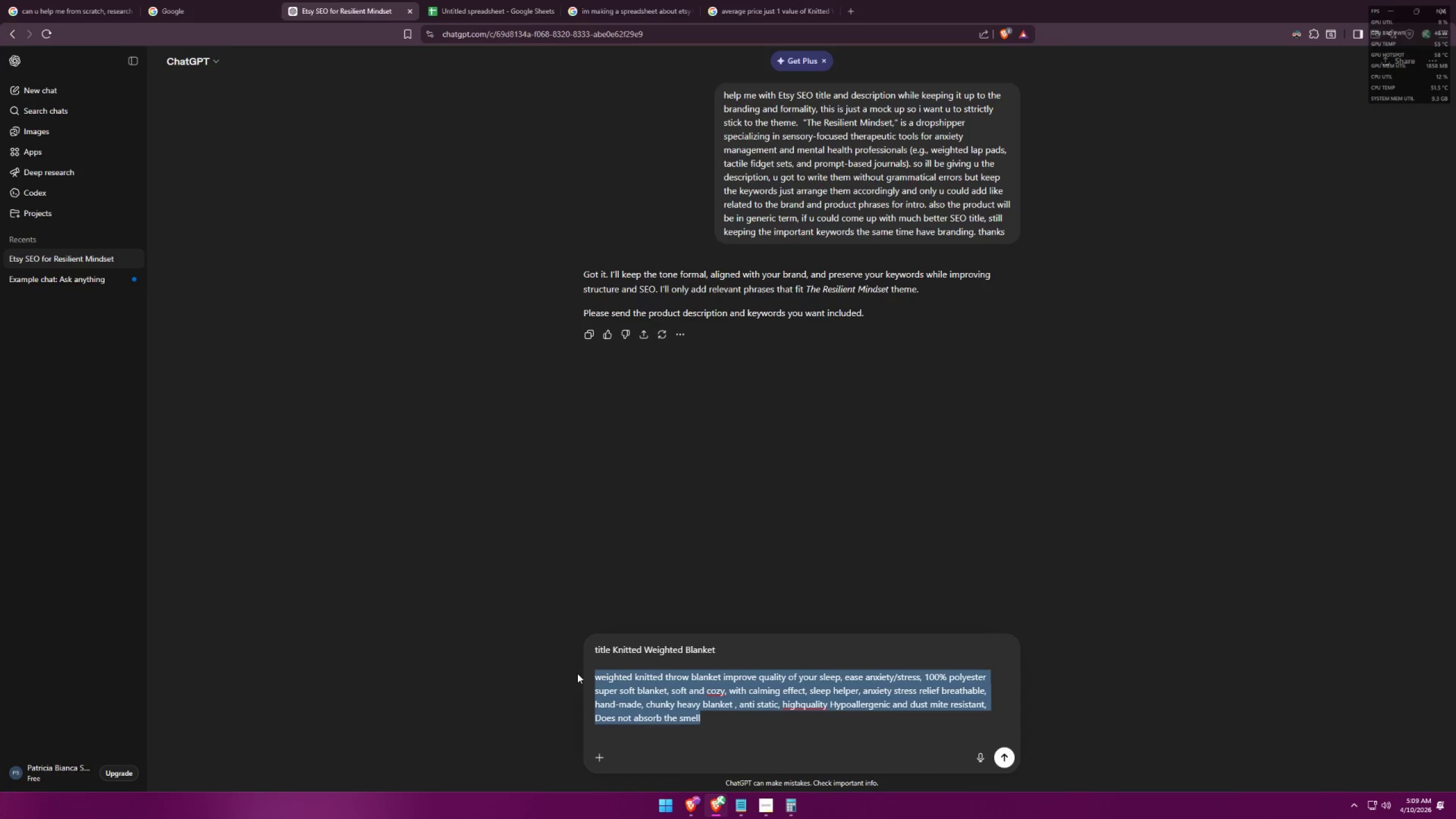 
key(Control+V)
 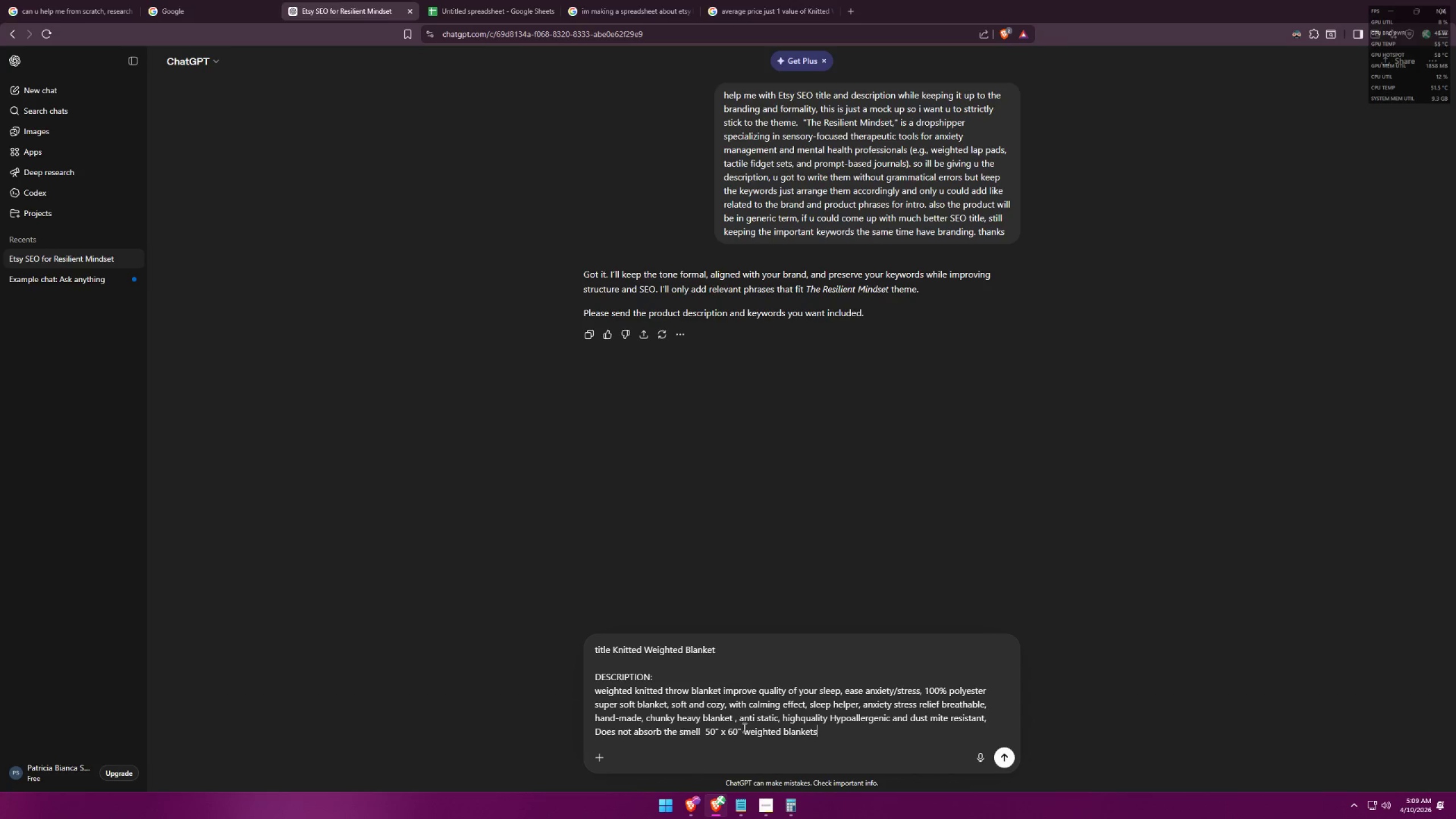 
scroll: coordinate [831, 704], scroll_direction: down, amount: 3.0
 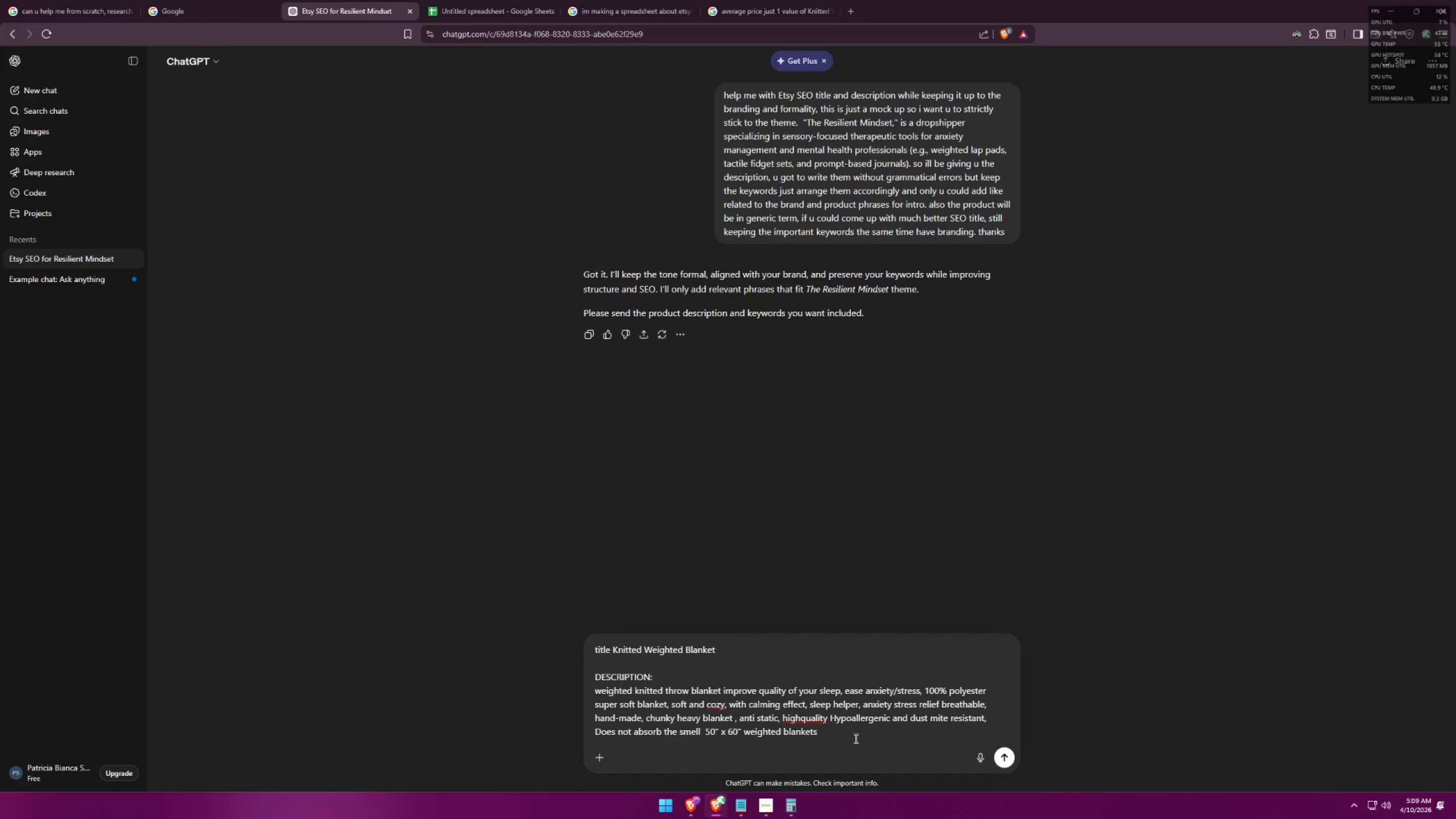 
key(Shift+Enter)
 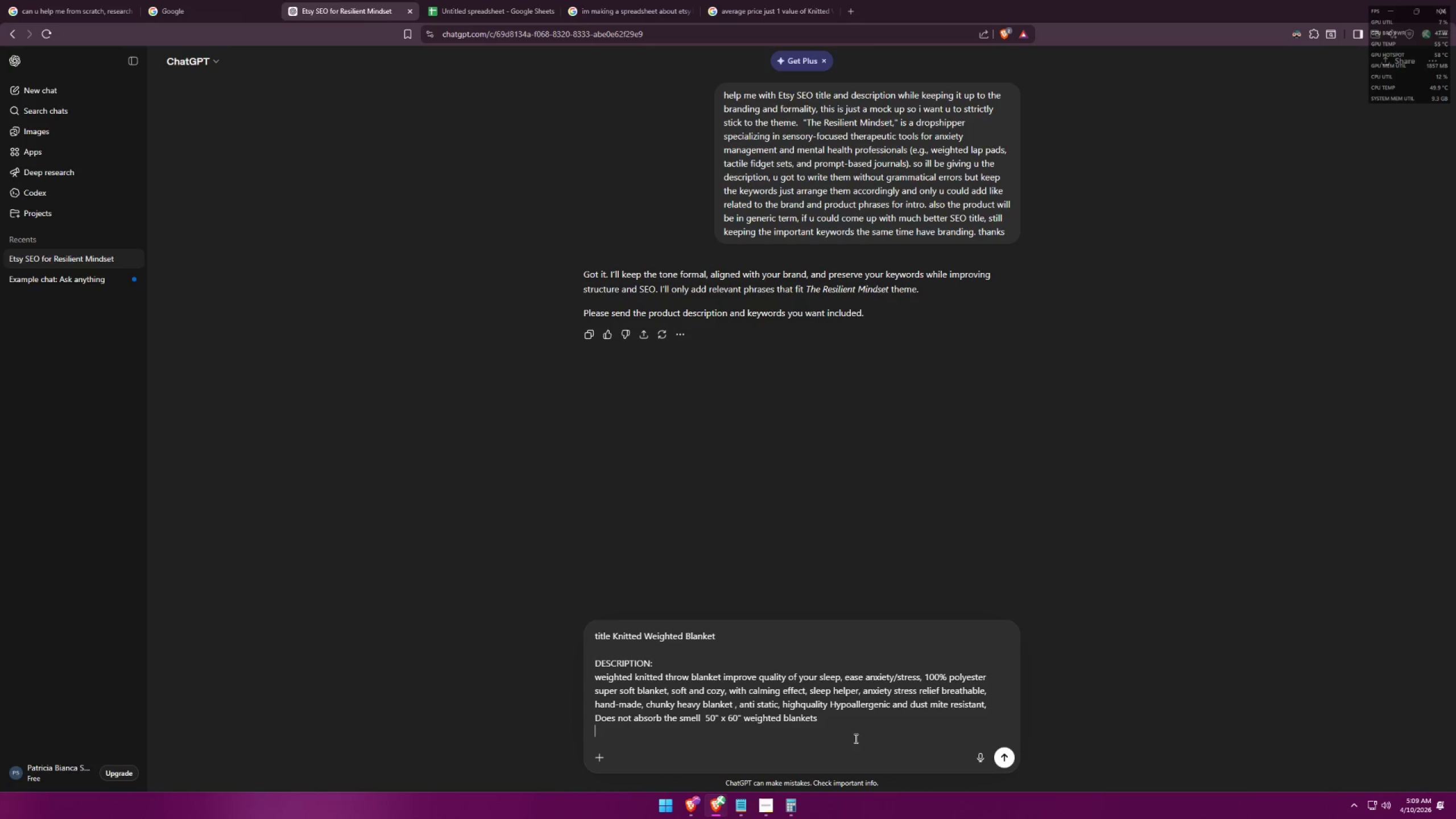 
key(Shift+Enter)
 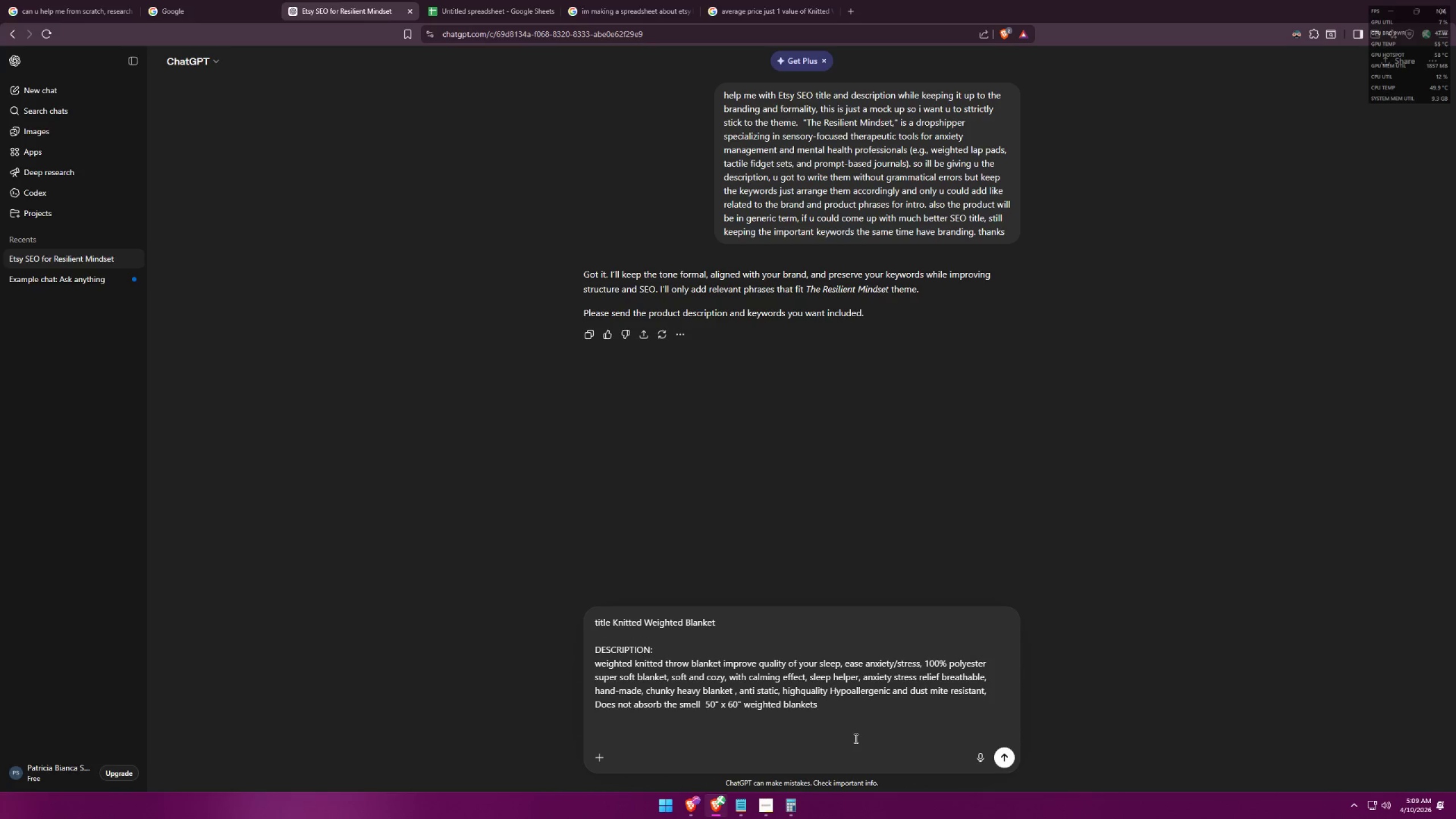 
key(Backspace)
 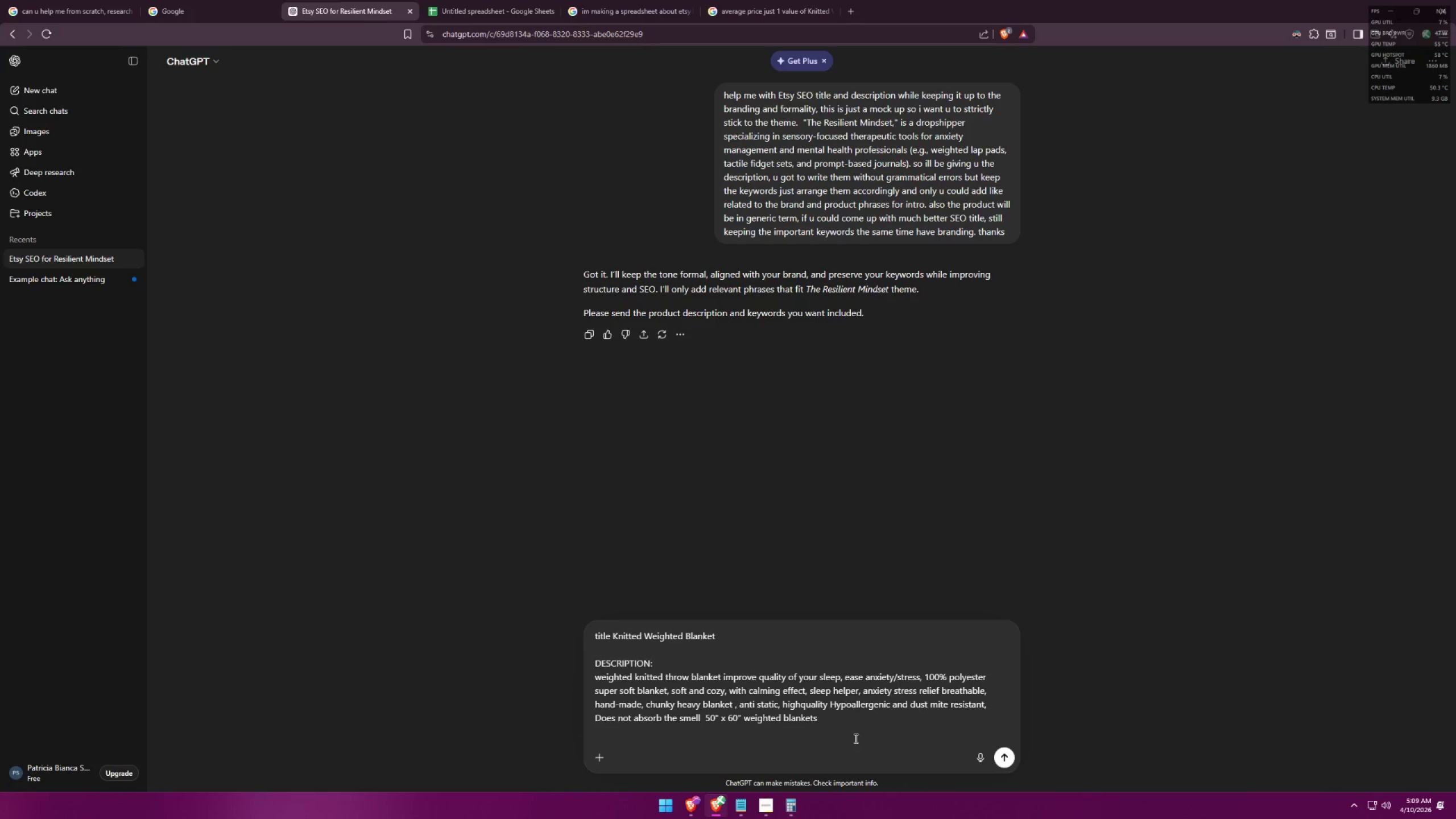 
key(Backspace)
 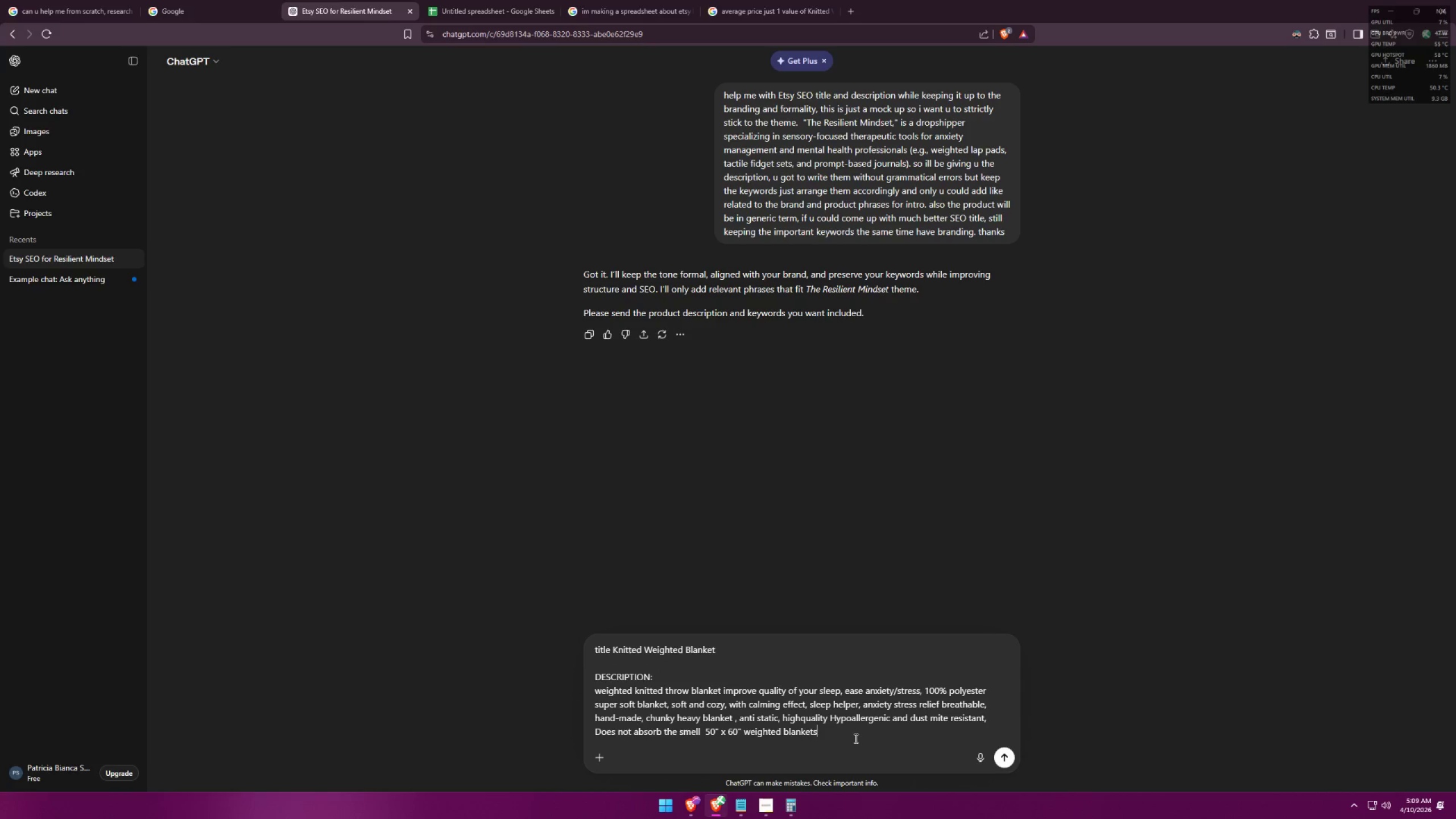 
key(Enter)
 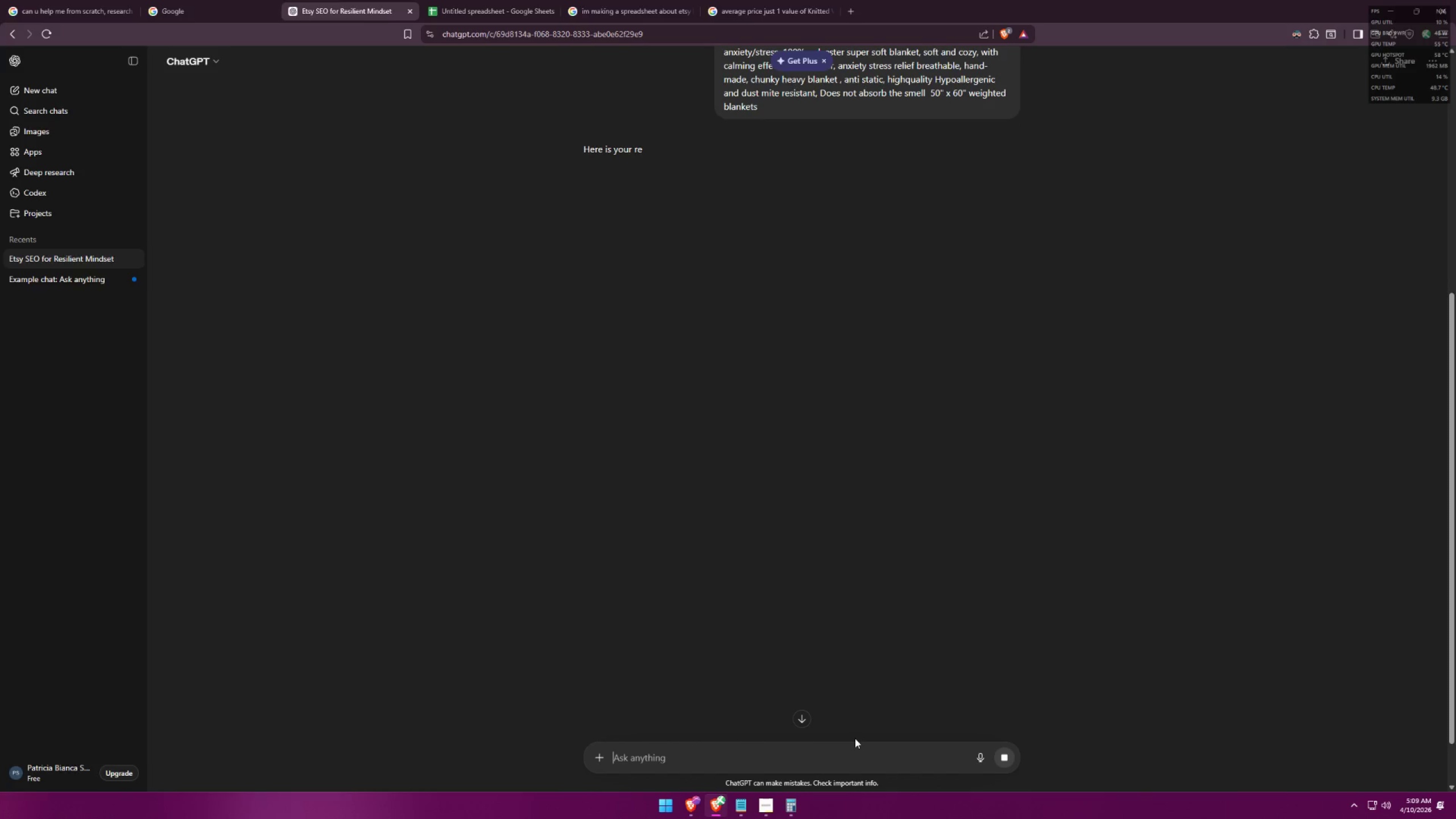 
scroll: coordinate [961, 443], scroll_direction: up, amount: 5.0
 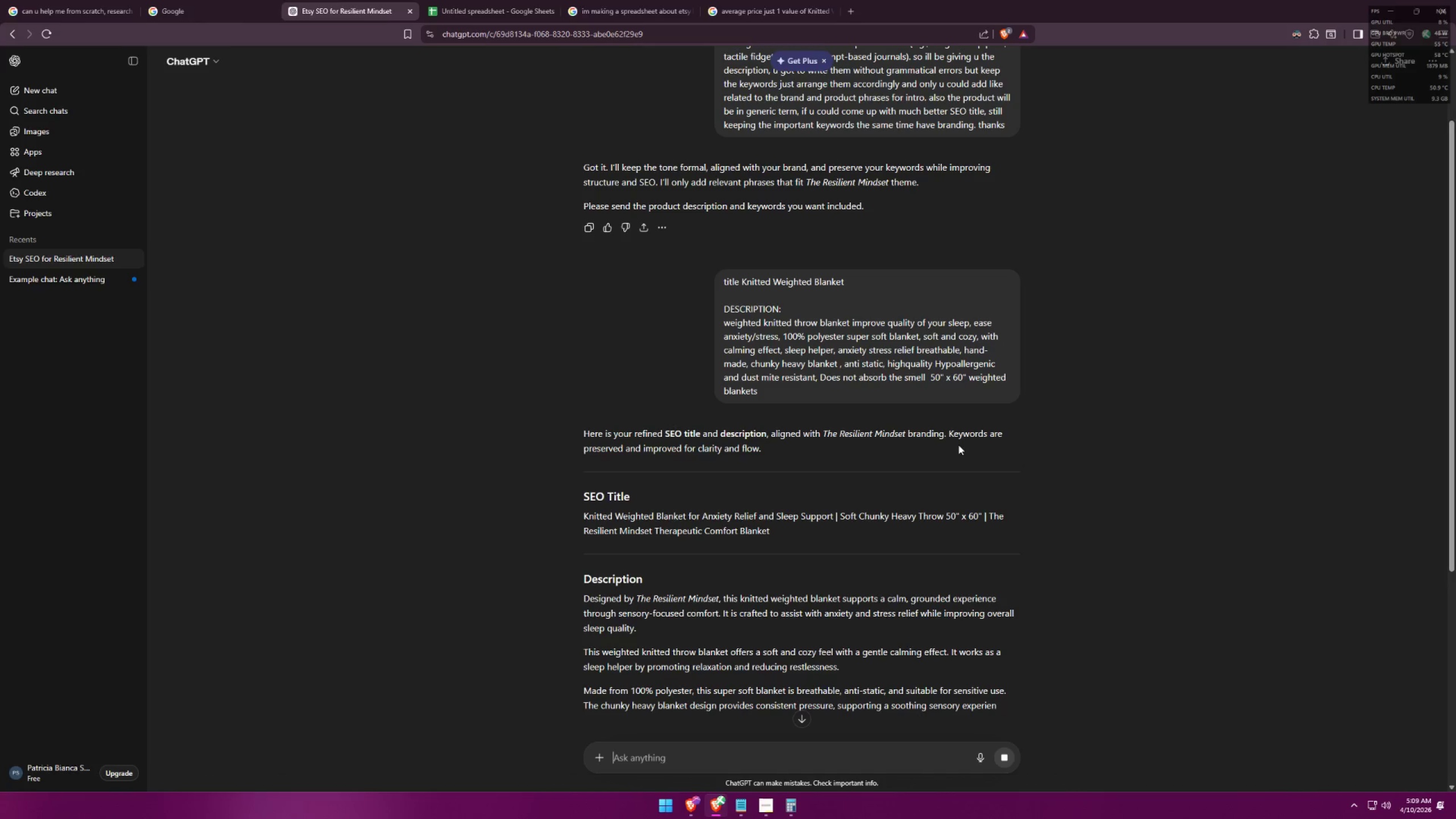 
wait(6.28)
 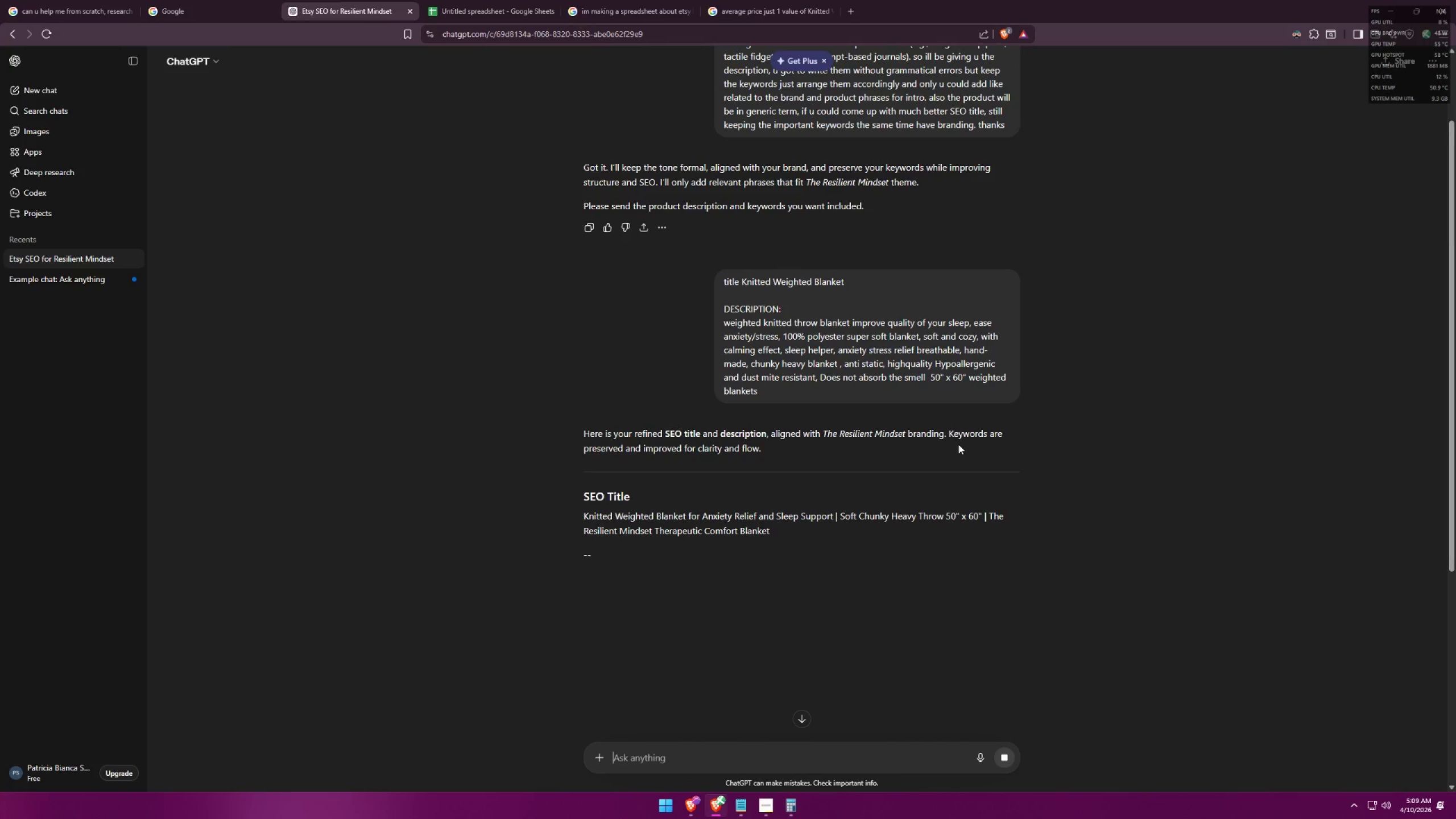 
scroll: coordinate [958, 445], scroll_direction: down, amount: 2.0
 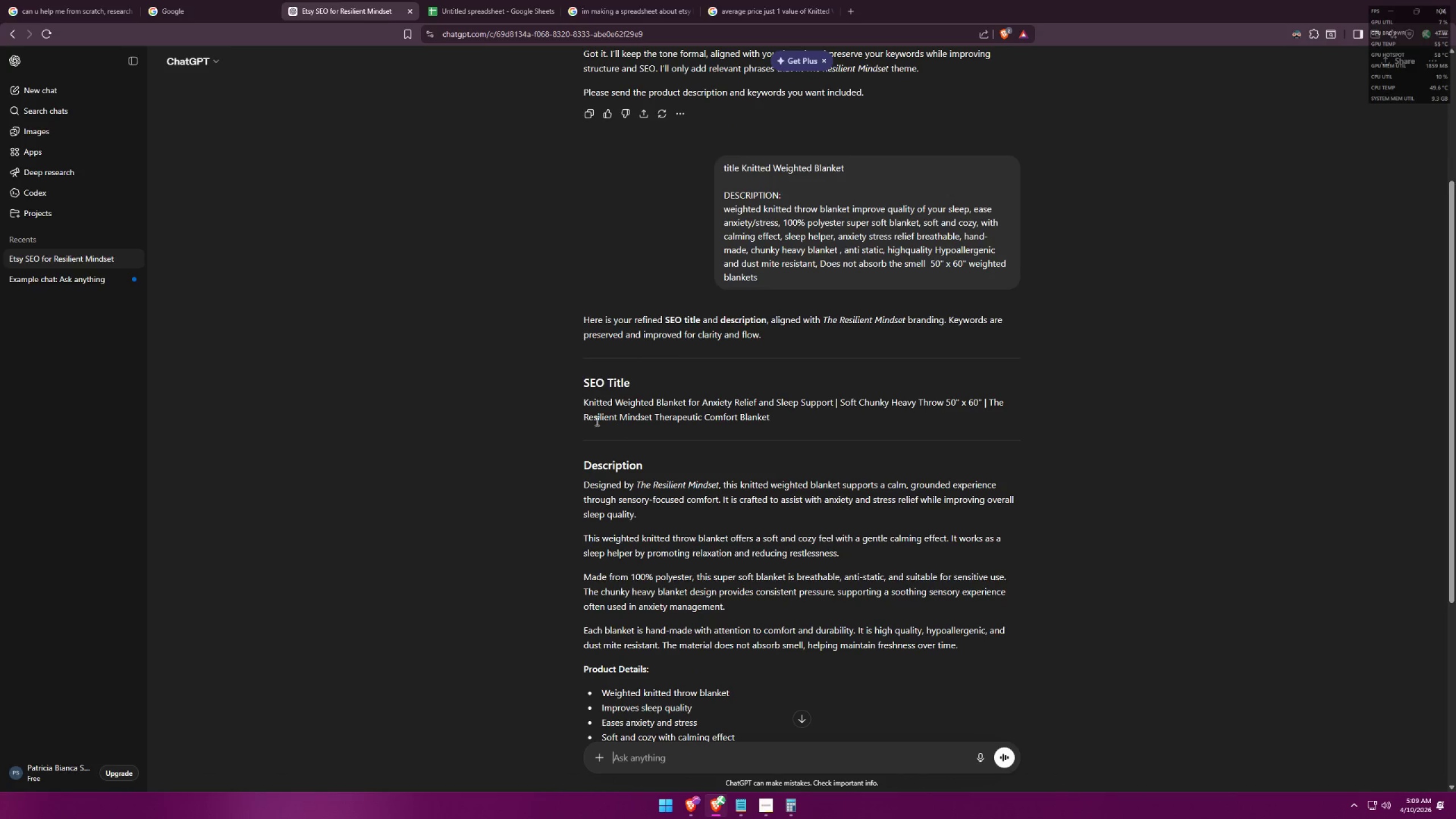 
left_click_drag(start_coordinate=[988, 397], to_coordinate=[997, 412])
 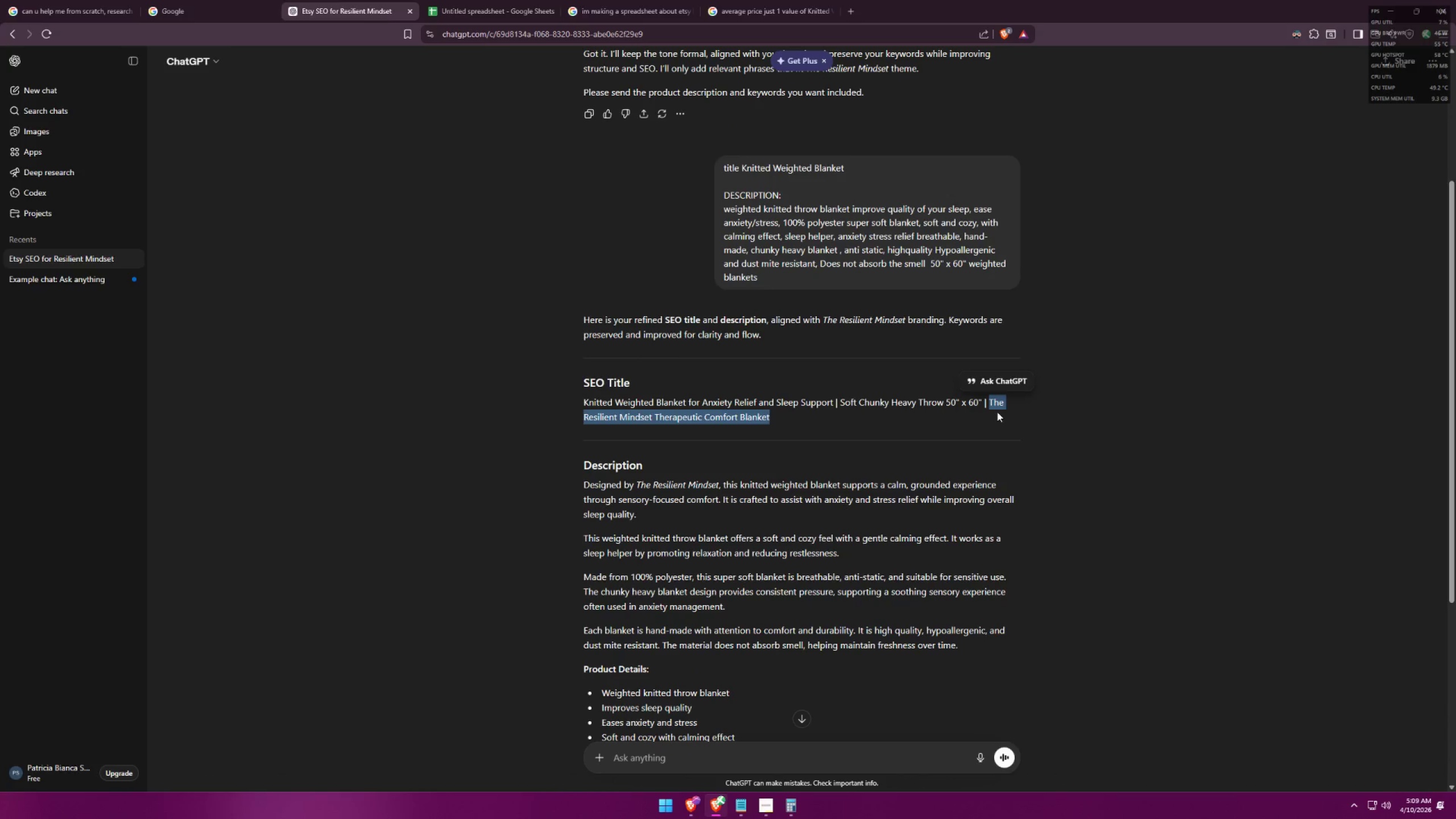 
key(Control+C)
 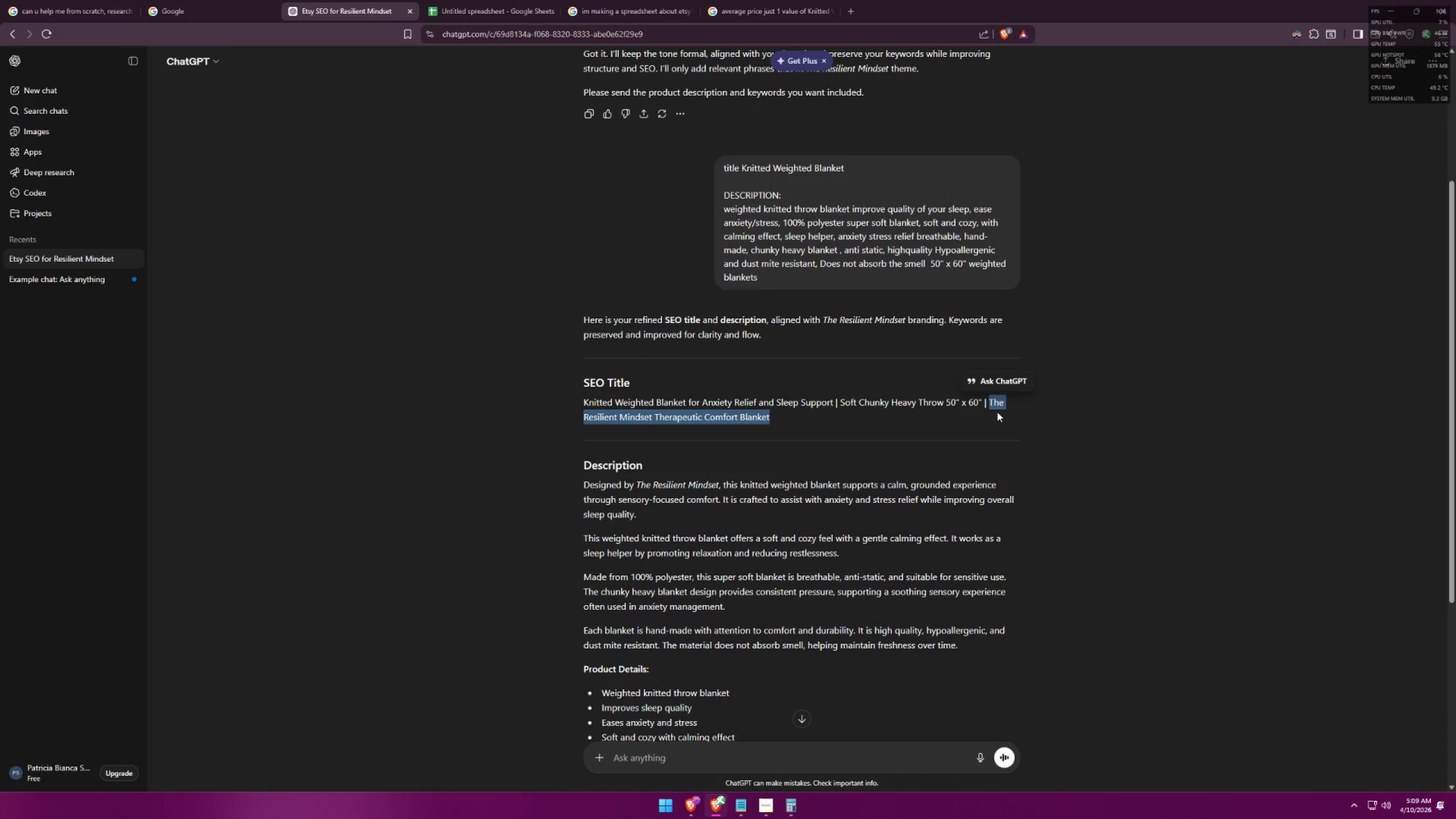 
key(Control+C)
 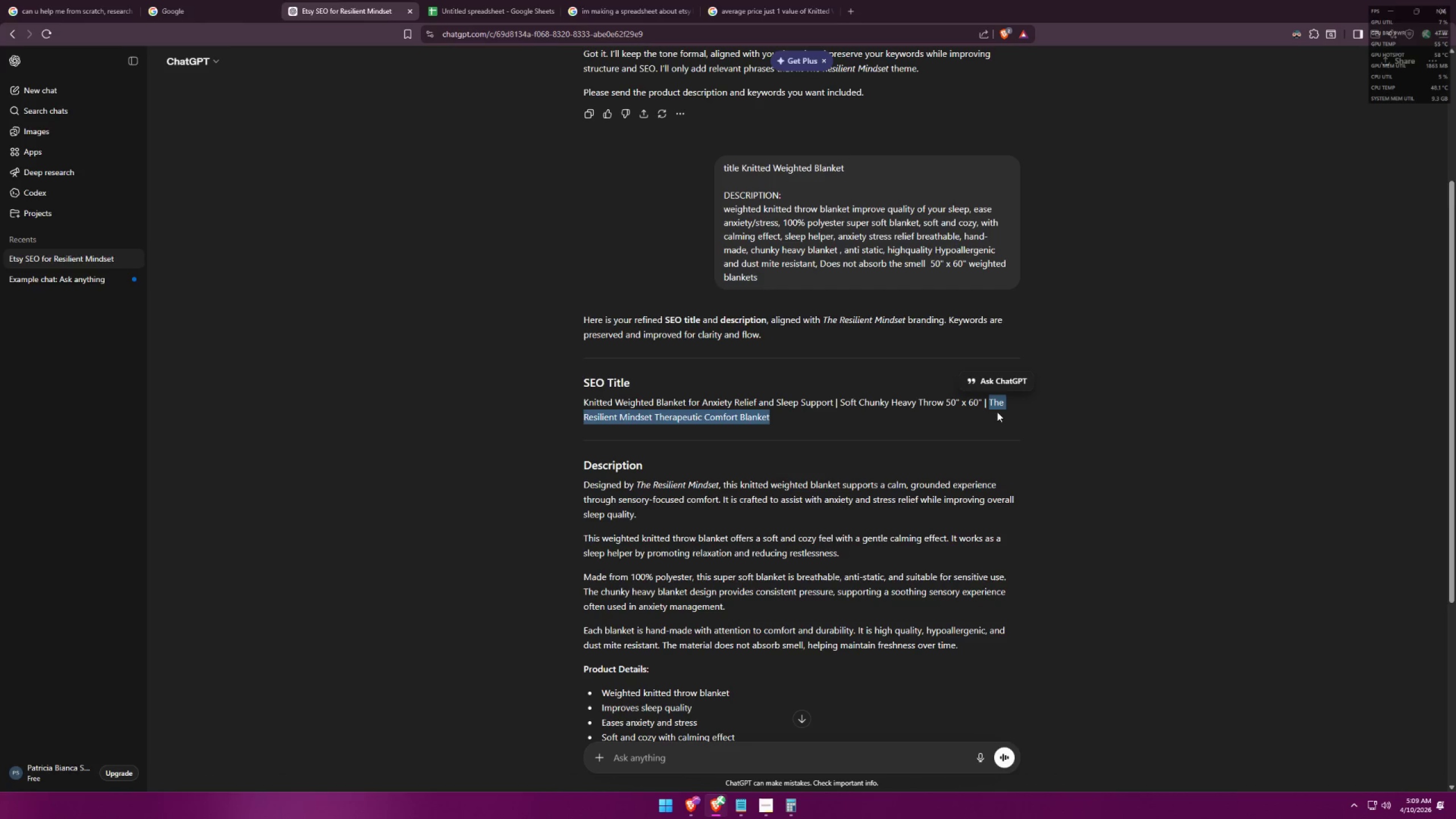 
wait(8.19)
 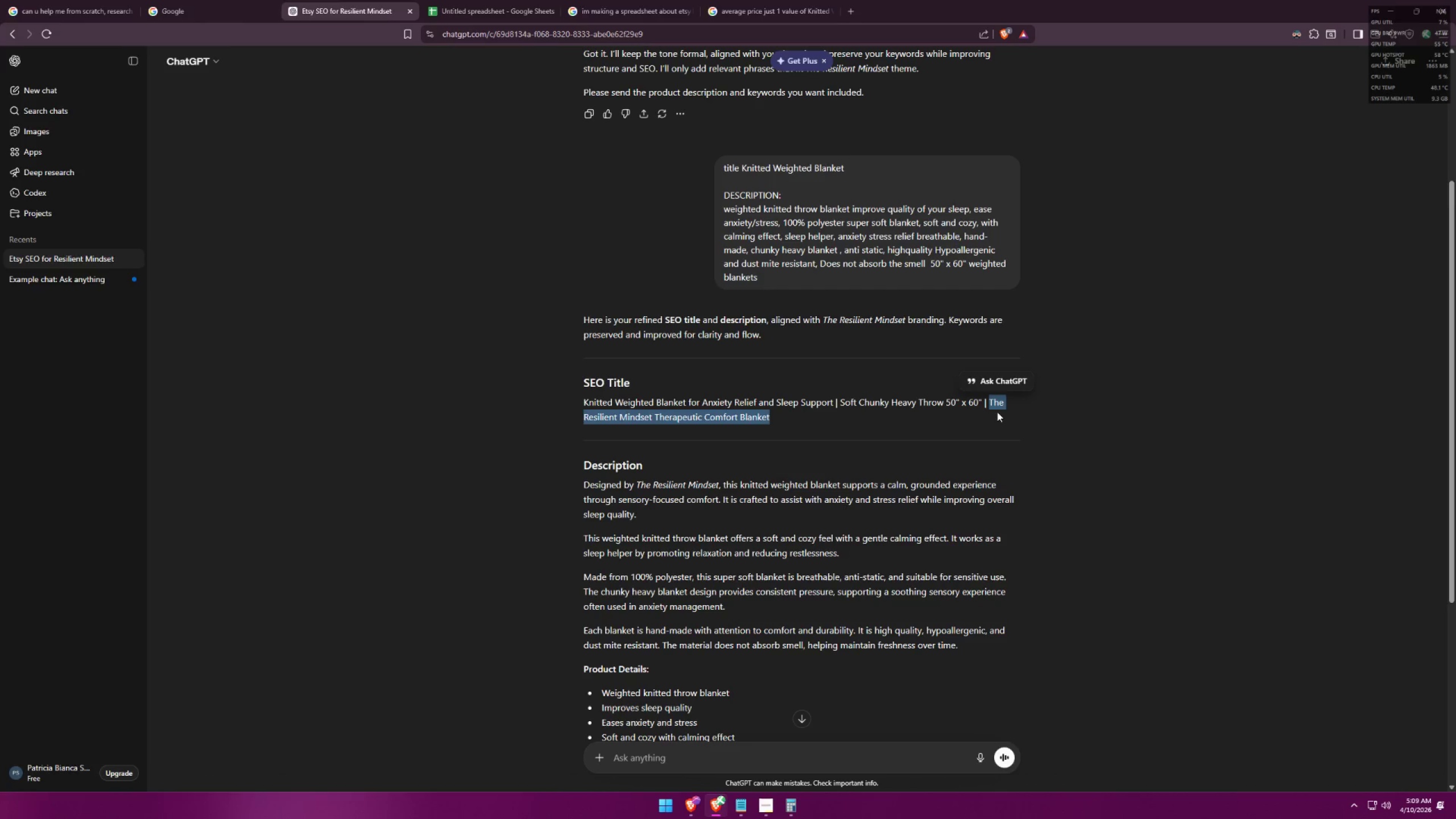 
left_click([162, 0])
 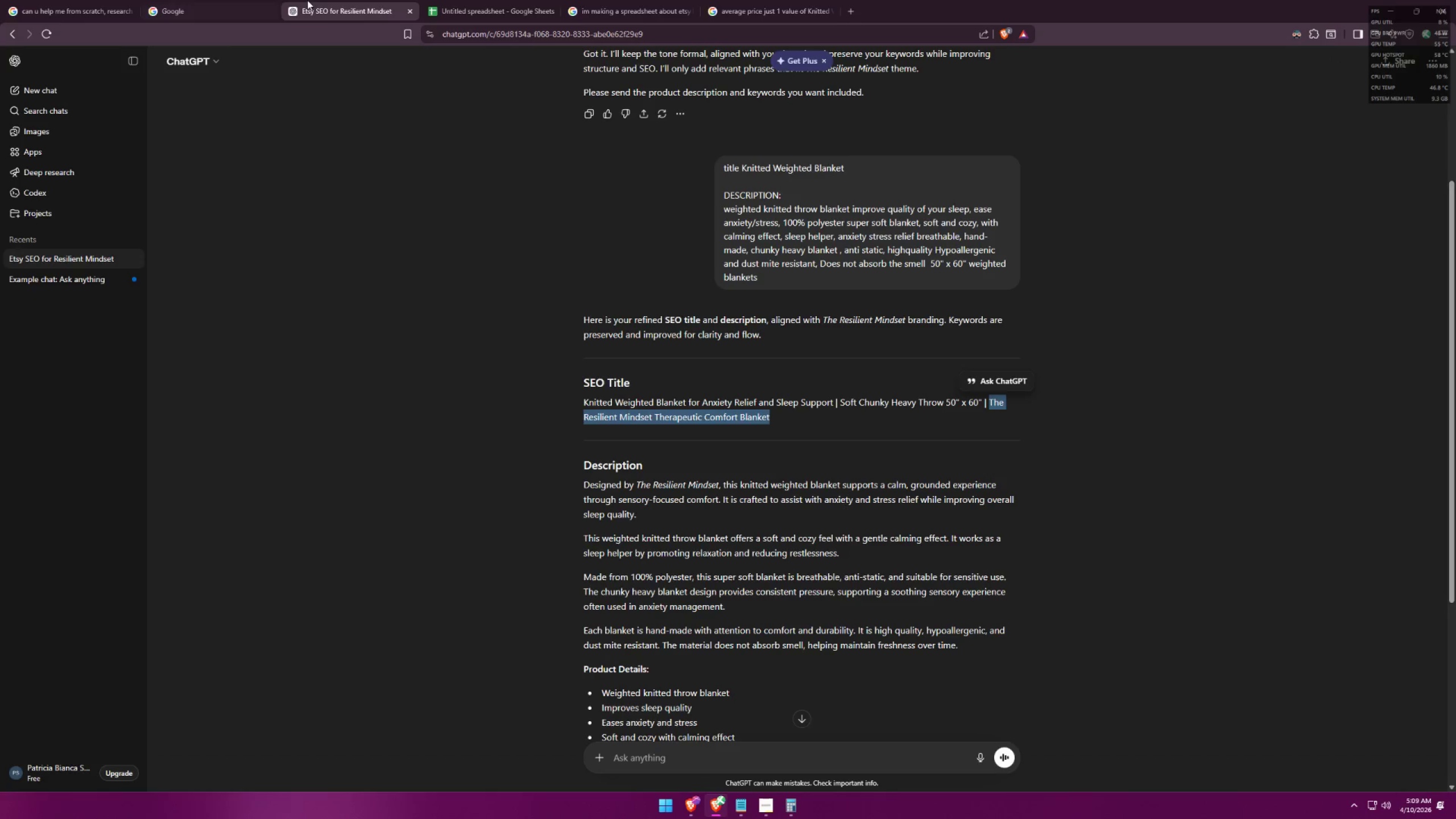 
double_click([470, 0])
 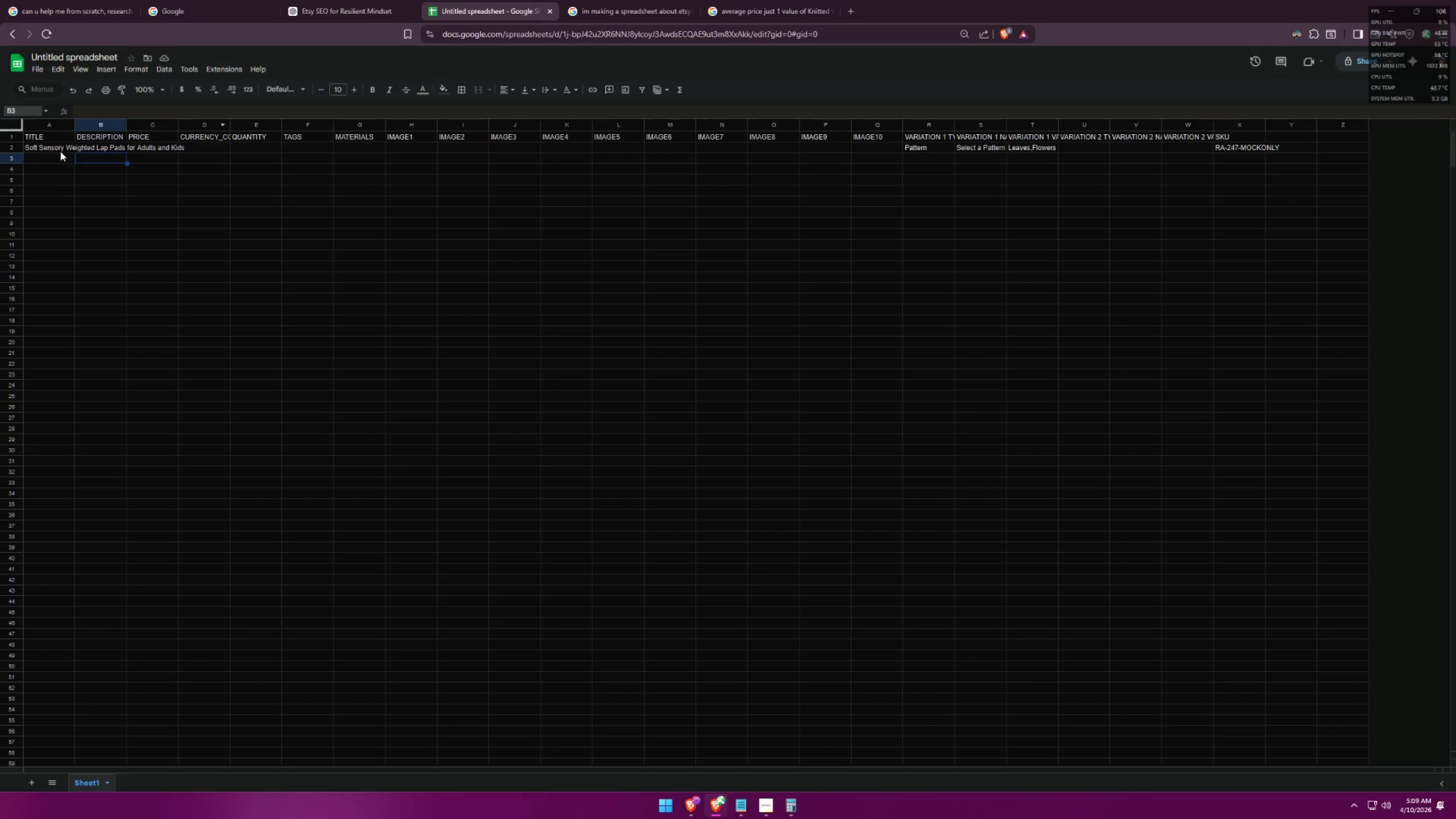 
double_click([56, 146])
 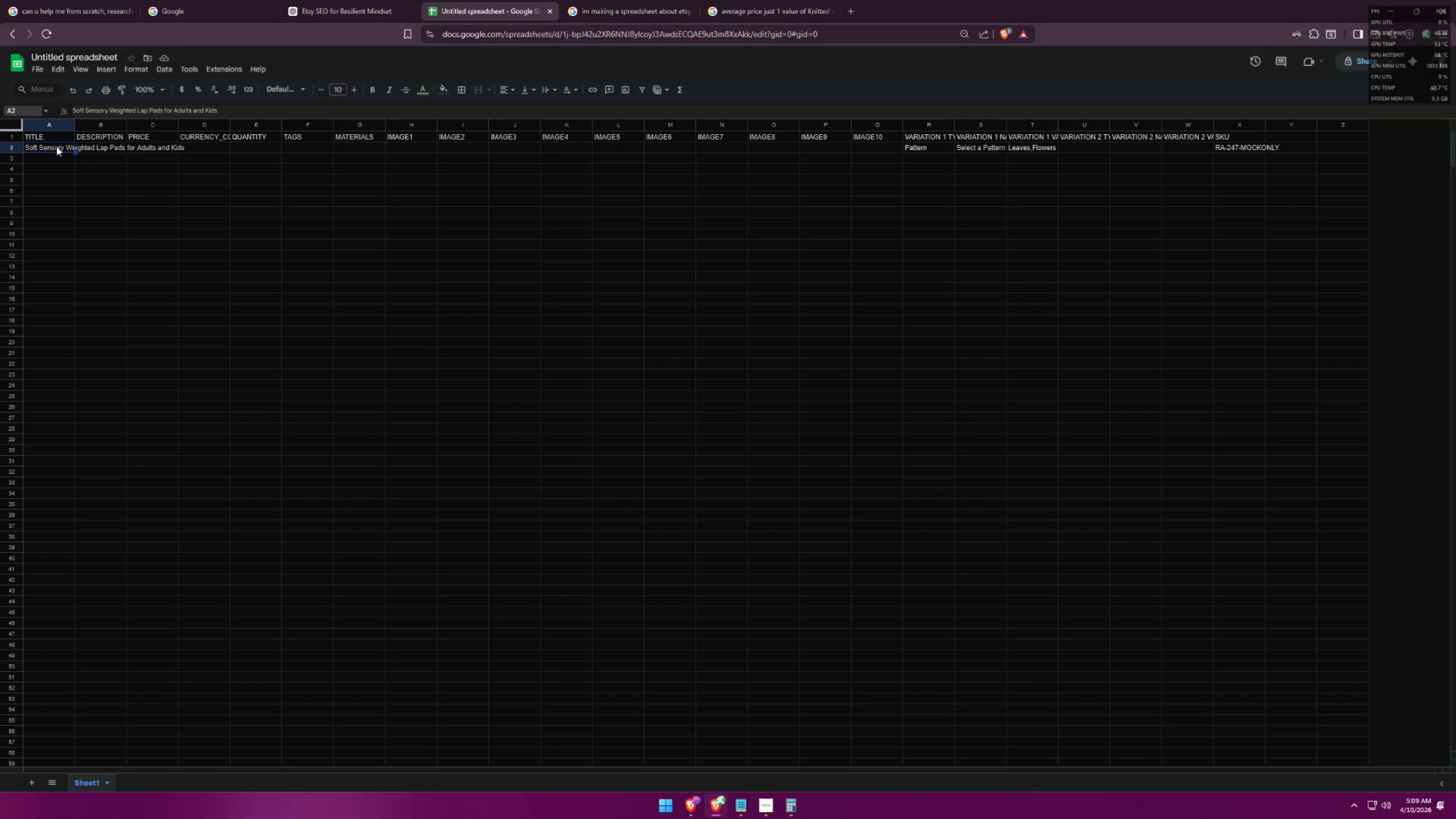 
triple_click([56, 146])
 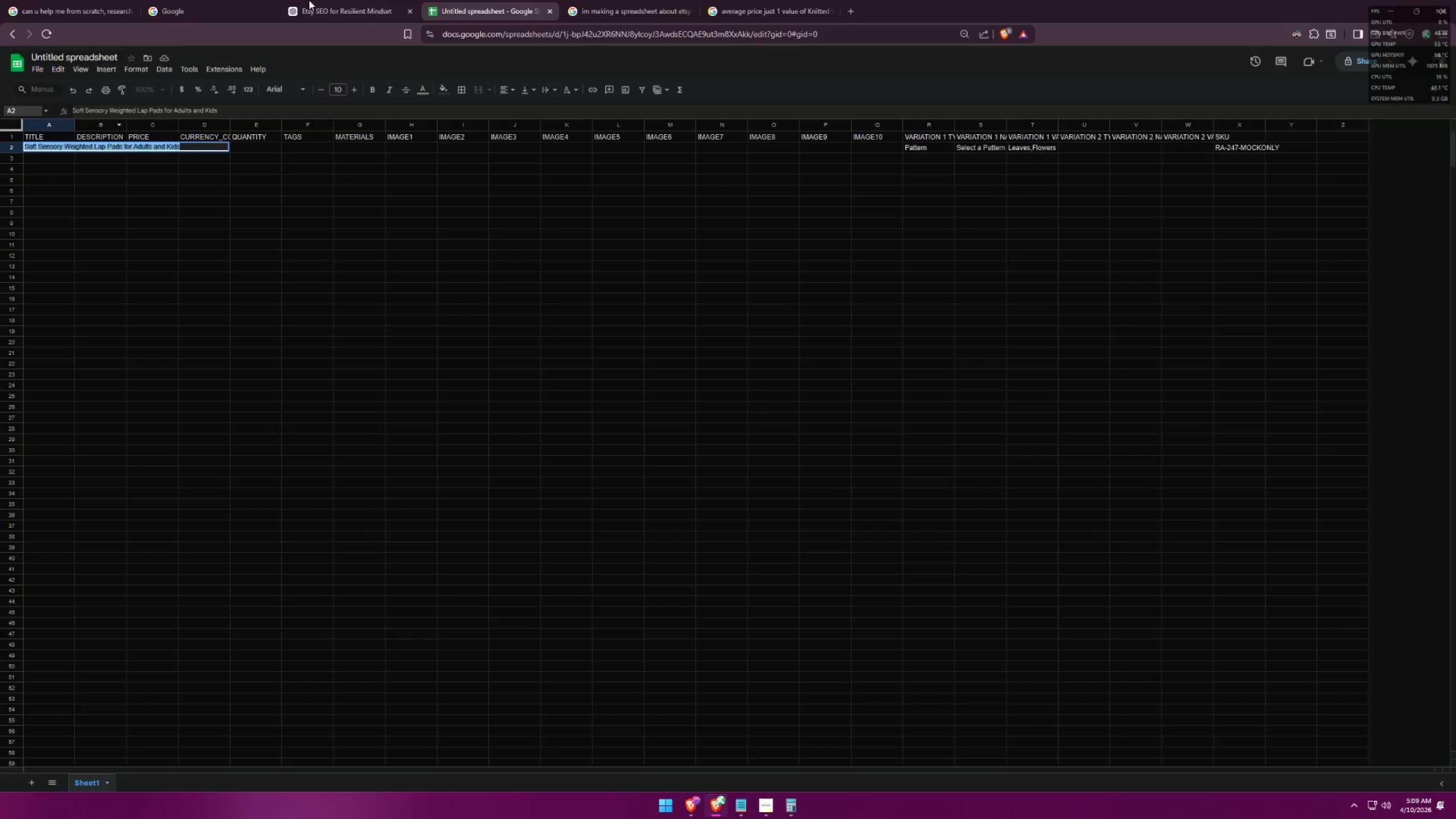 
left_click([321, 0])
 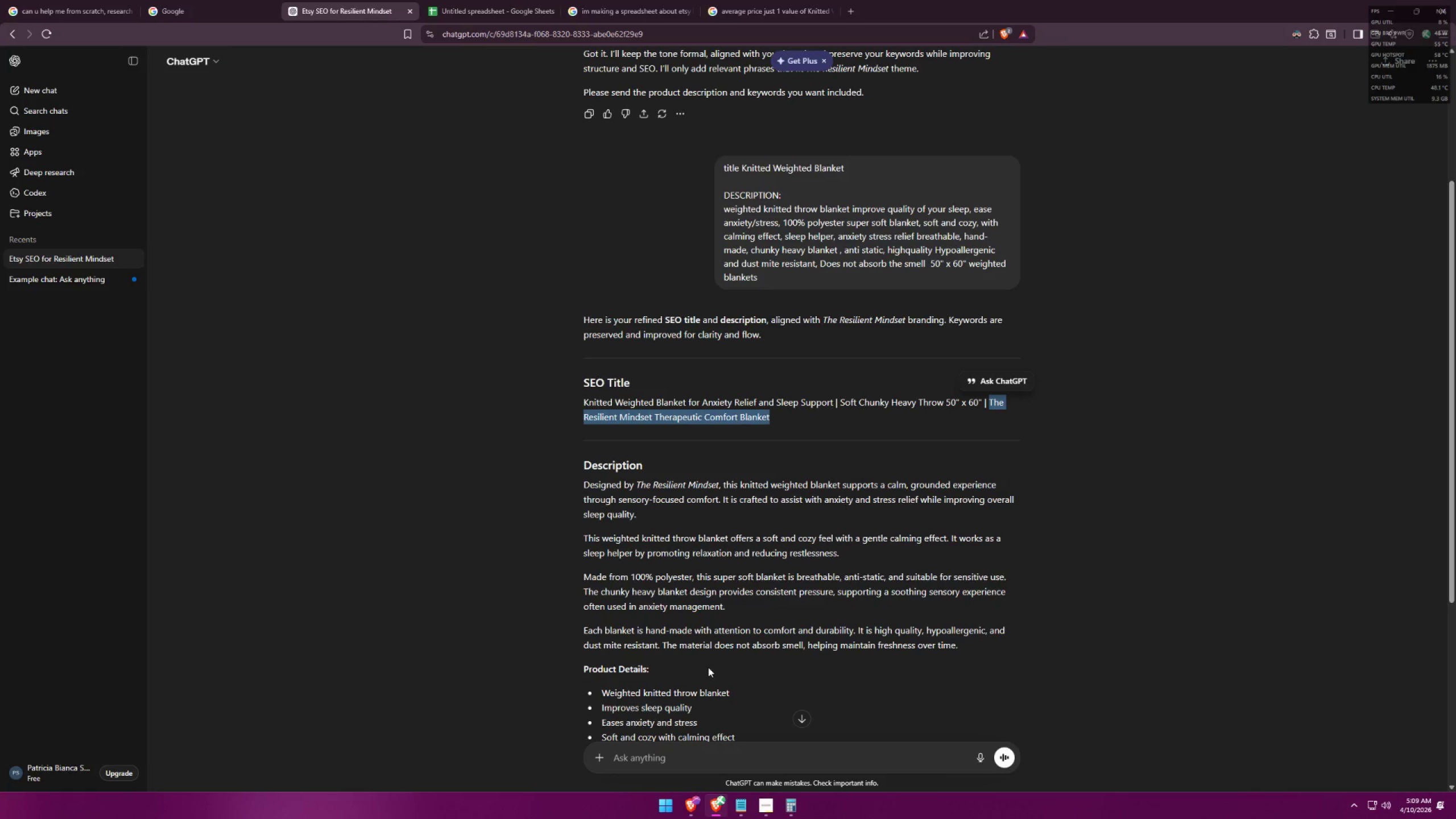 
left_click([709, 746])
 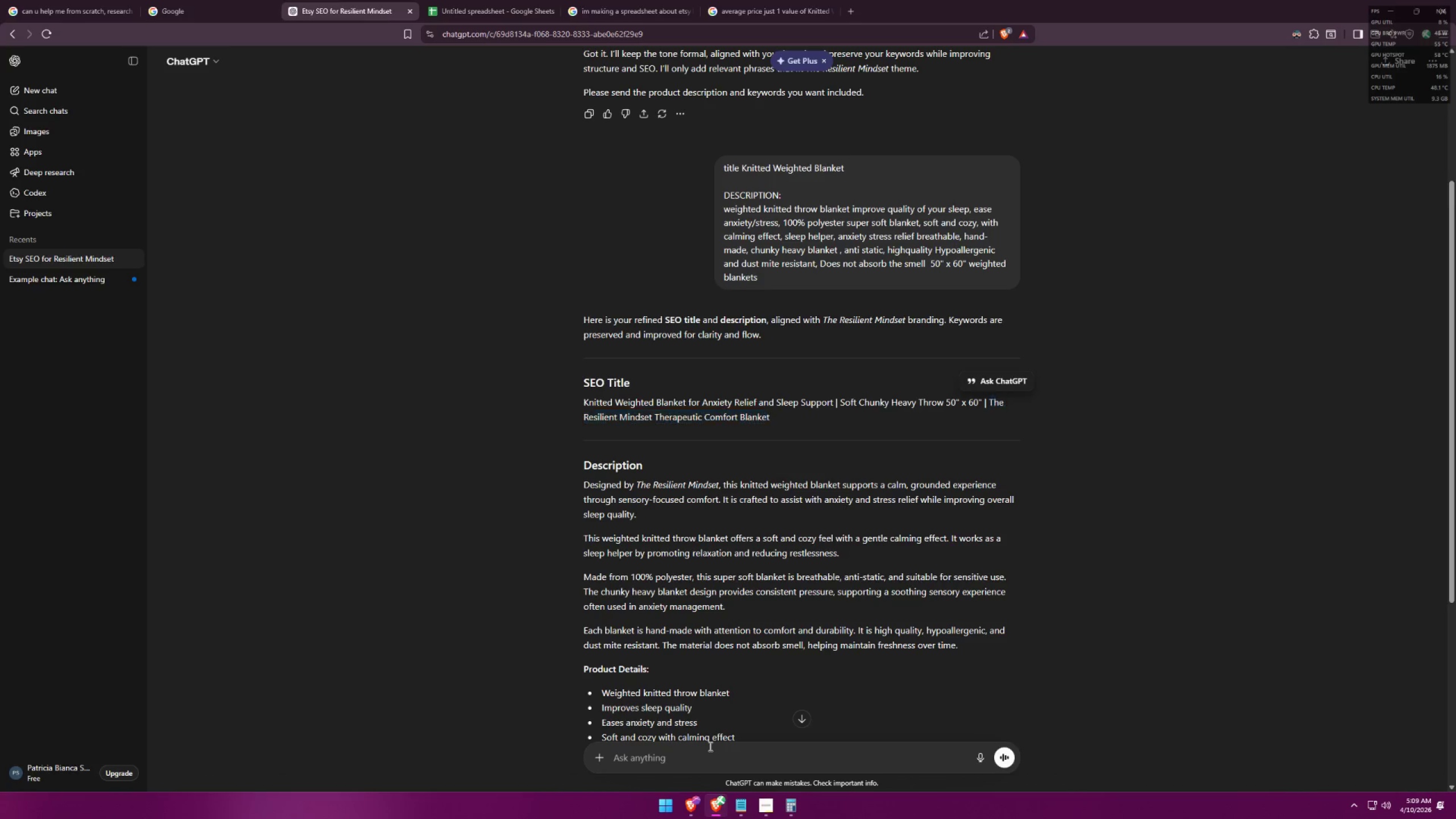 
key(Control+ControlLeft)
 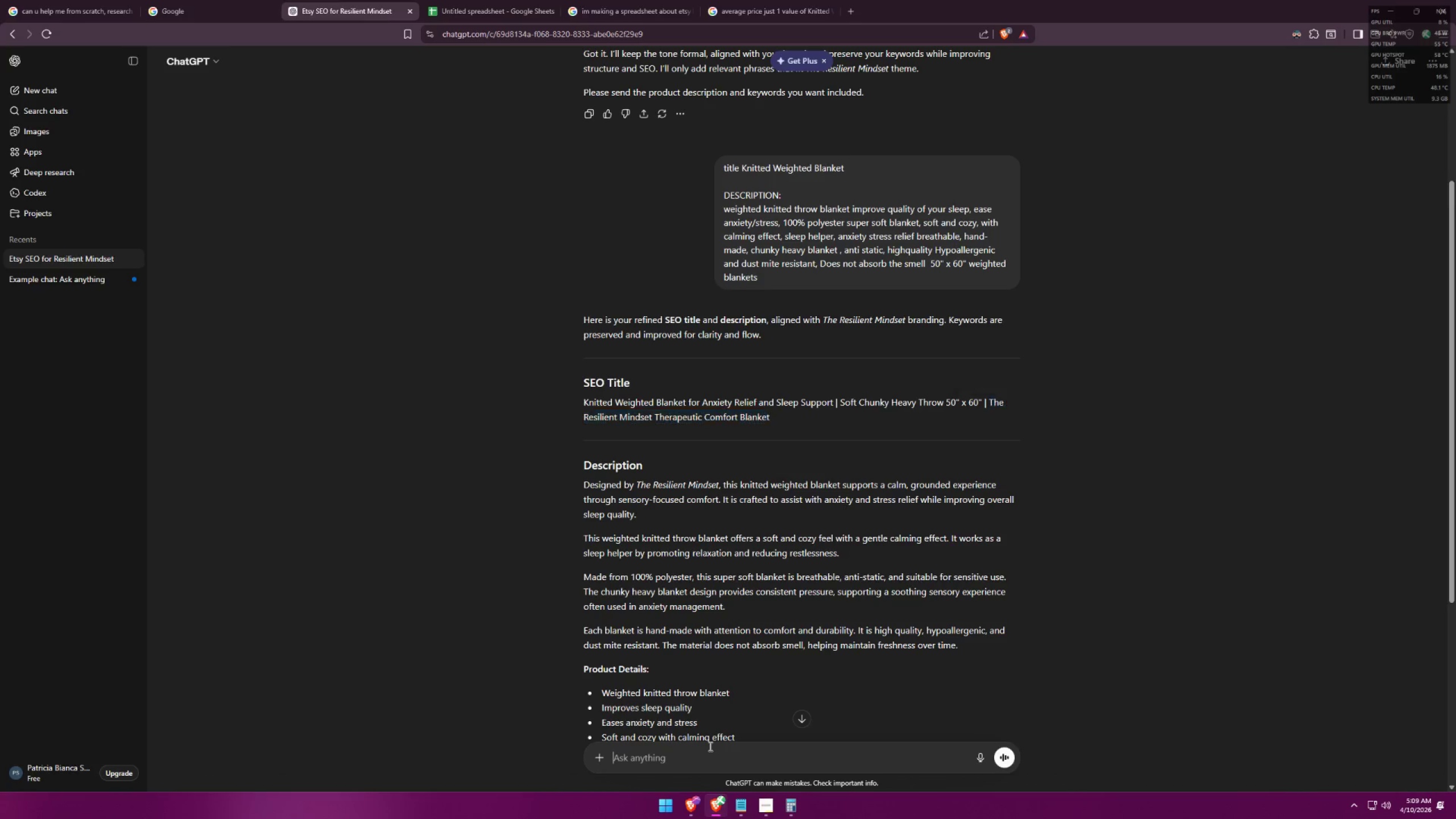 
key(Control+V)
 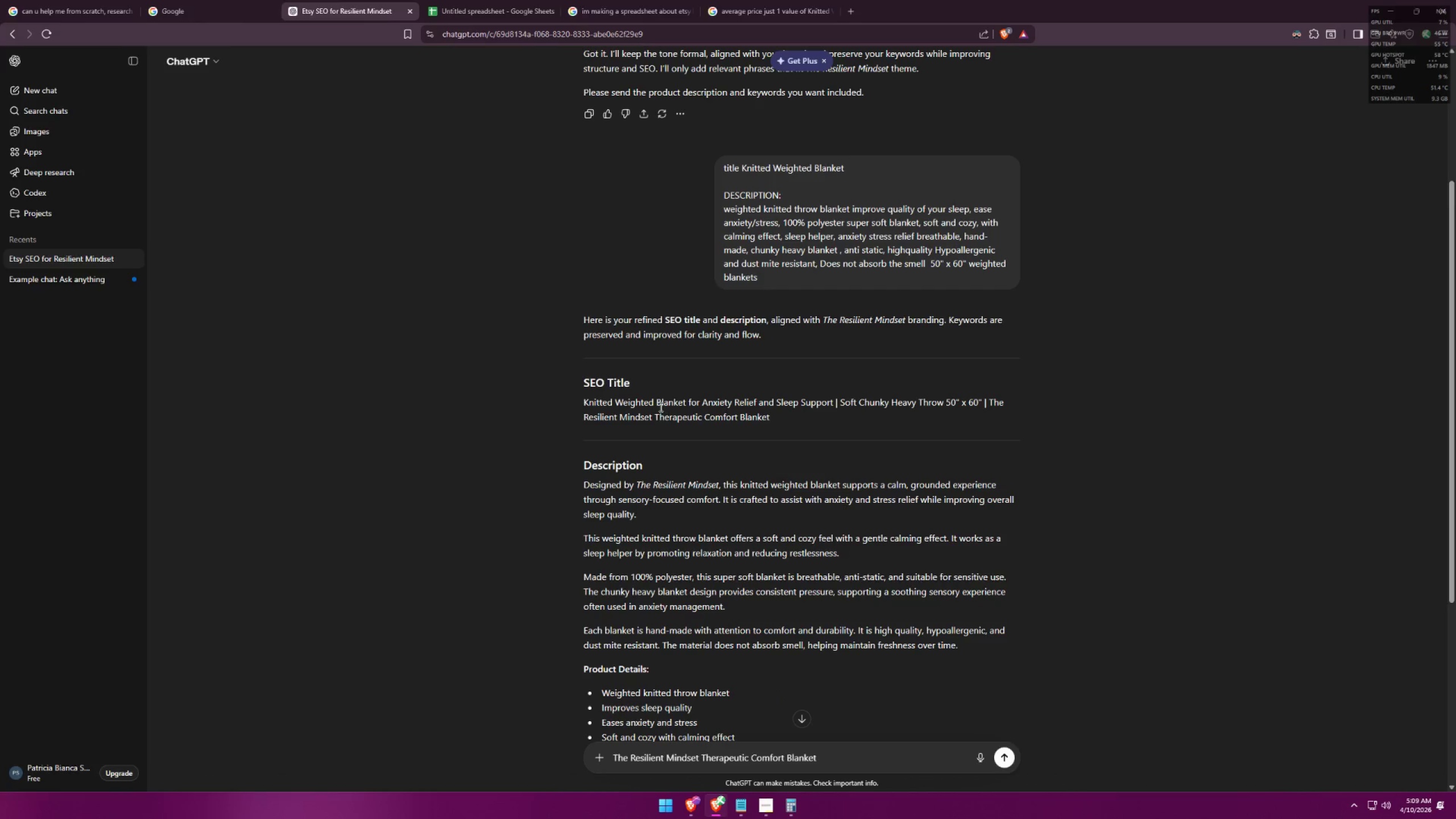 
wait(5.56)
 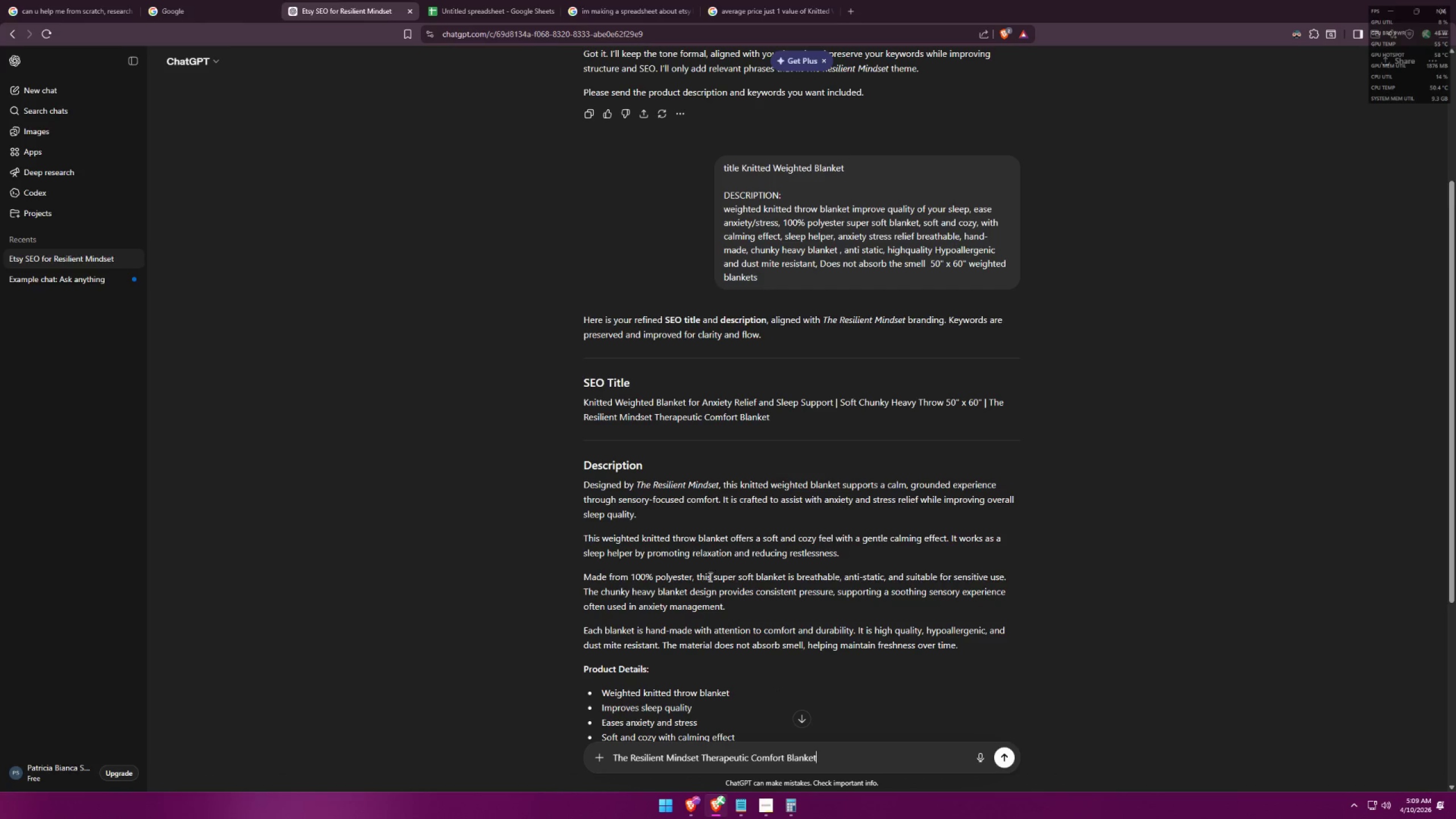 
left_click_drag(start_coordinate=[617, 399], to_coordinate=[652, 402])
 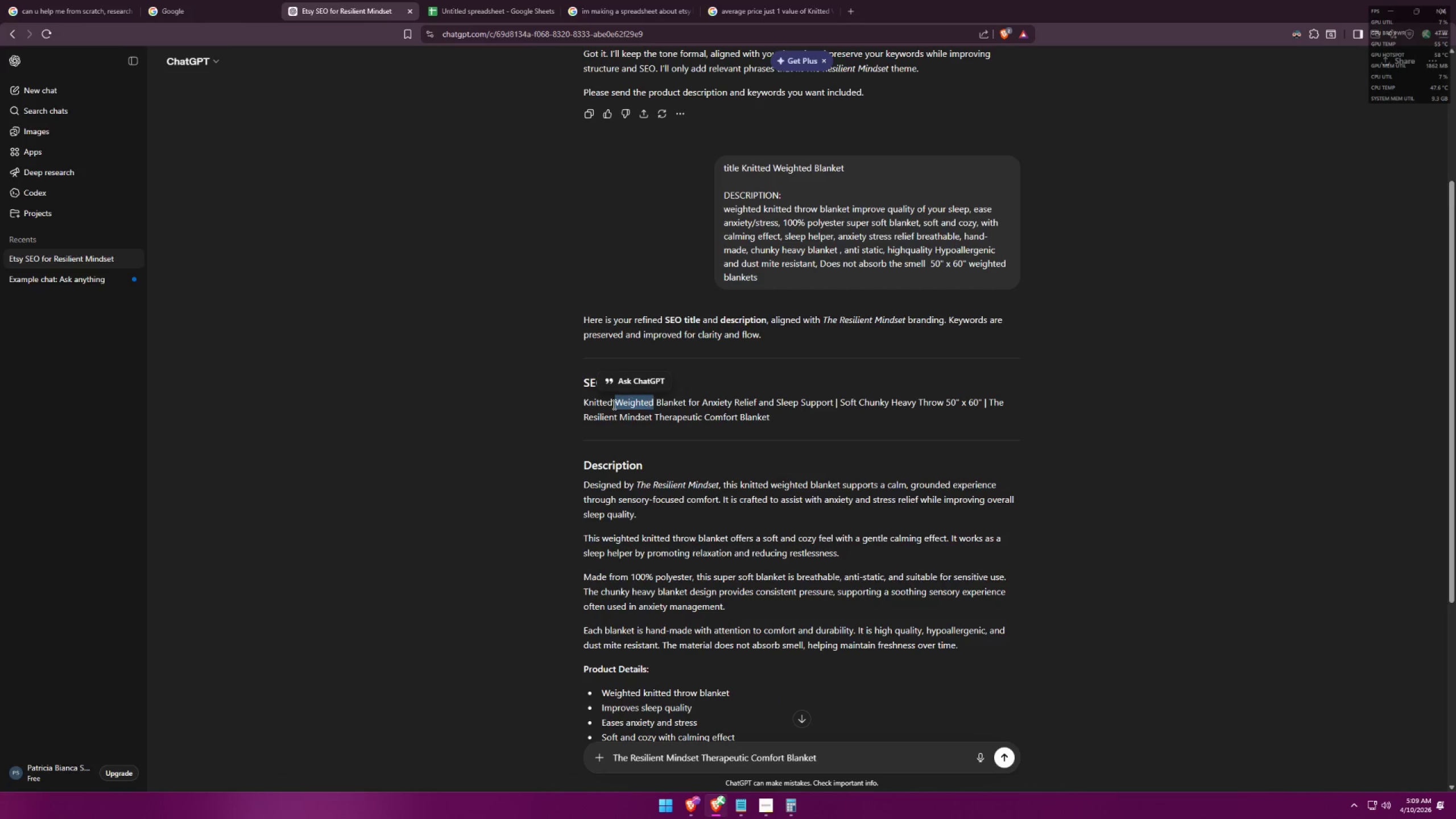 
left_click([613, 404])
 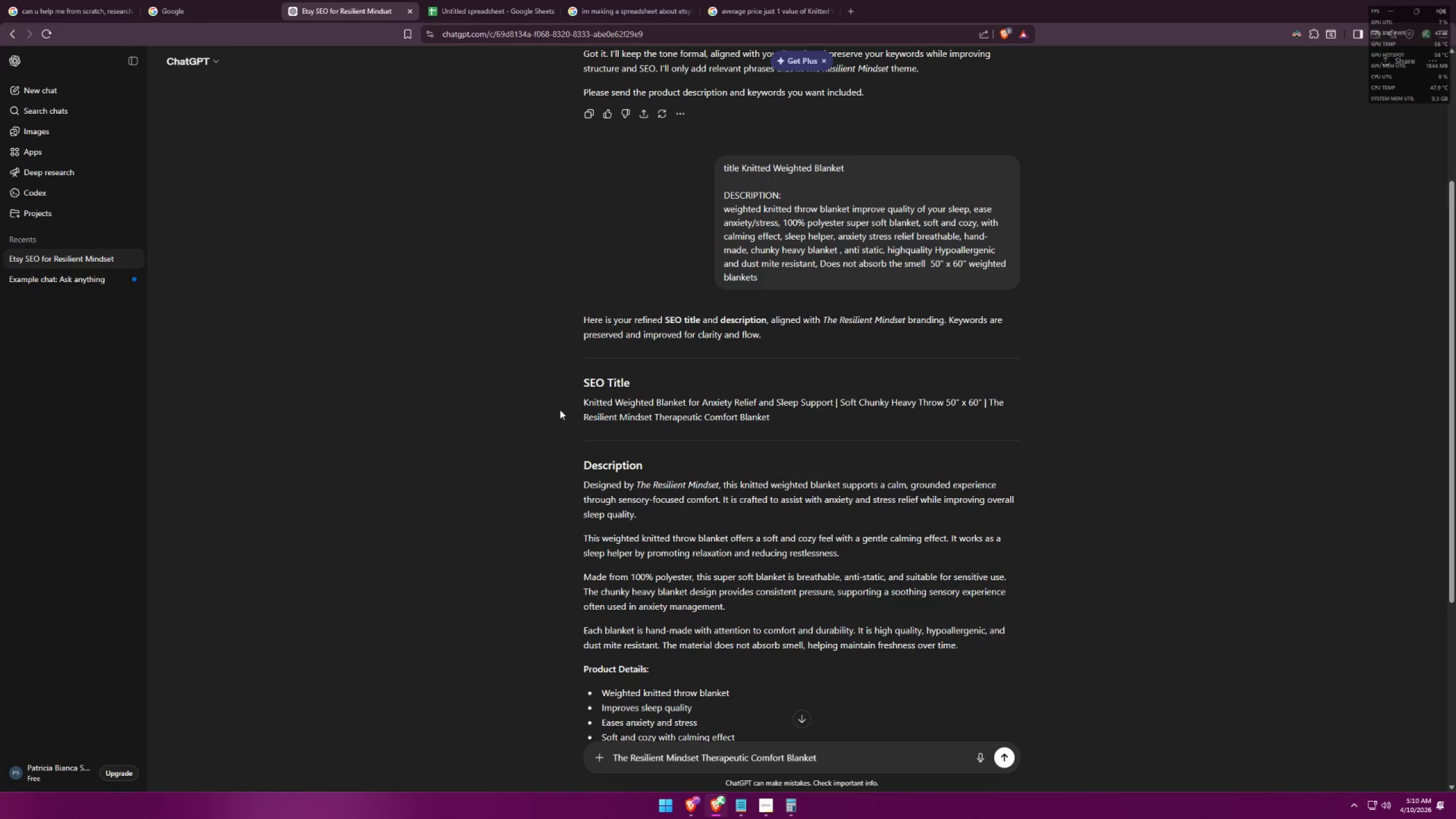 
left_click_drag(start_coordinate=[576, 405], to_coordinate=[613, 406])
 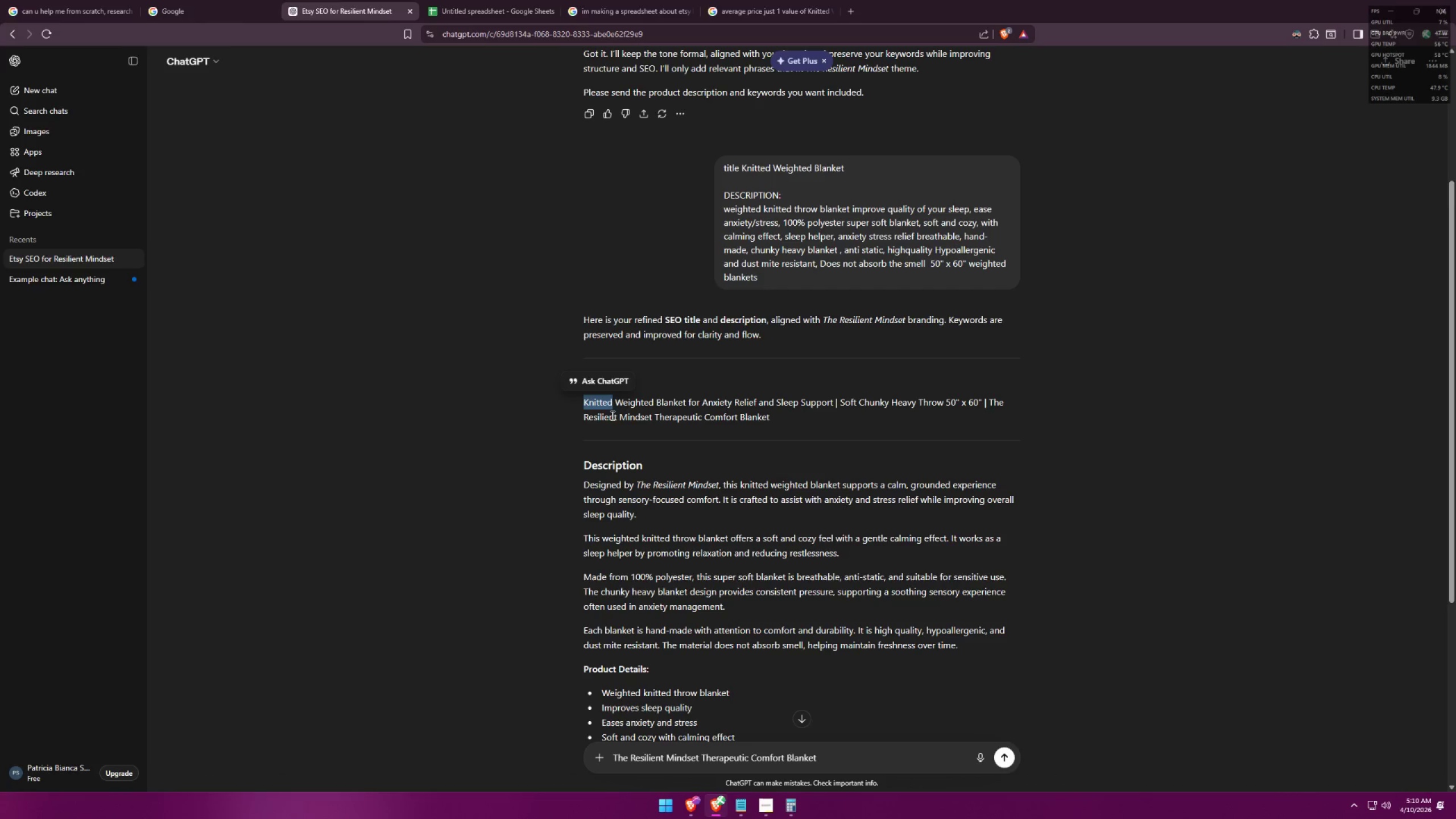 
key(Control+ControlLeft)
 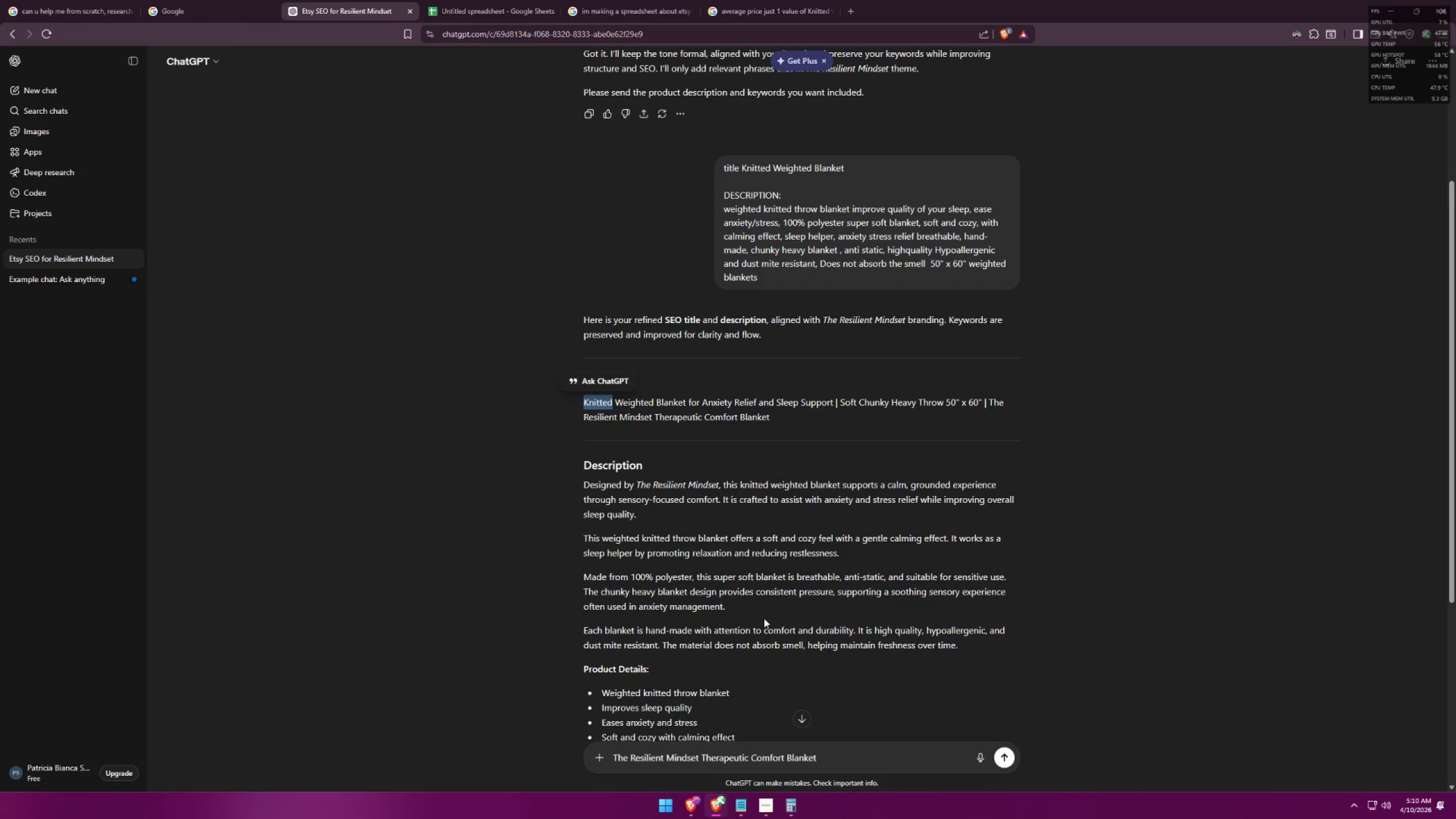 
key(Control+C)
 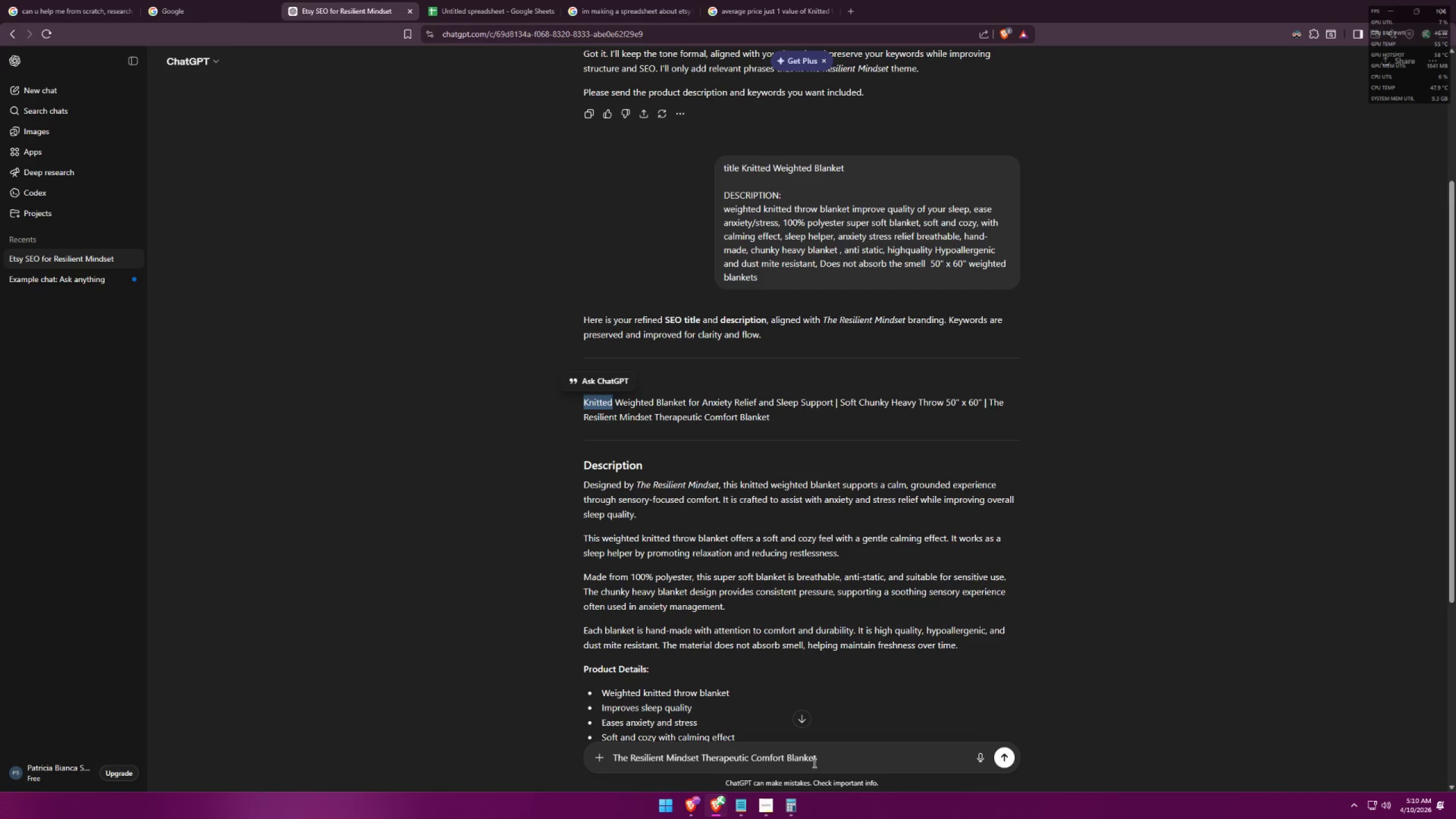 
wait(6.77)
 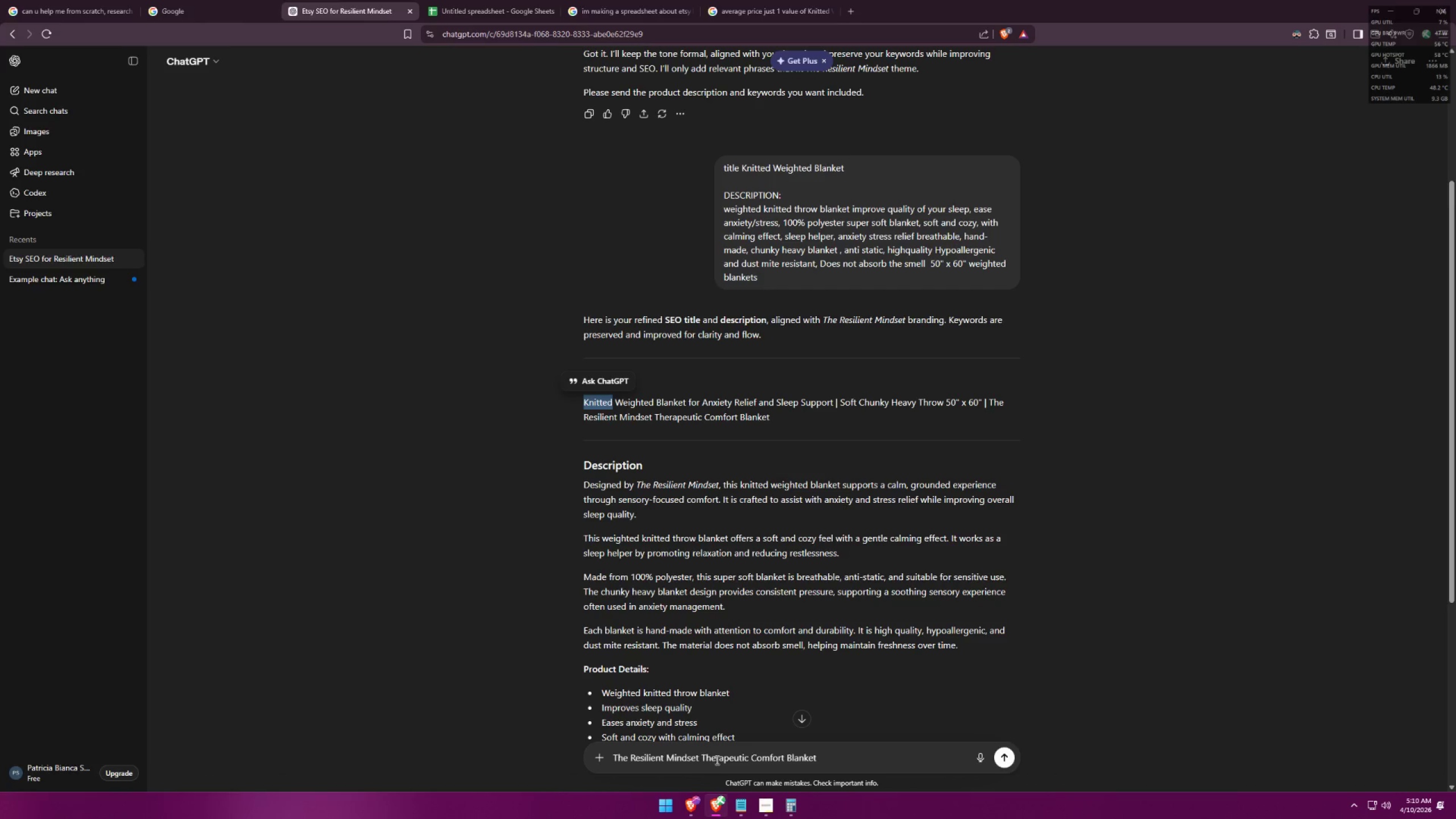 
left_click([825, 759])
 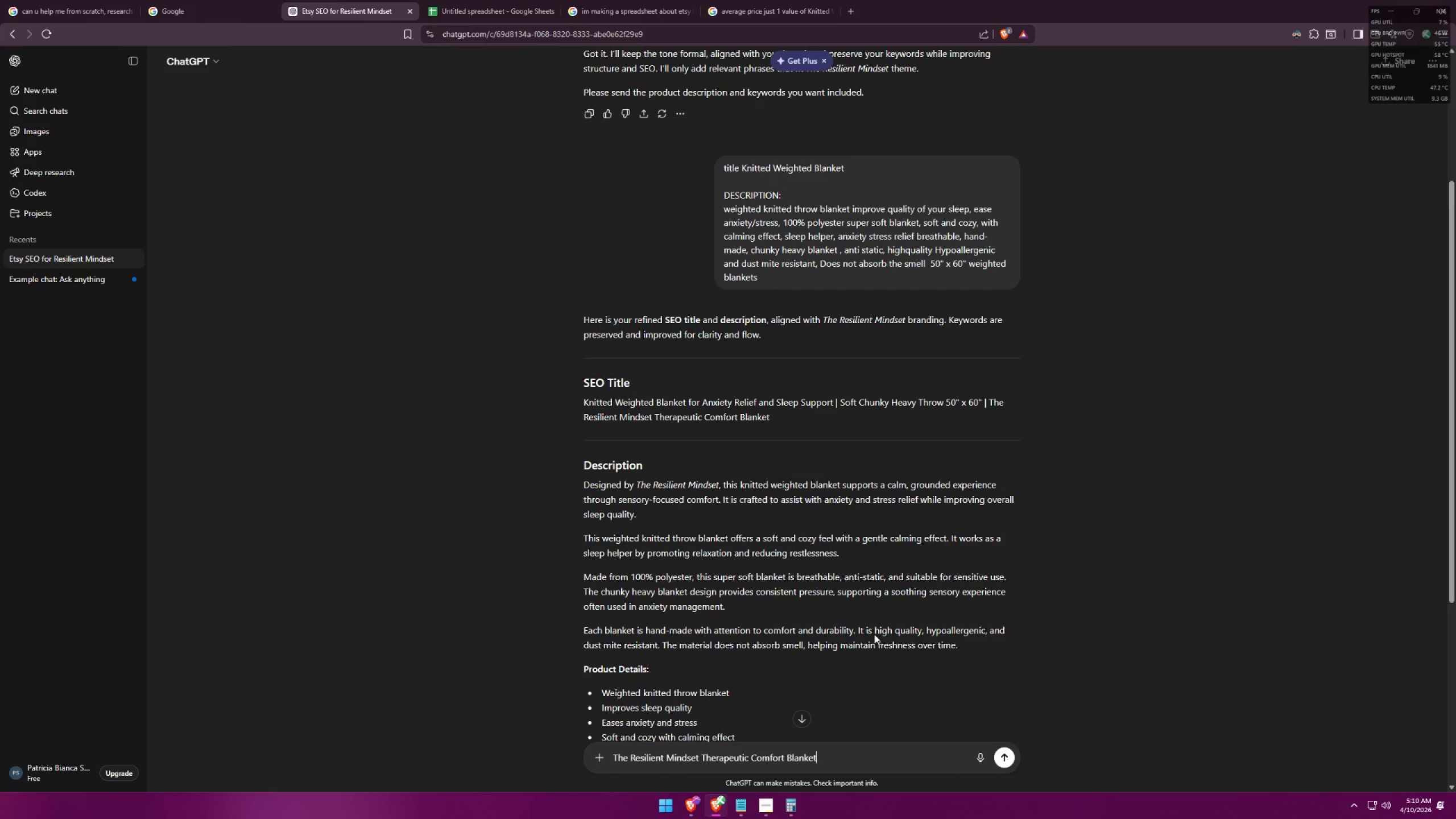 
left_click([872, 573])
 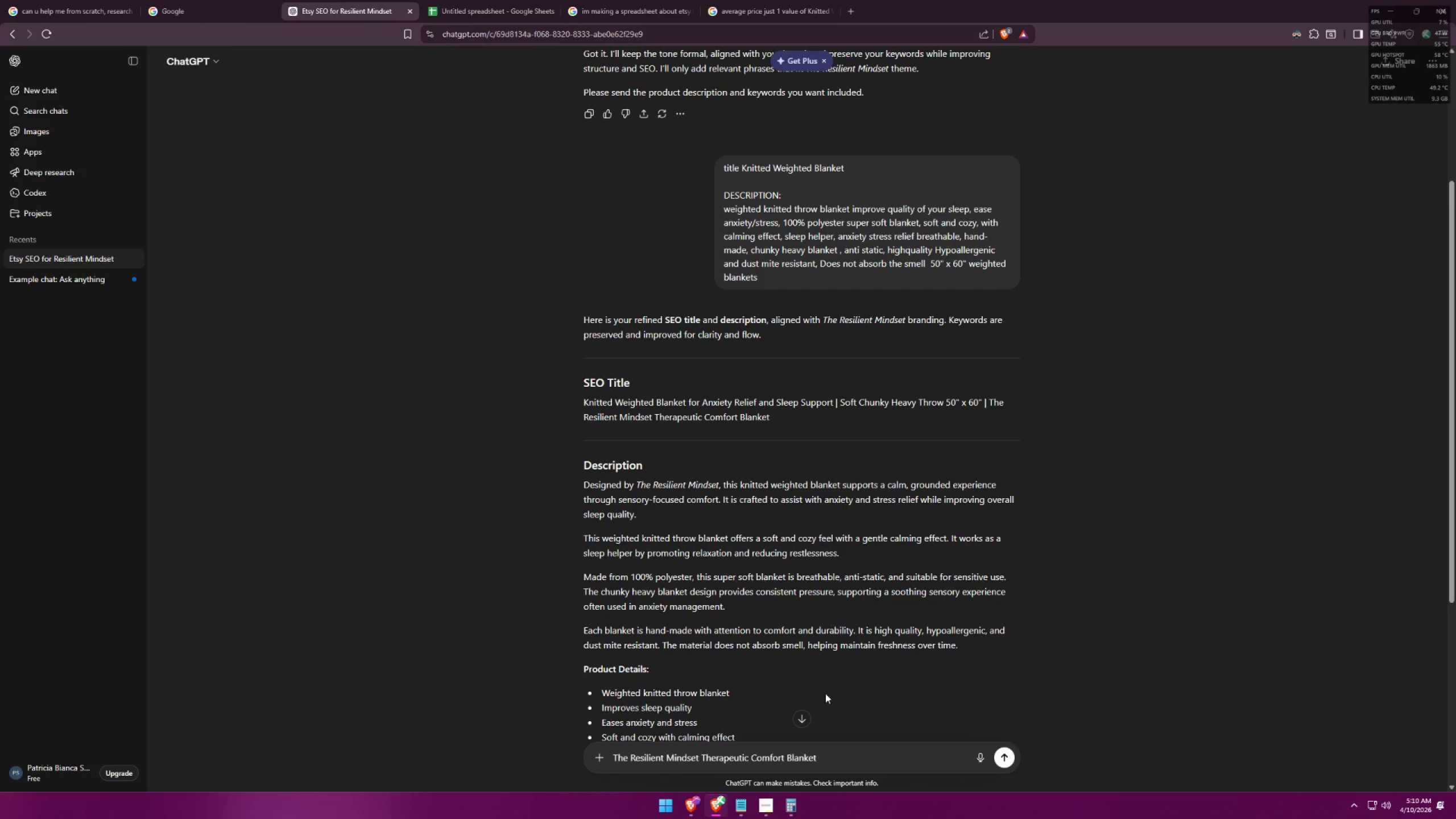 
left_click_drag(start_coordinate=[824, 759], to_coordinate=[564, 742])
 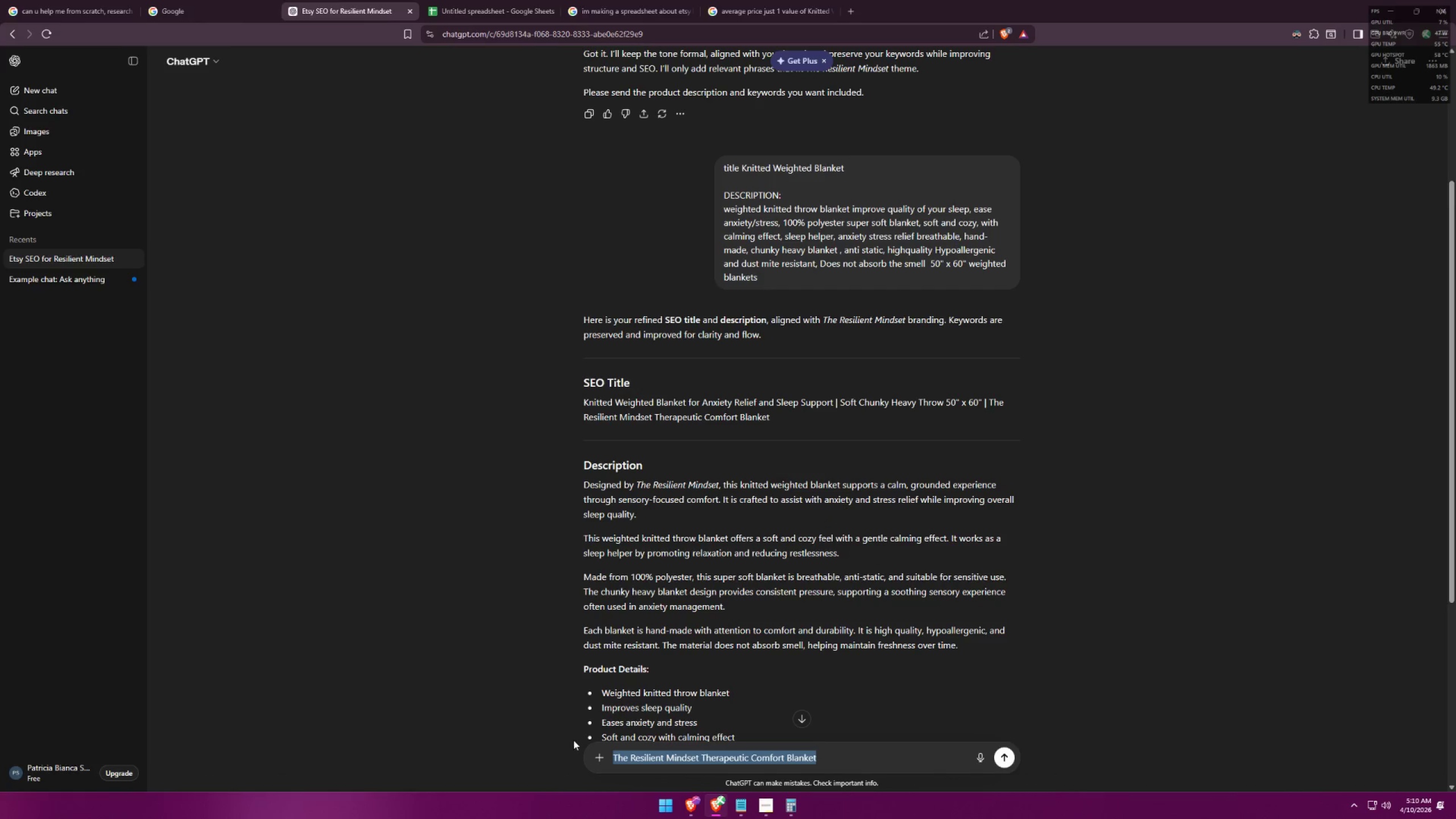 
key(Backspace)
 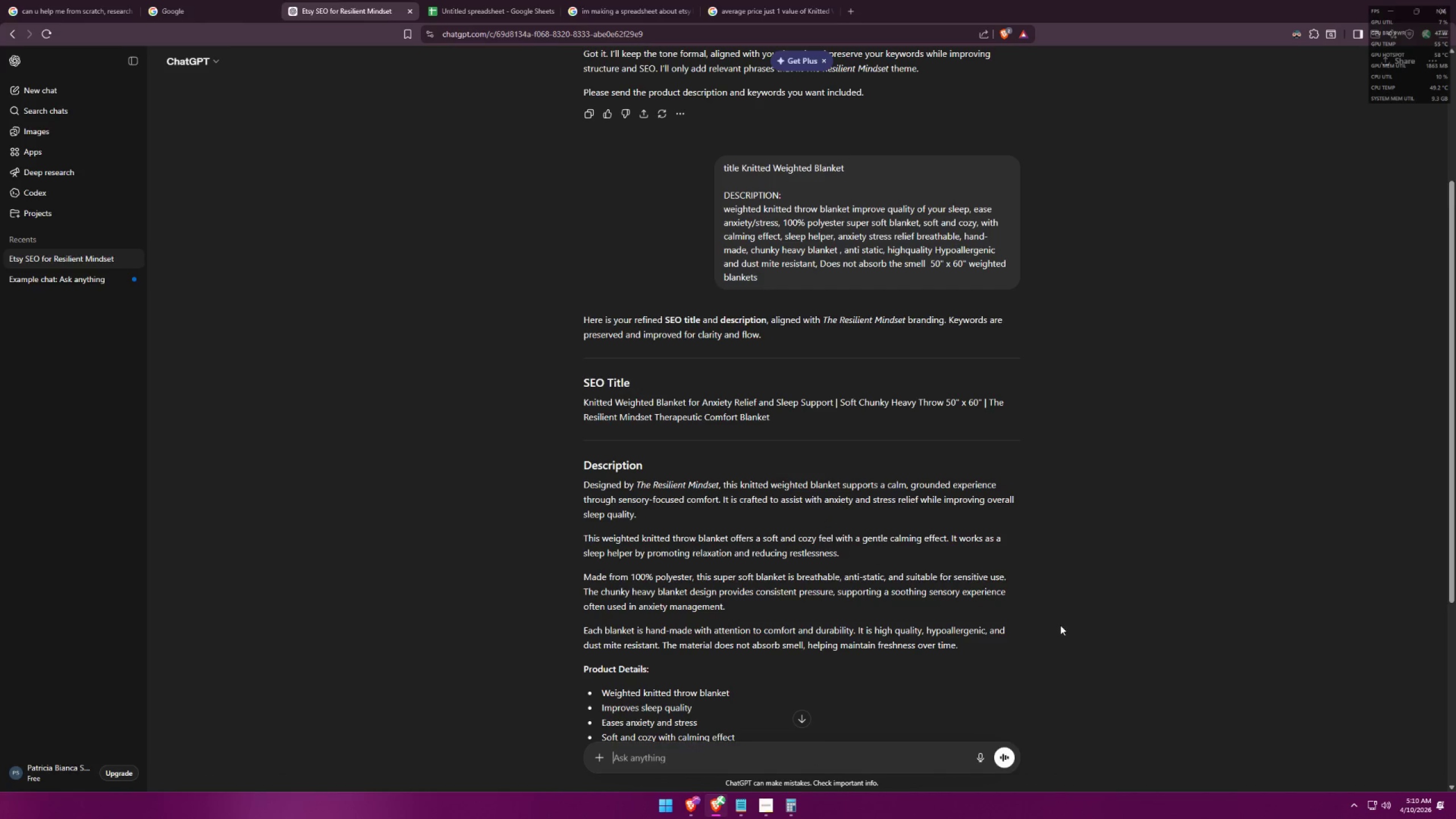 
left_click([1060, 624])
 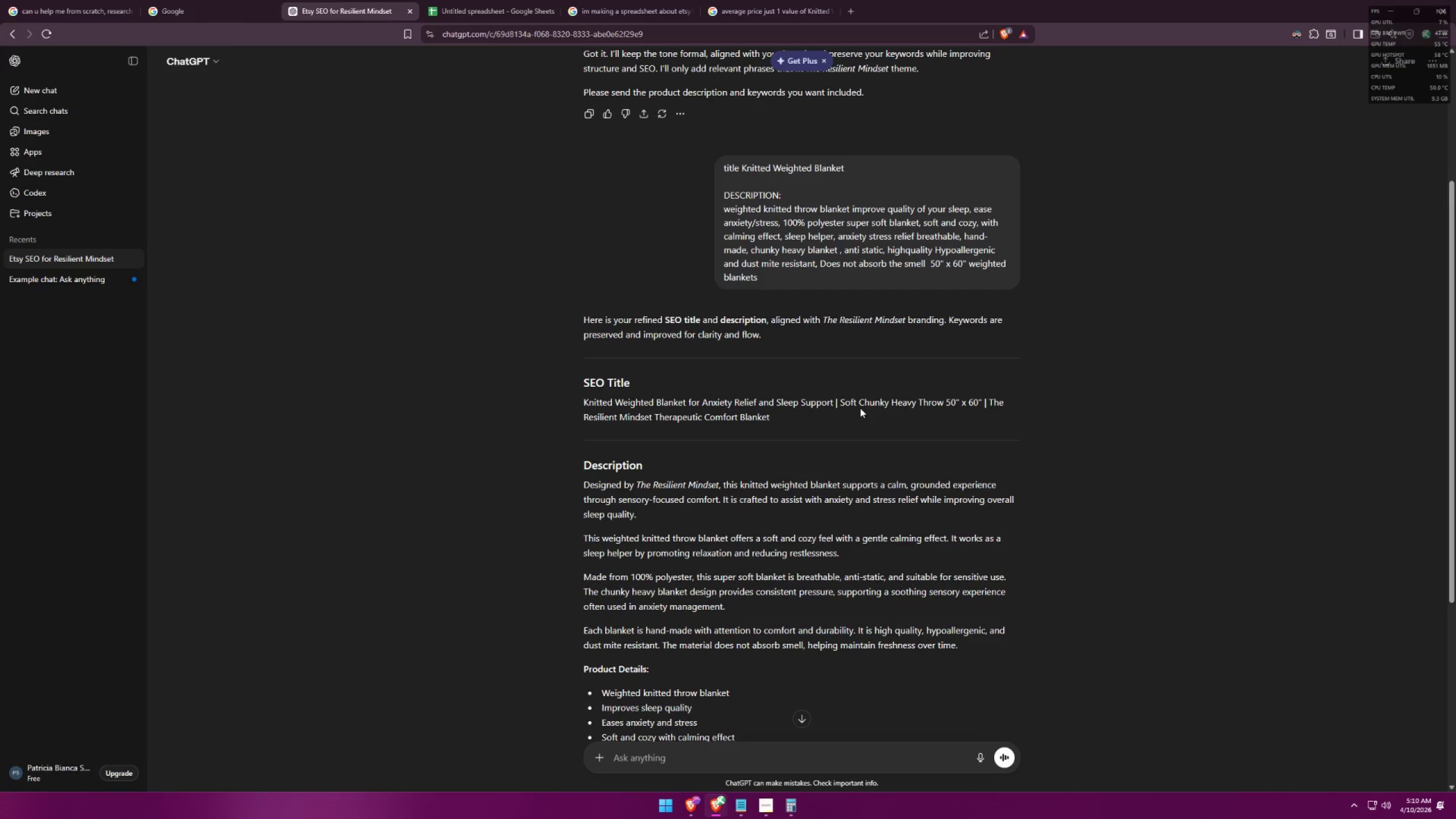 
wait(9.23)
 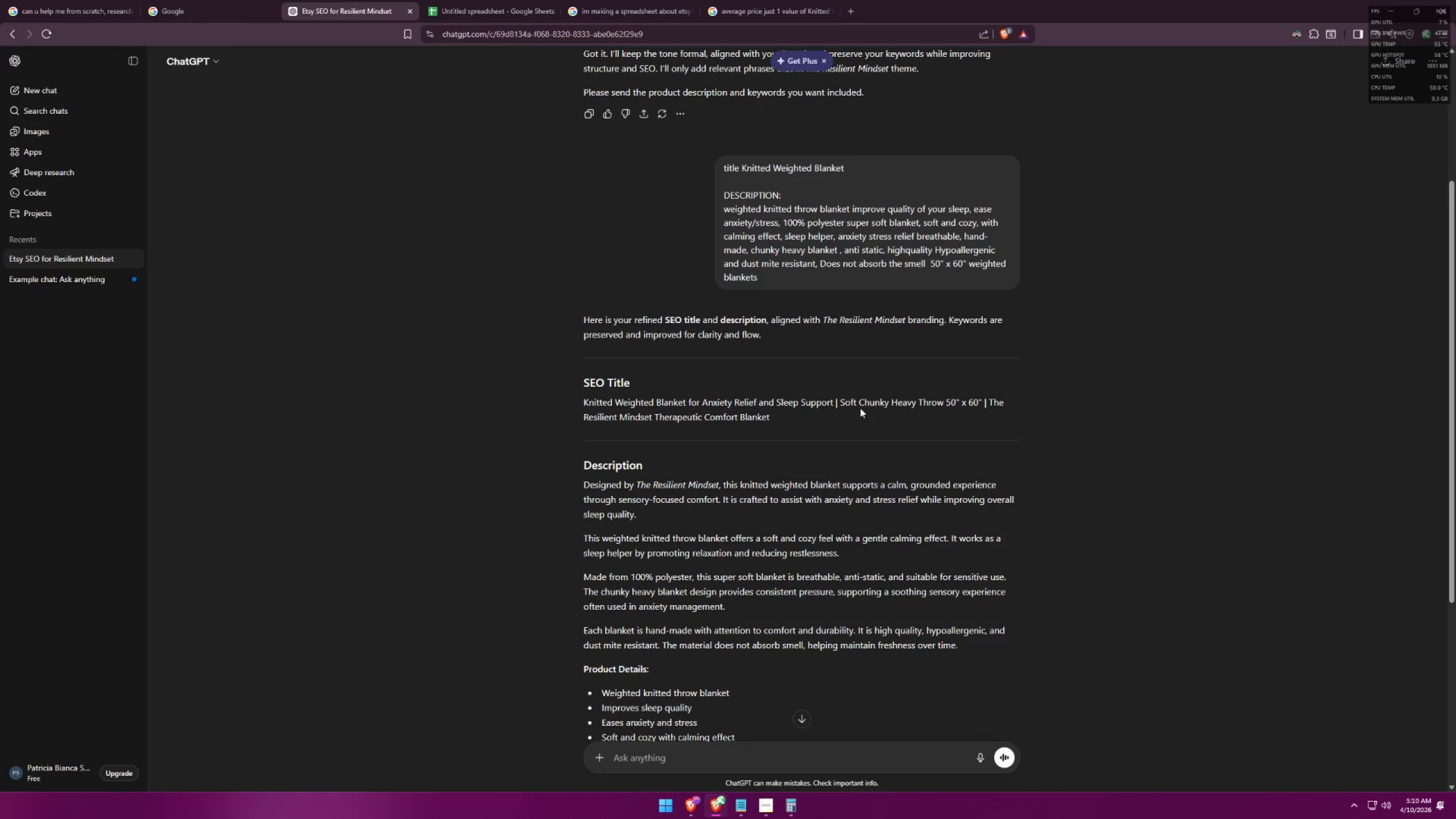 
left_click_drag(start_coordinate=[578, 398], to_coordinate=[783, 412])
 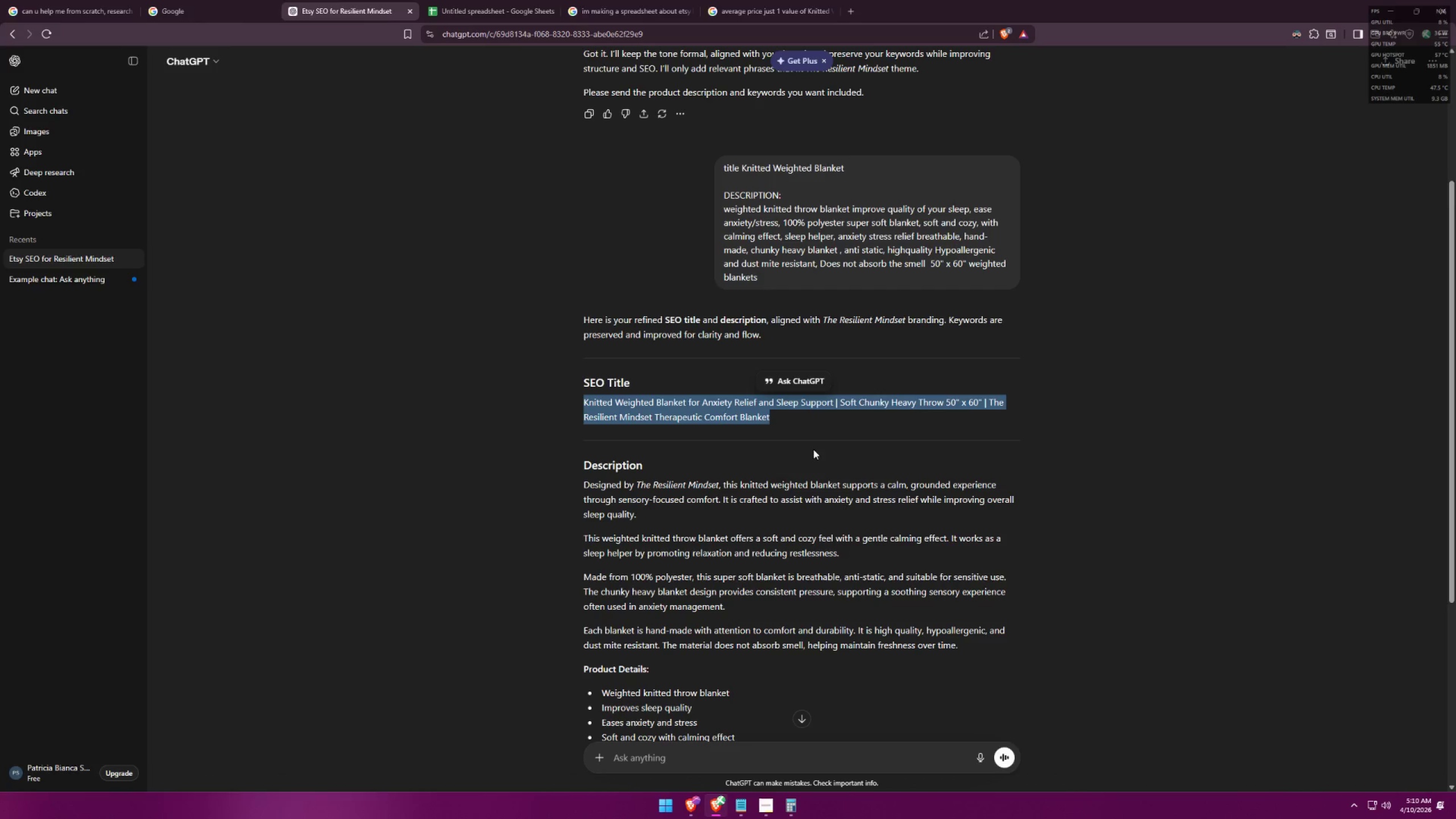 
key(Control+C)
 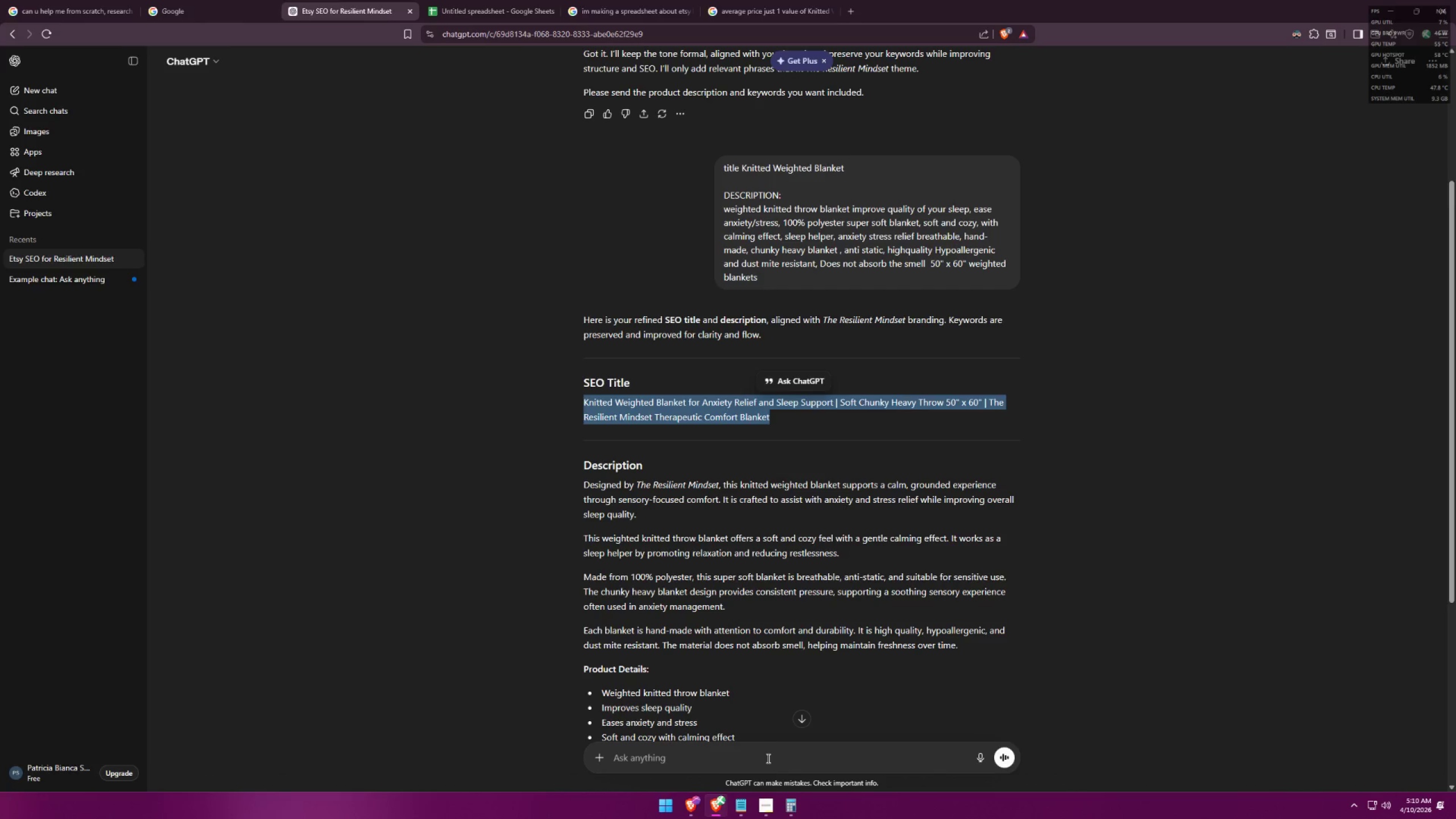 
left_click([763, 754])
 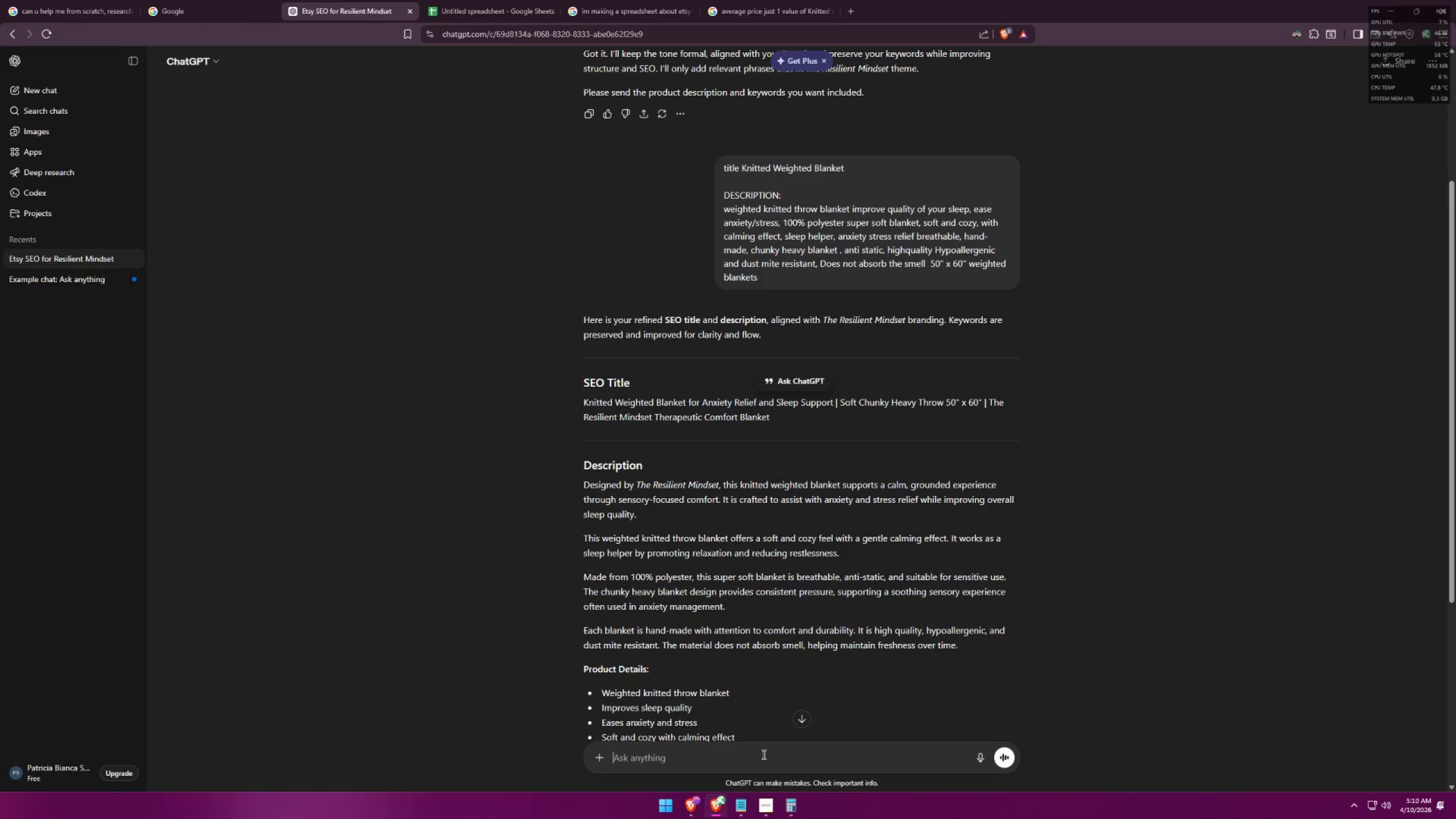 
key(Control+ControlLeft)
 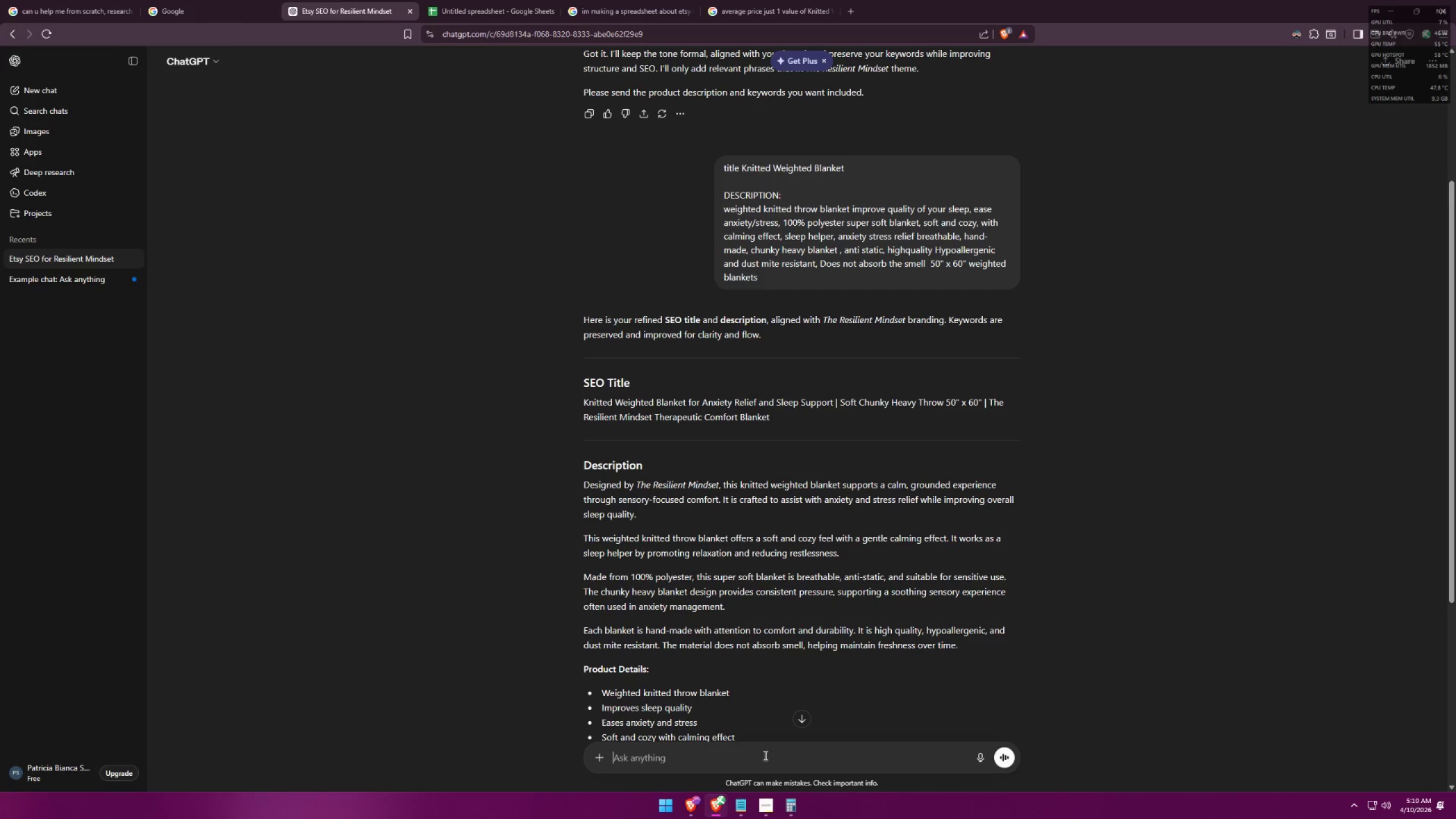 
key(Control+V)
 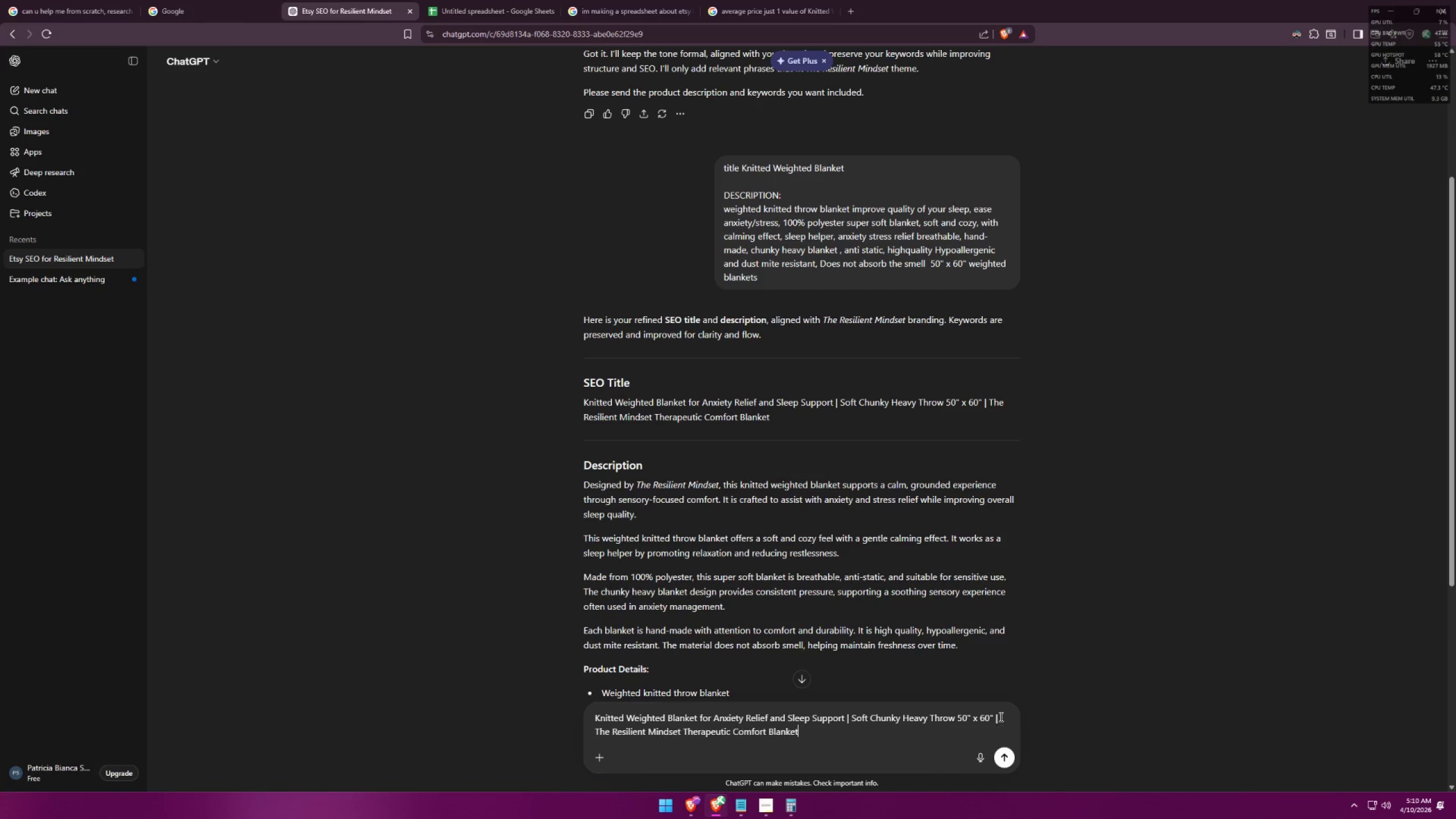 
left_click_drag(start_coordinate=[998, 716], to_coordinate=[849, 713])
 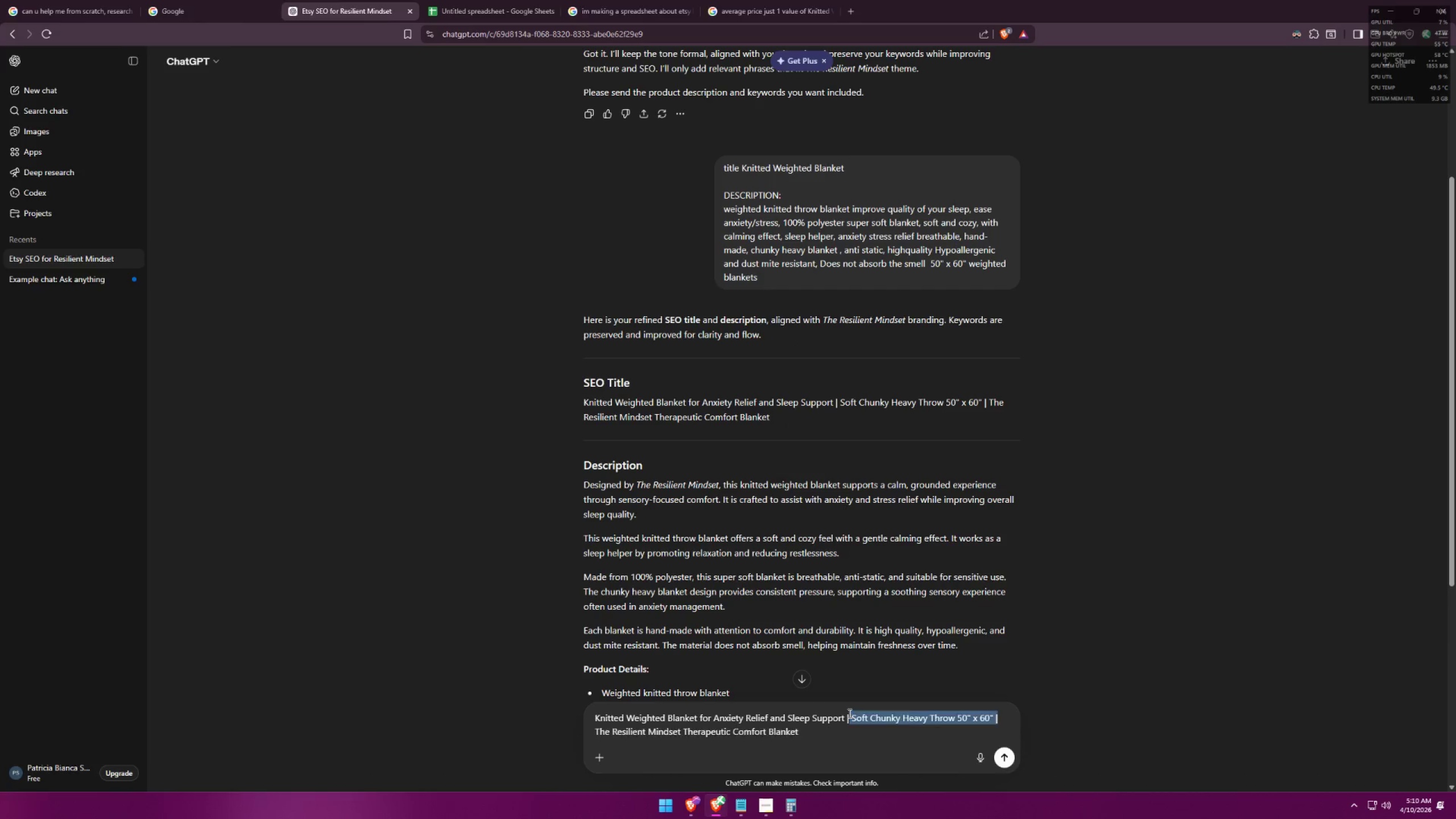 
key(Backspace)
 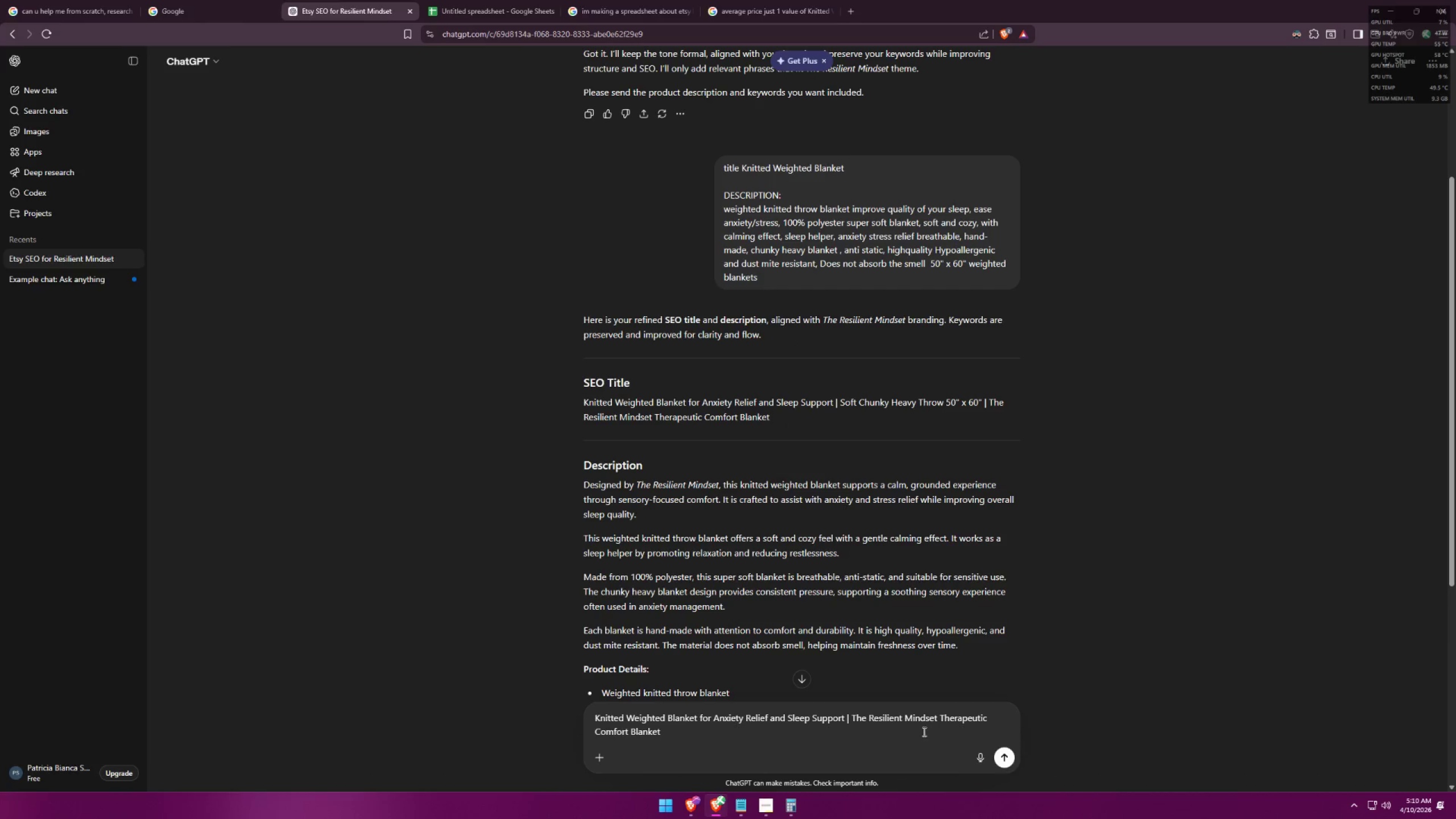 
key(Backspace)
 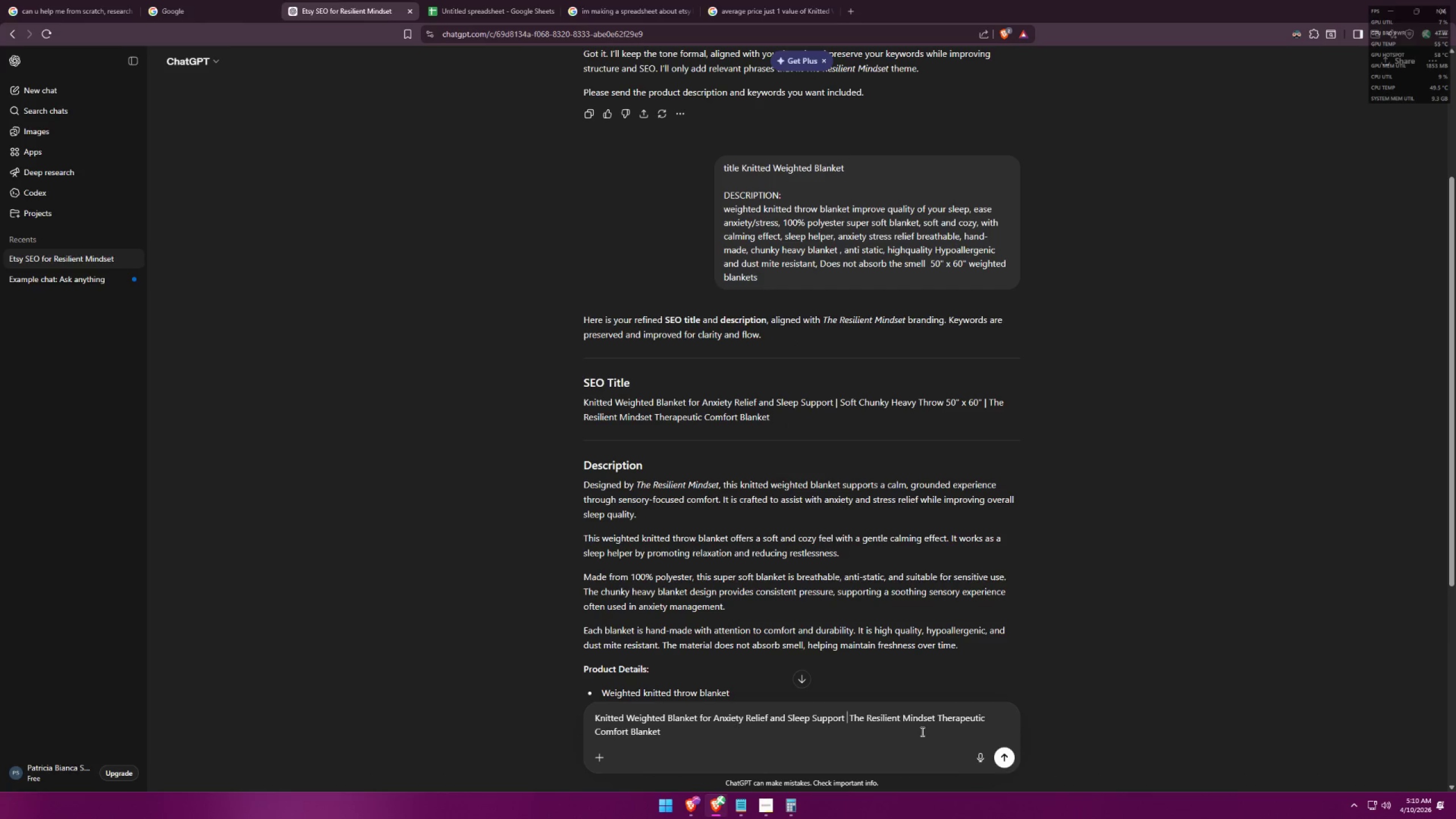 
key(Backspace)
 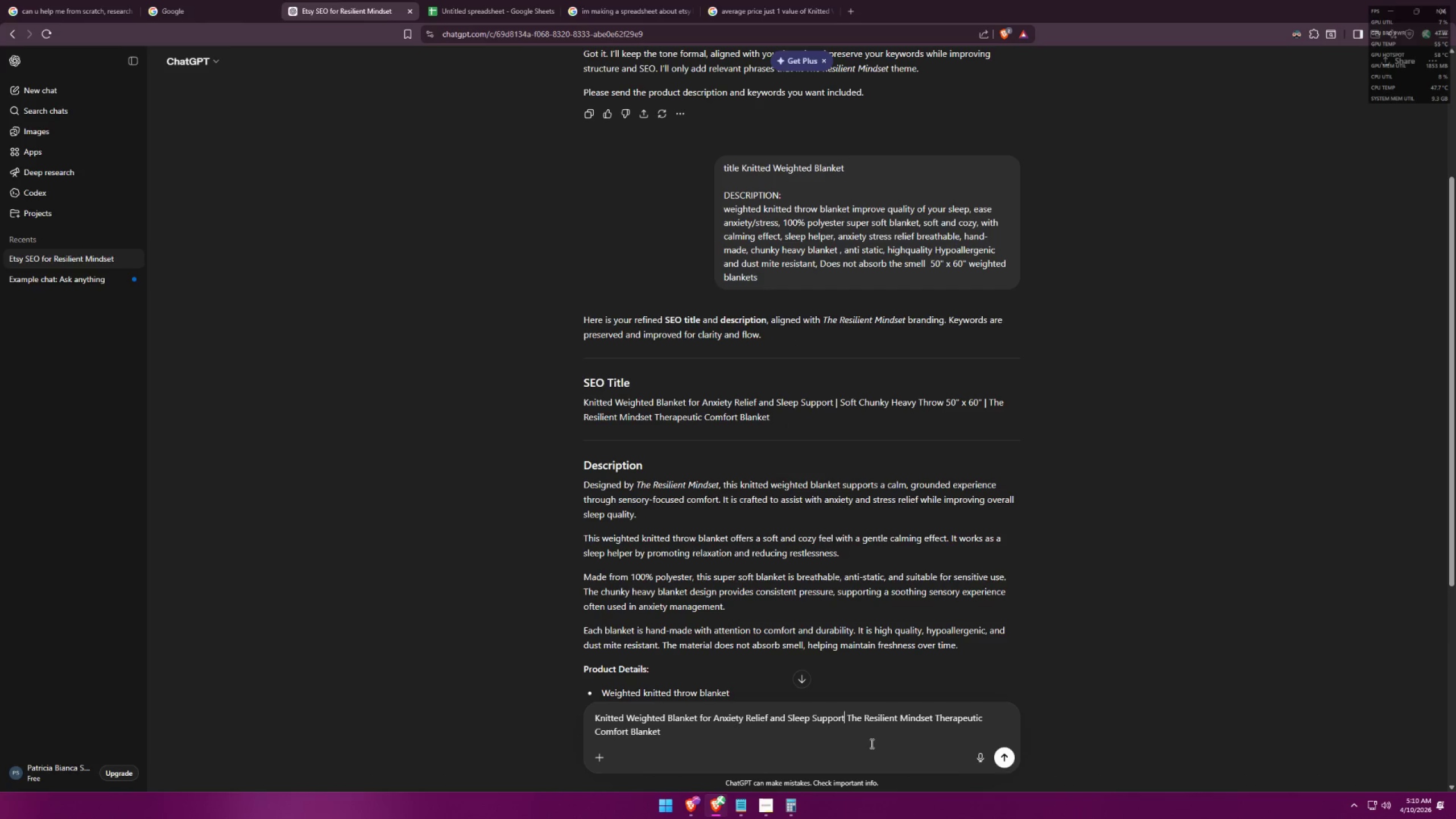 
left_click([871, 743])
 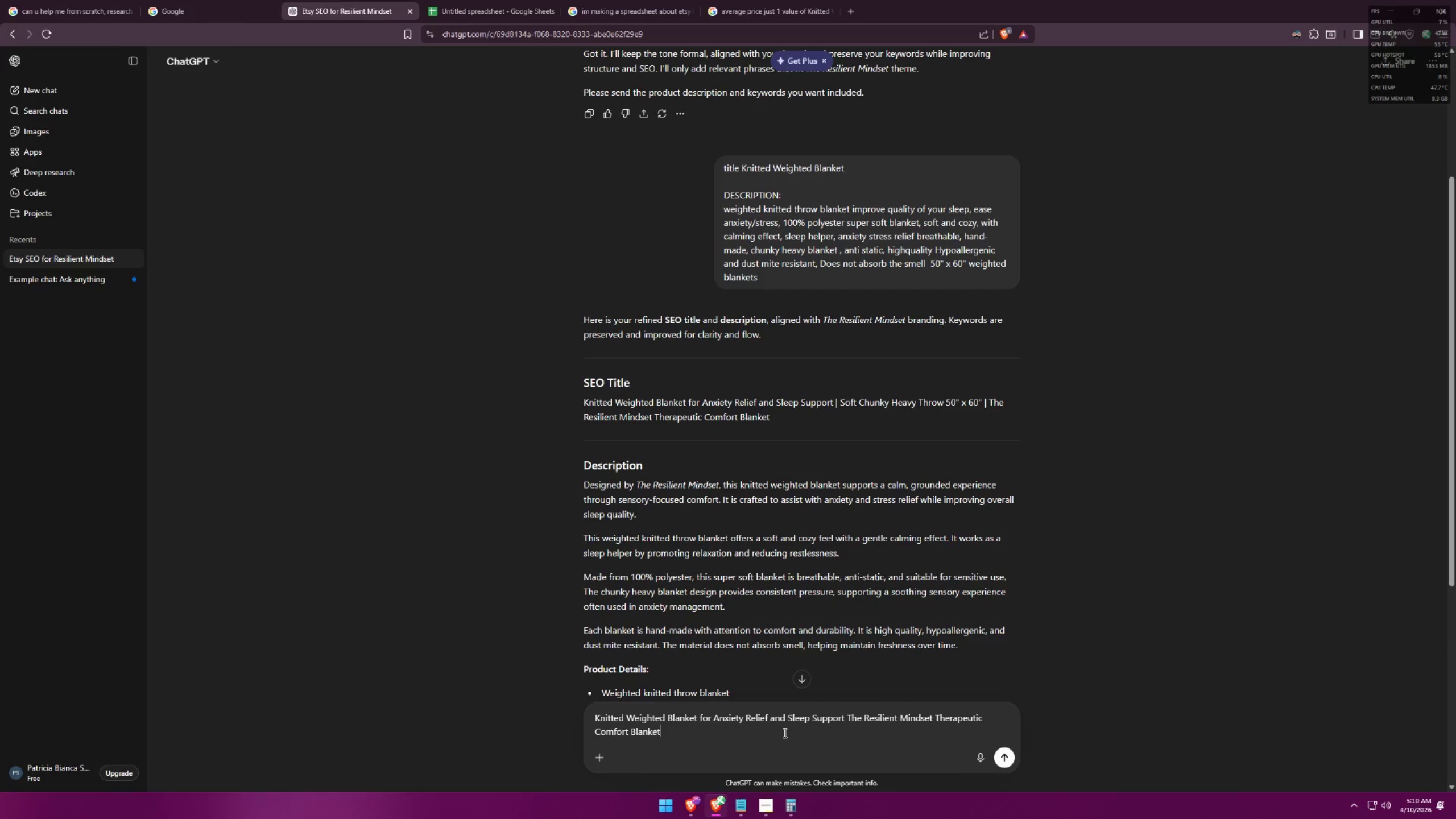 
left_click_drag(start_coordinate=[676, 736], to_coordinate=[632, 733])
 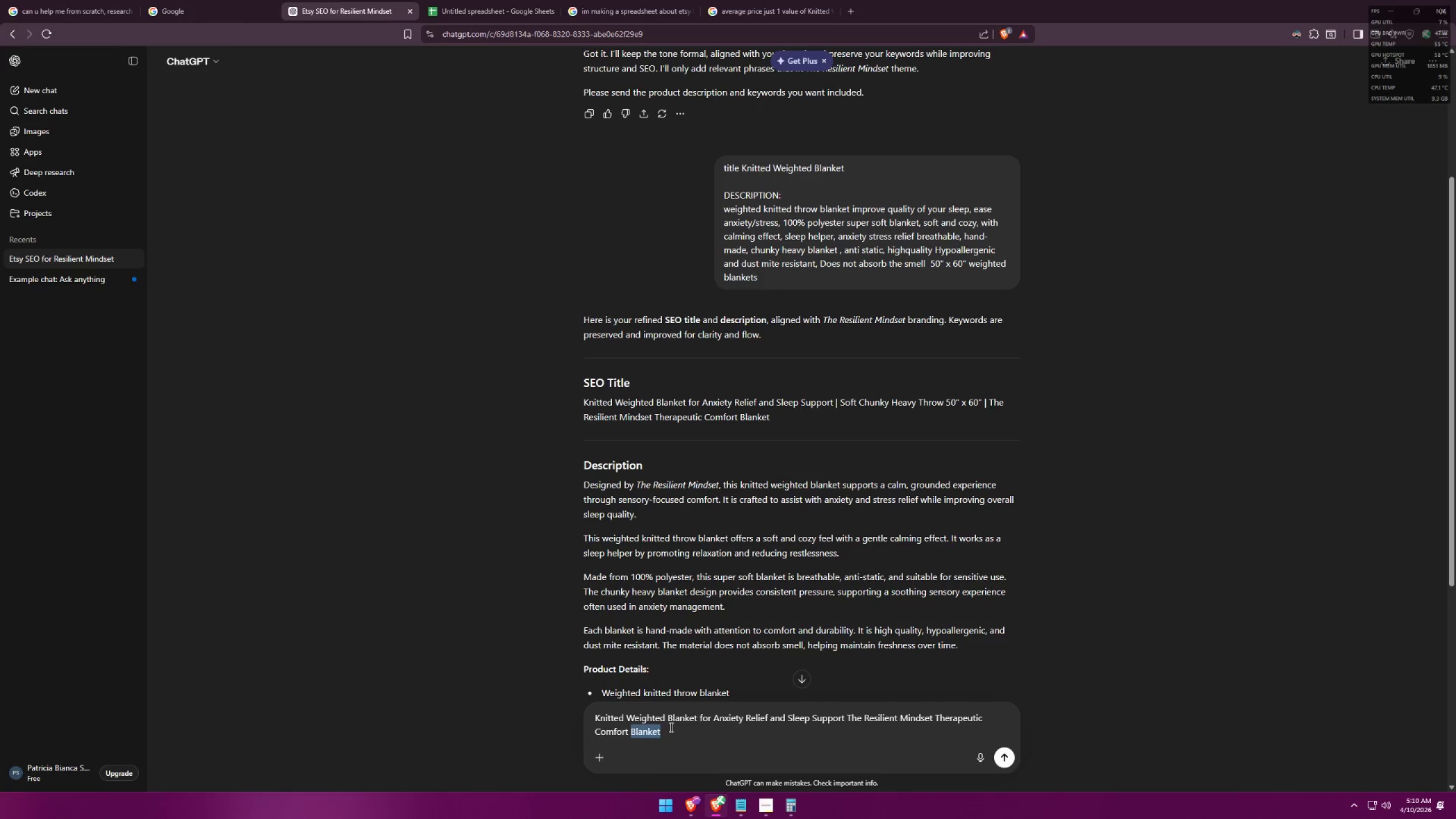 
key(Backspace)
 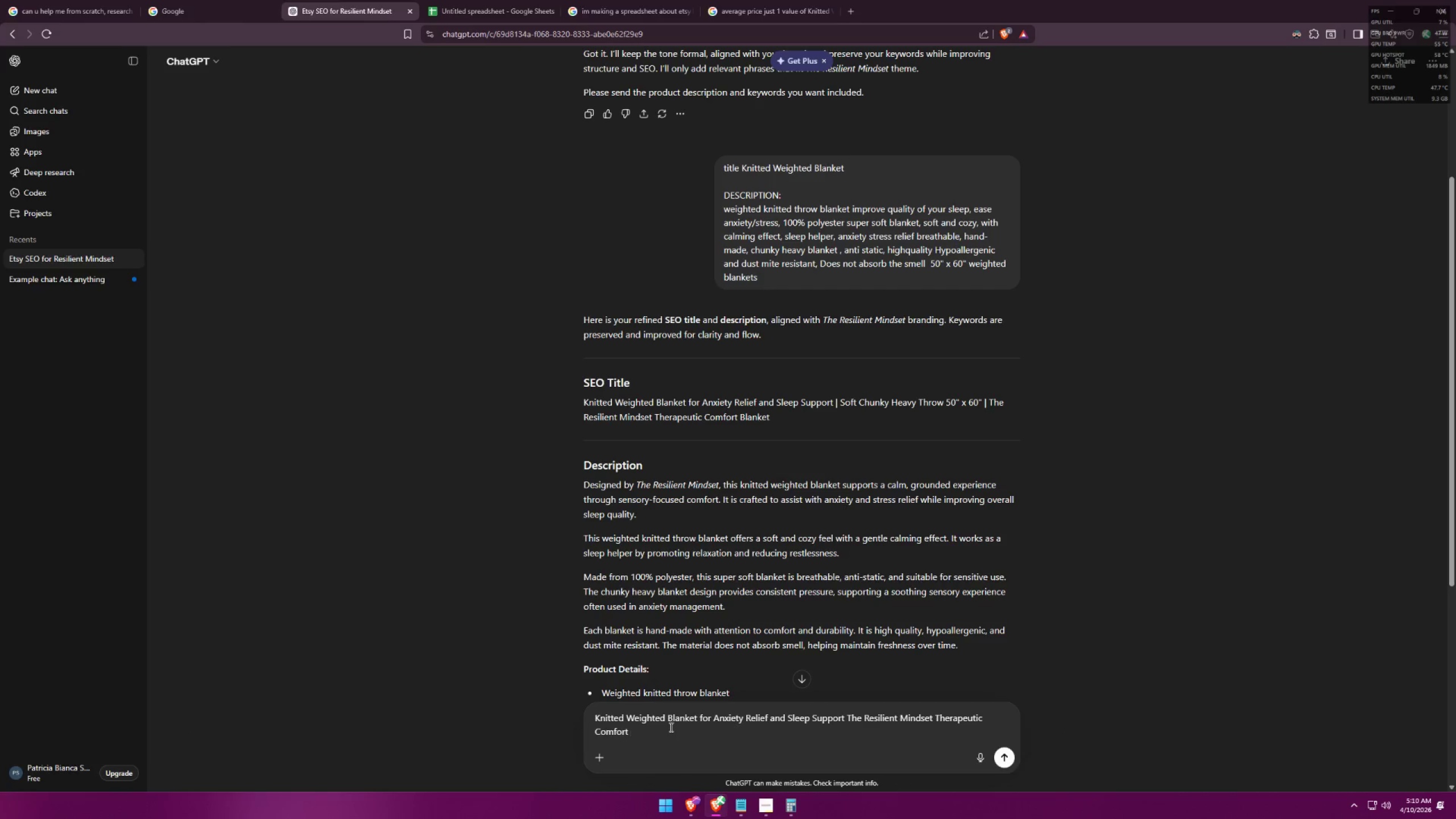 
key(Backspace)
 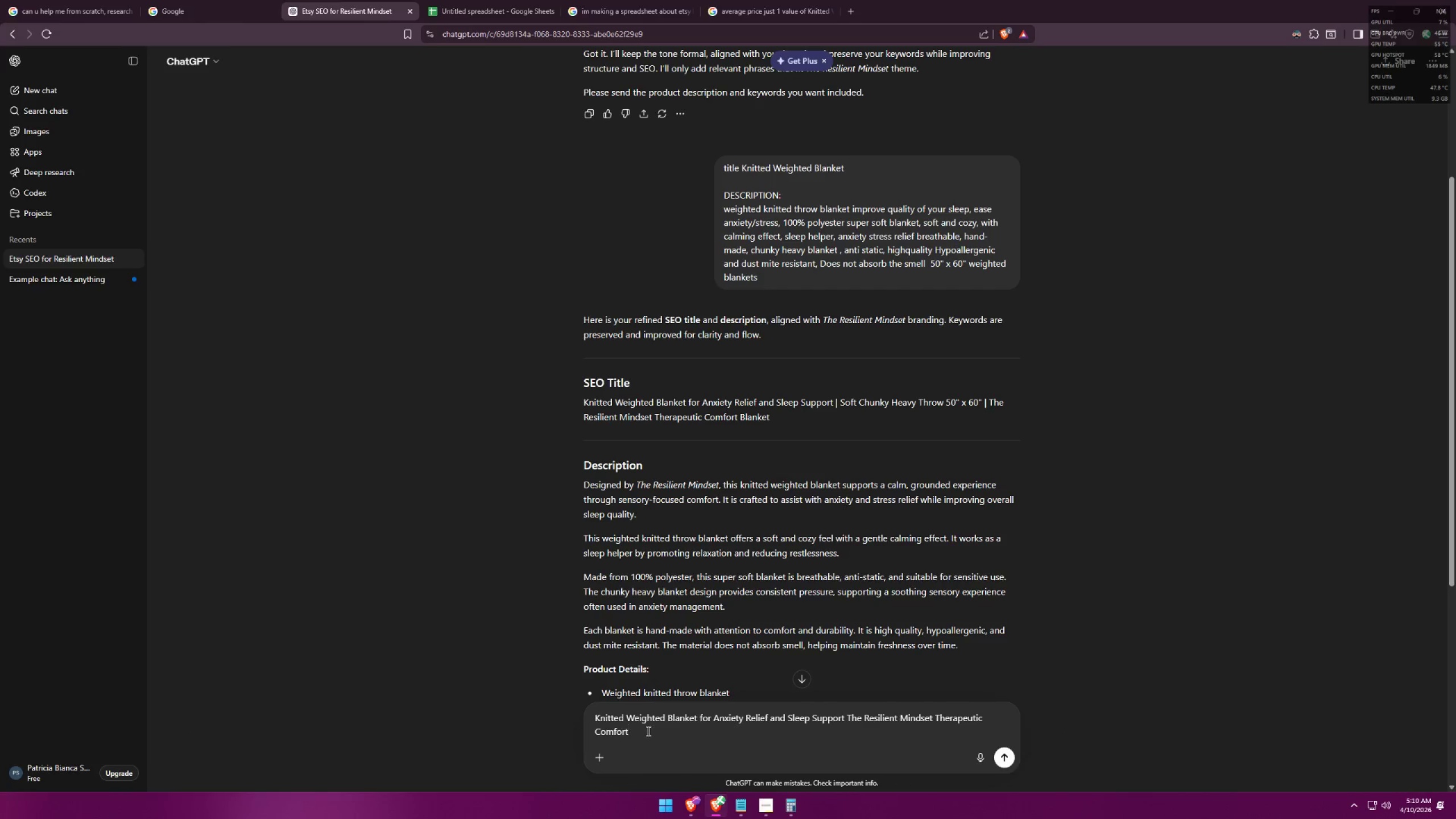 
key(Space)
 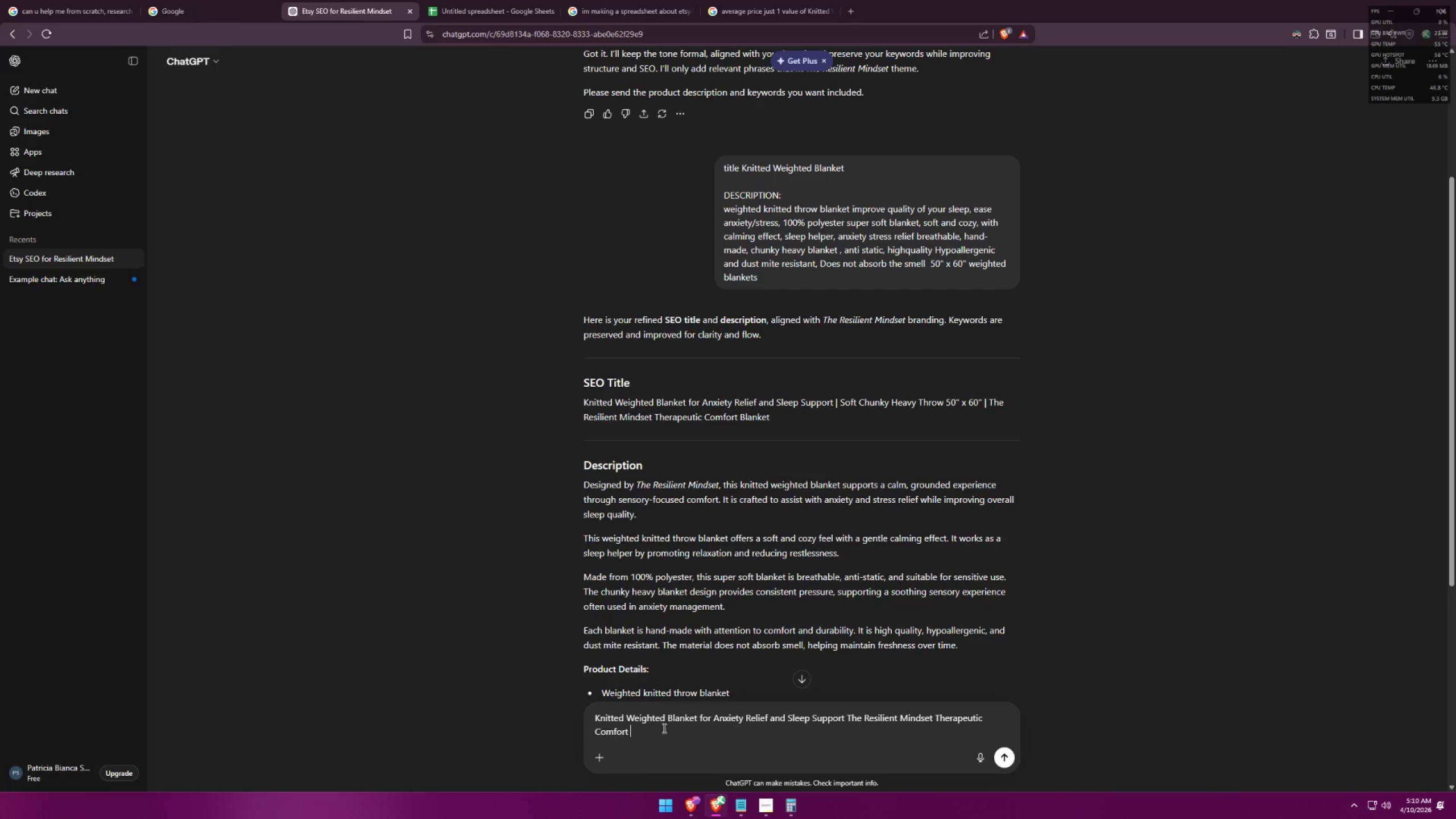 
hold_key(key=ShiftLeft, duration=0.44)
 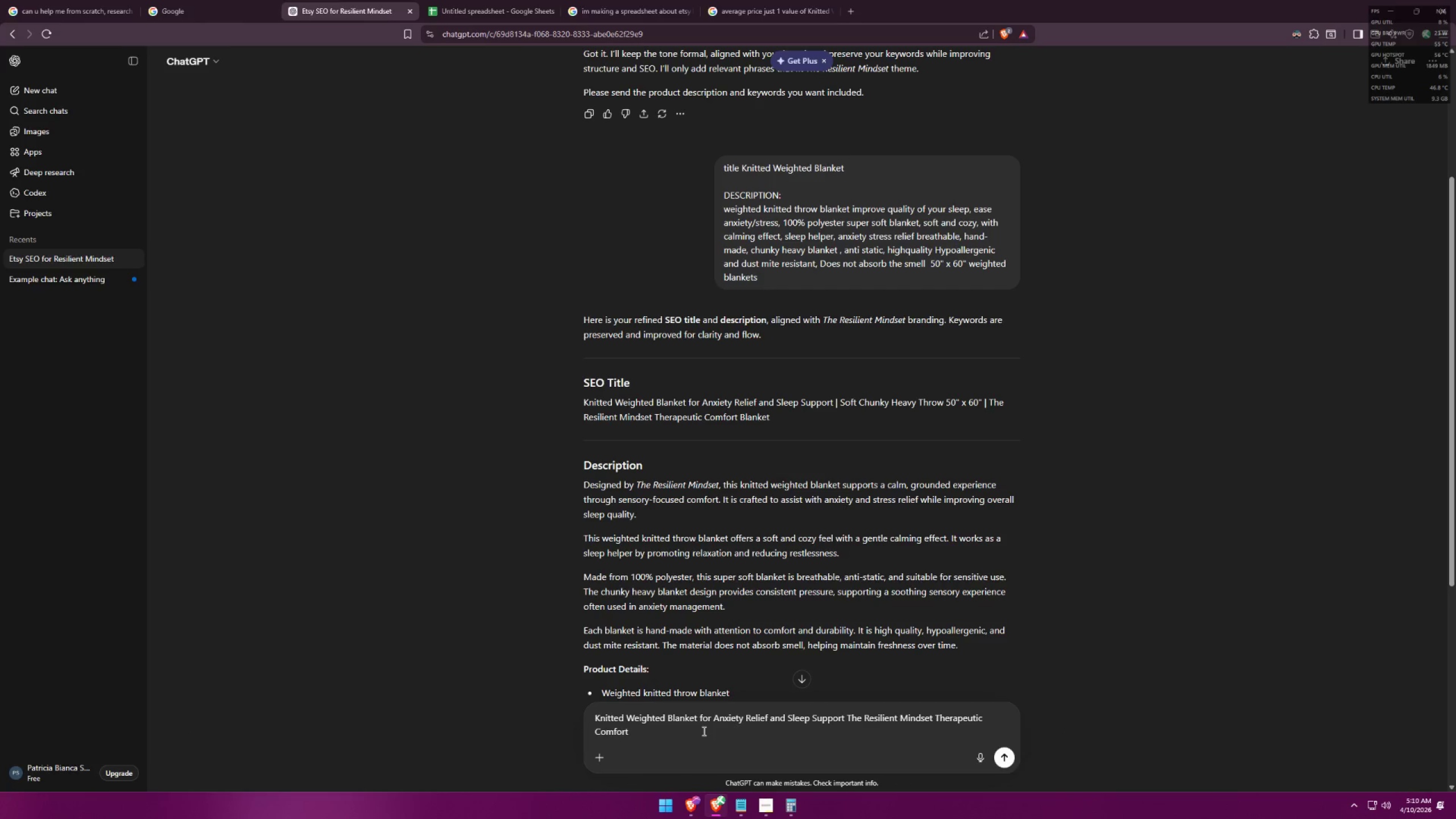 
key(Backspace)
 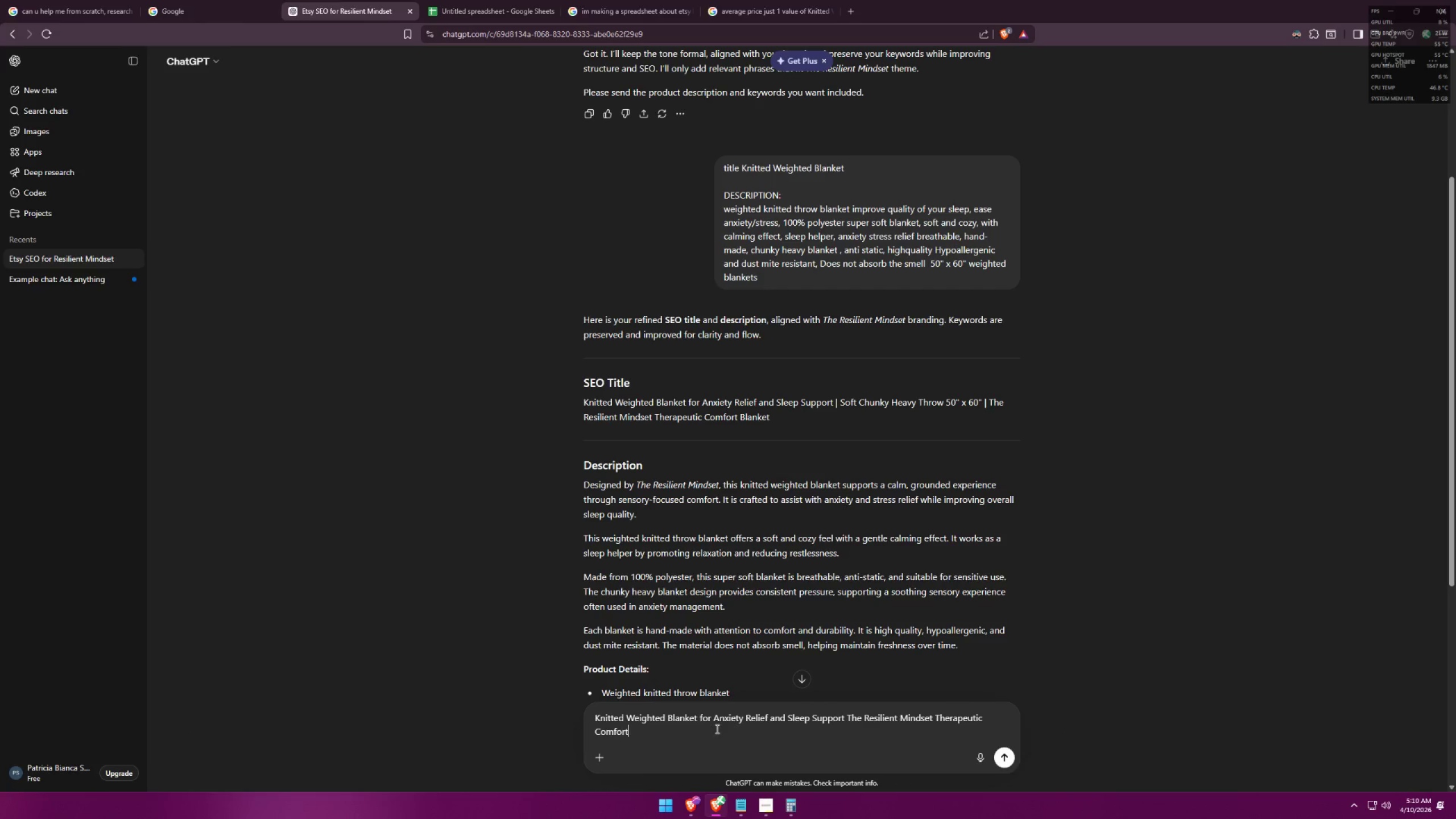 
wait(8.84)
 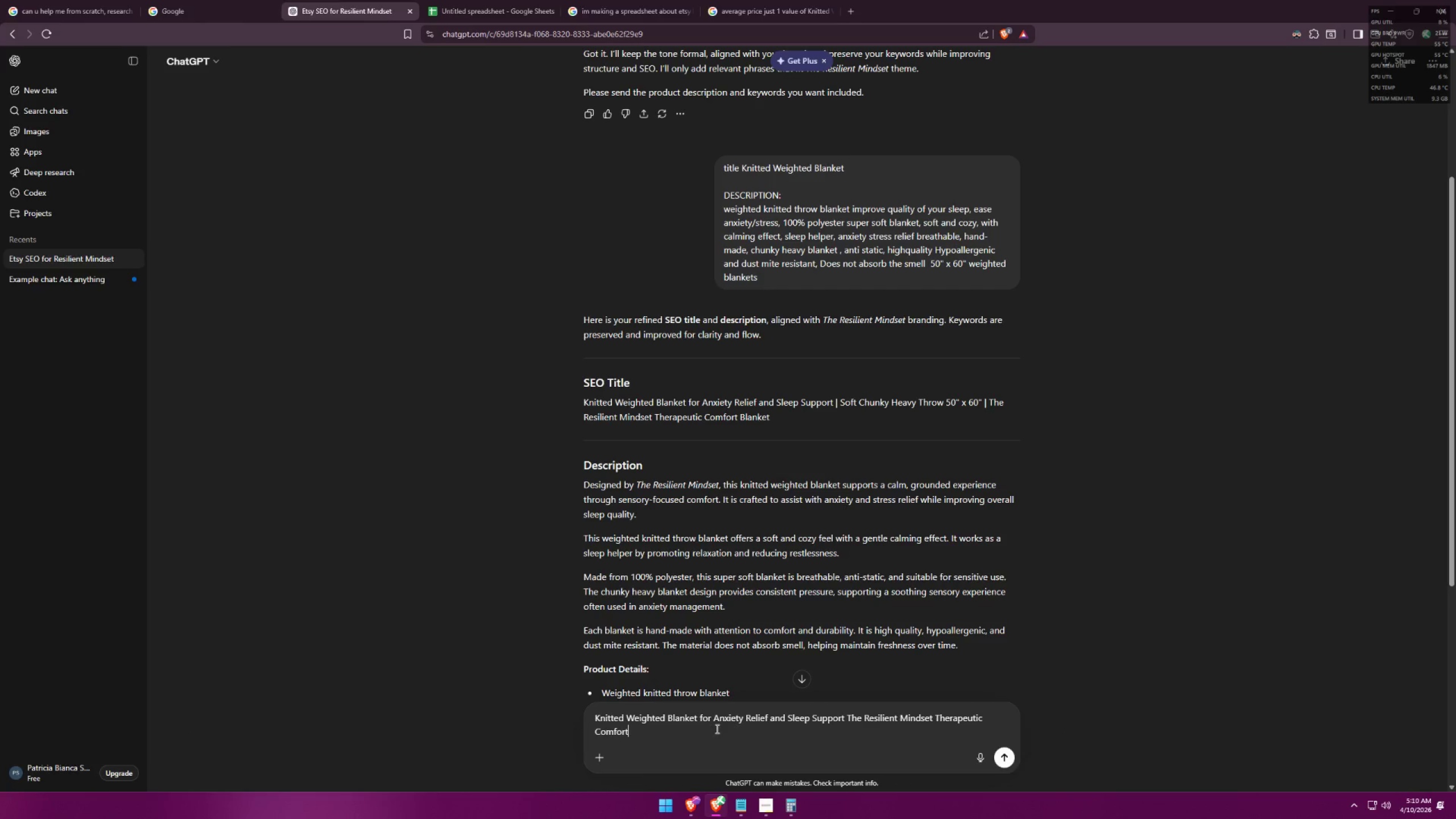 
left_click([746, 3])
 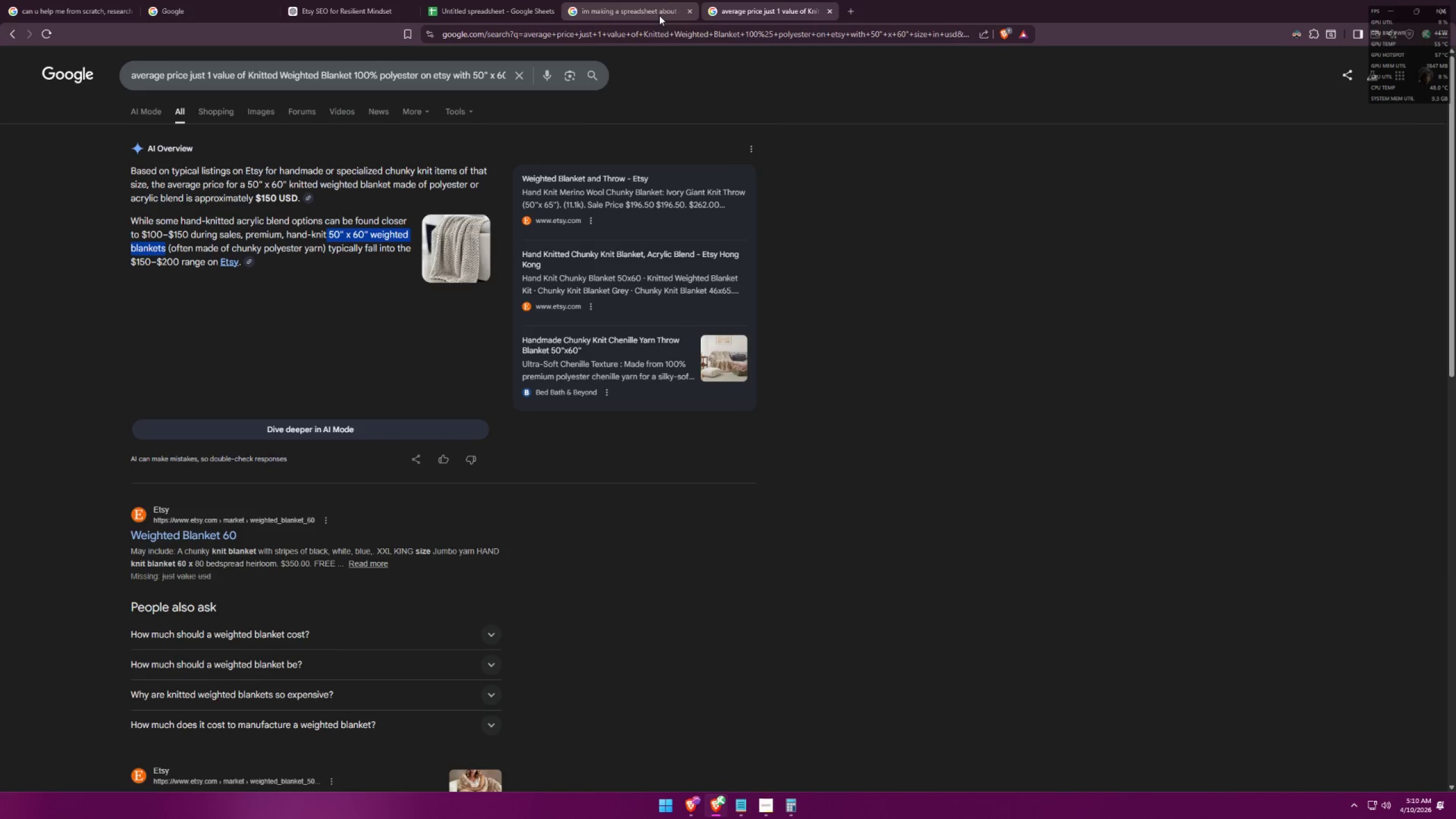 
left_click([8, 27])
 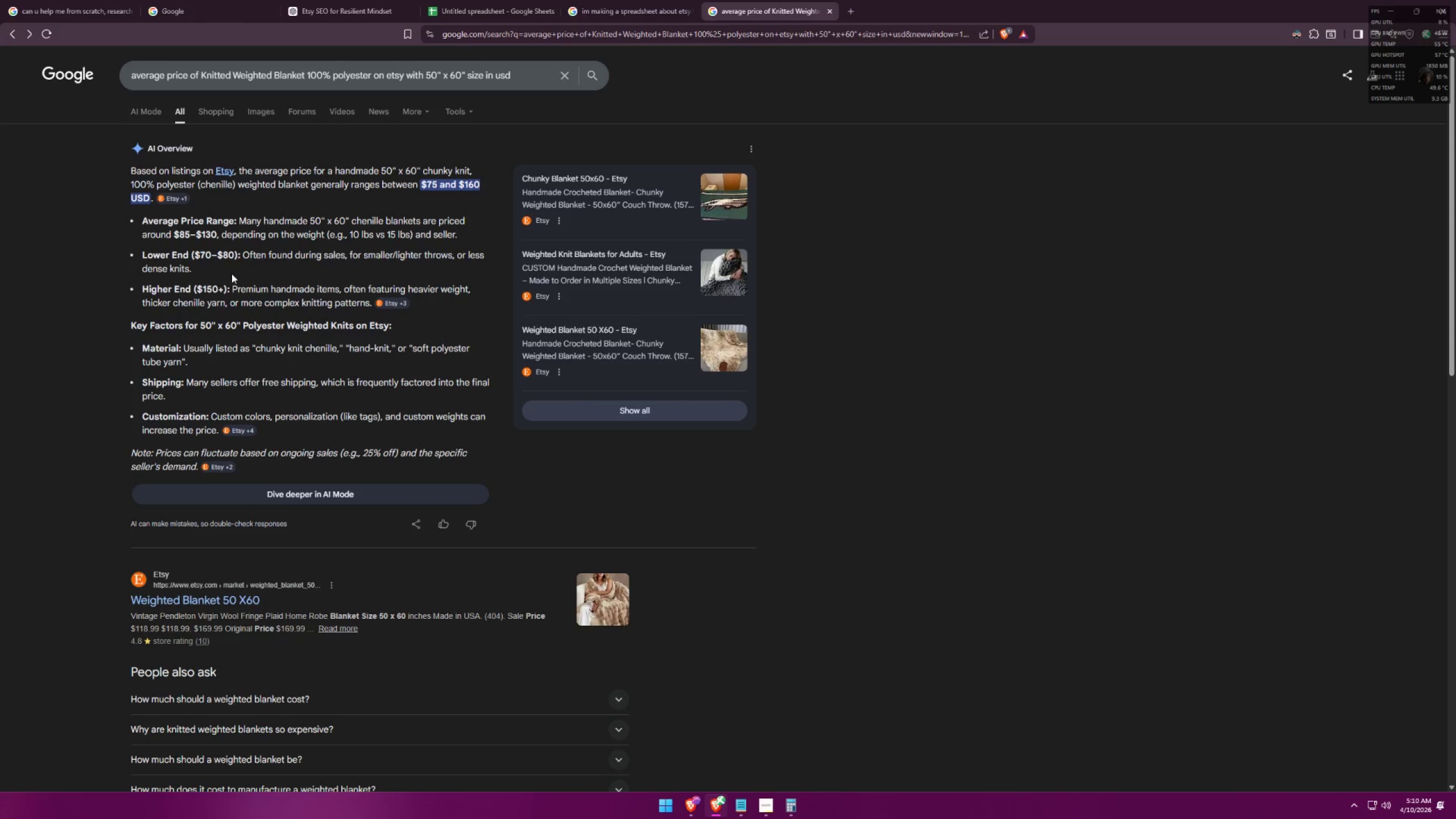 
wait(5.77)
 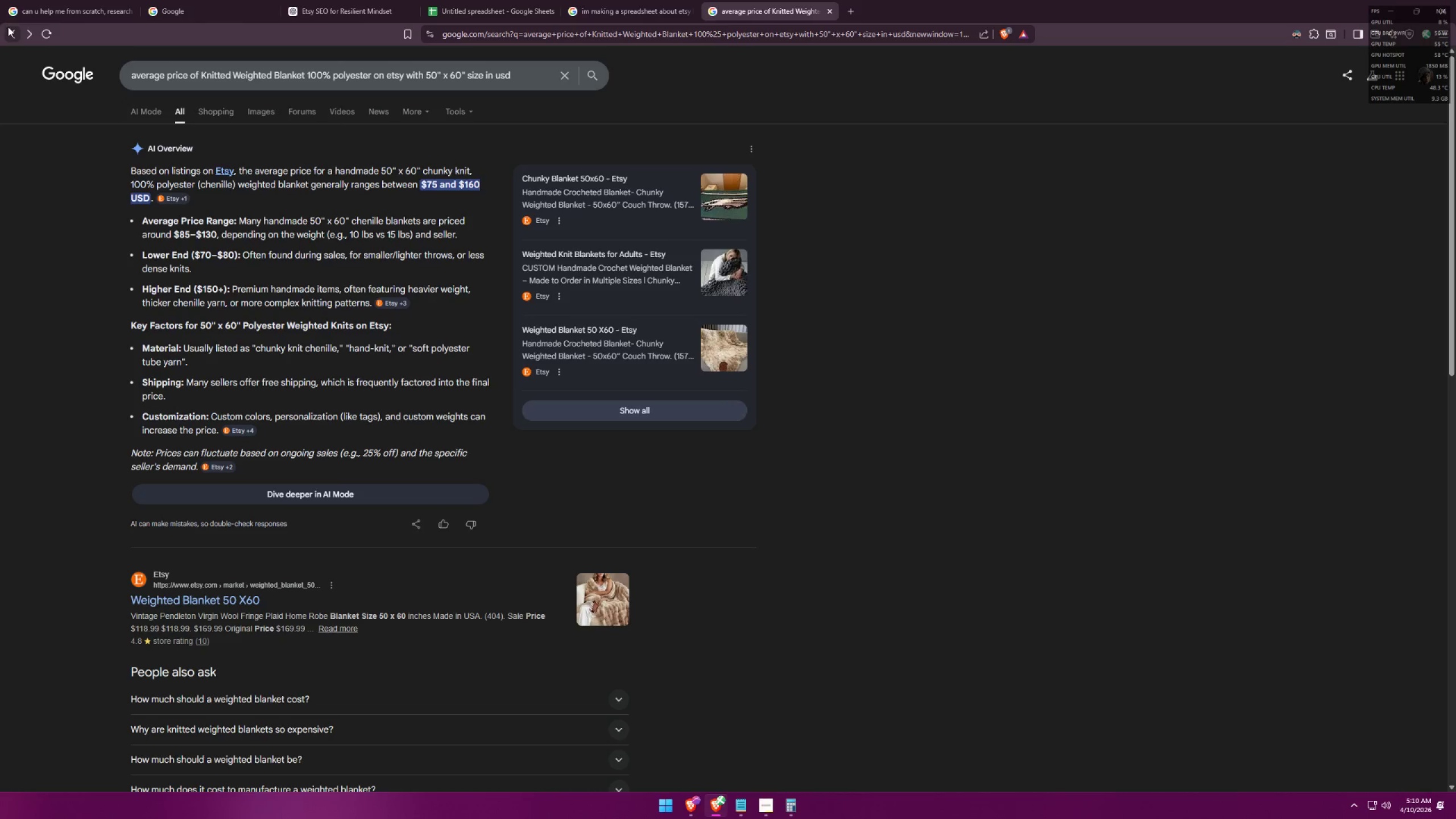 
left_click([12, 33])
 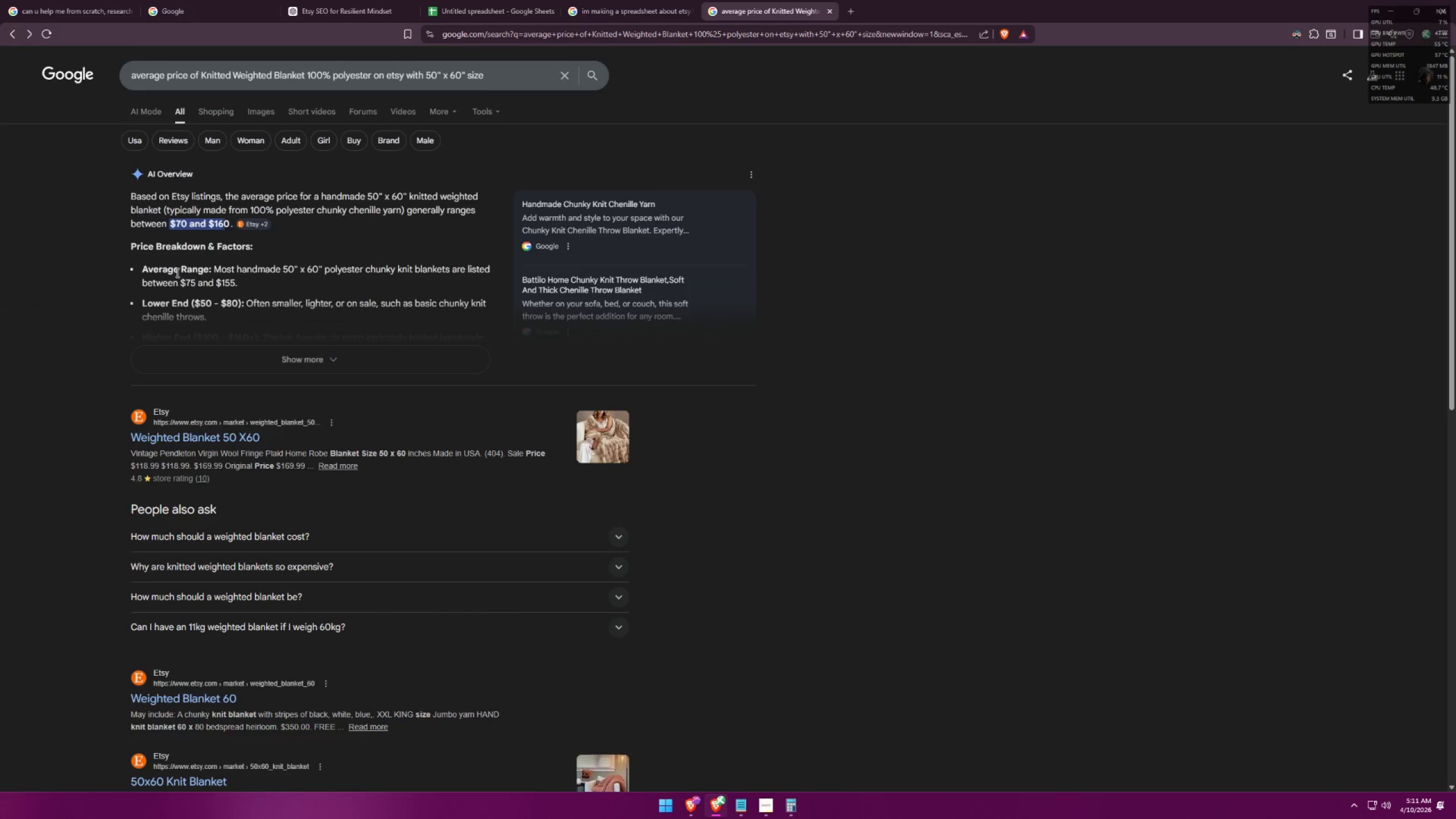 
left_click([234, 362])
 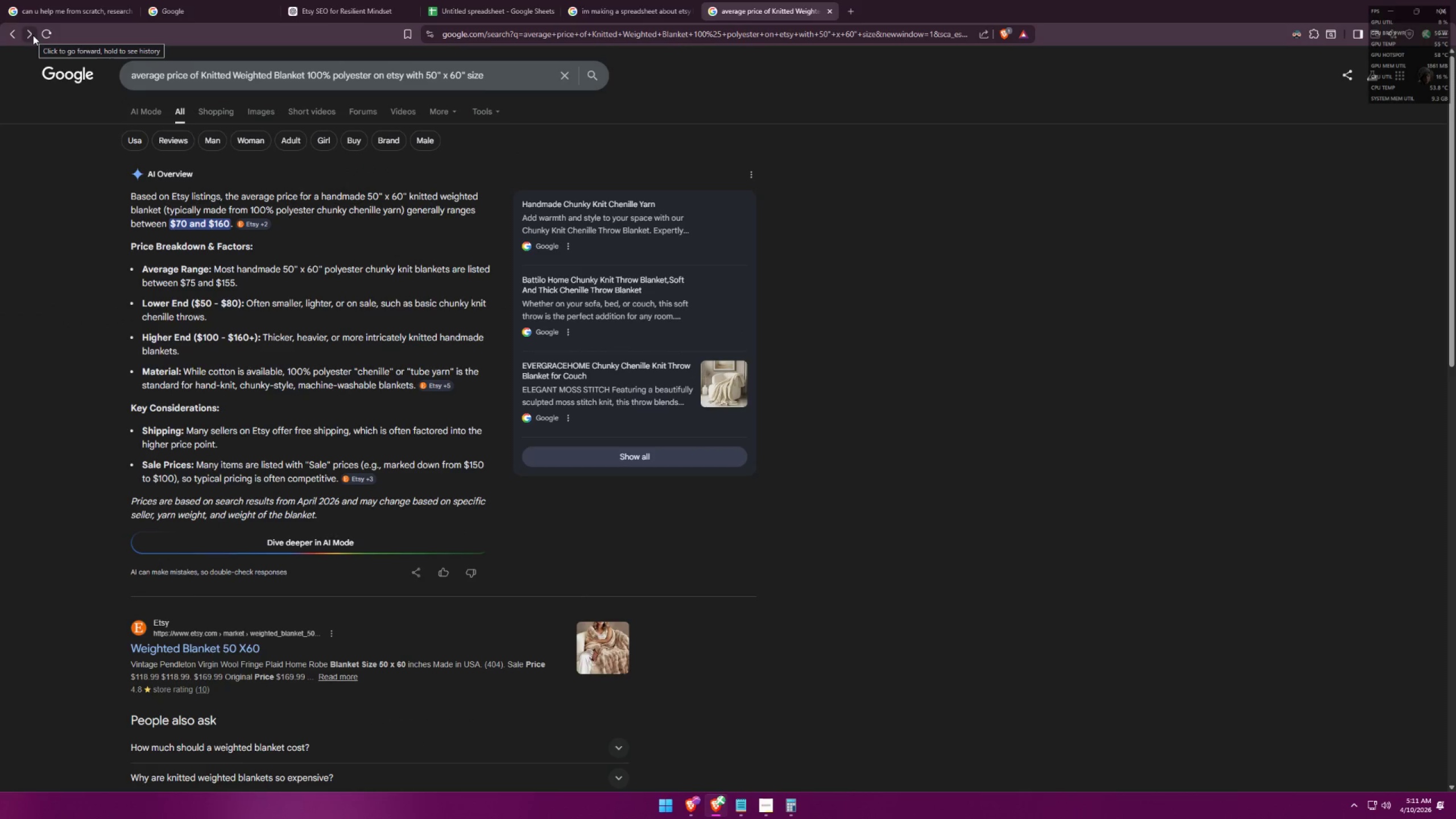 
left_click([33, 35])
 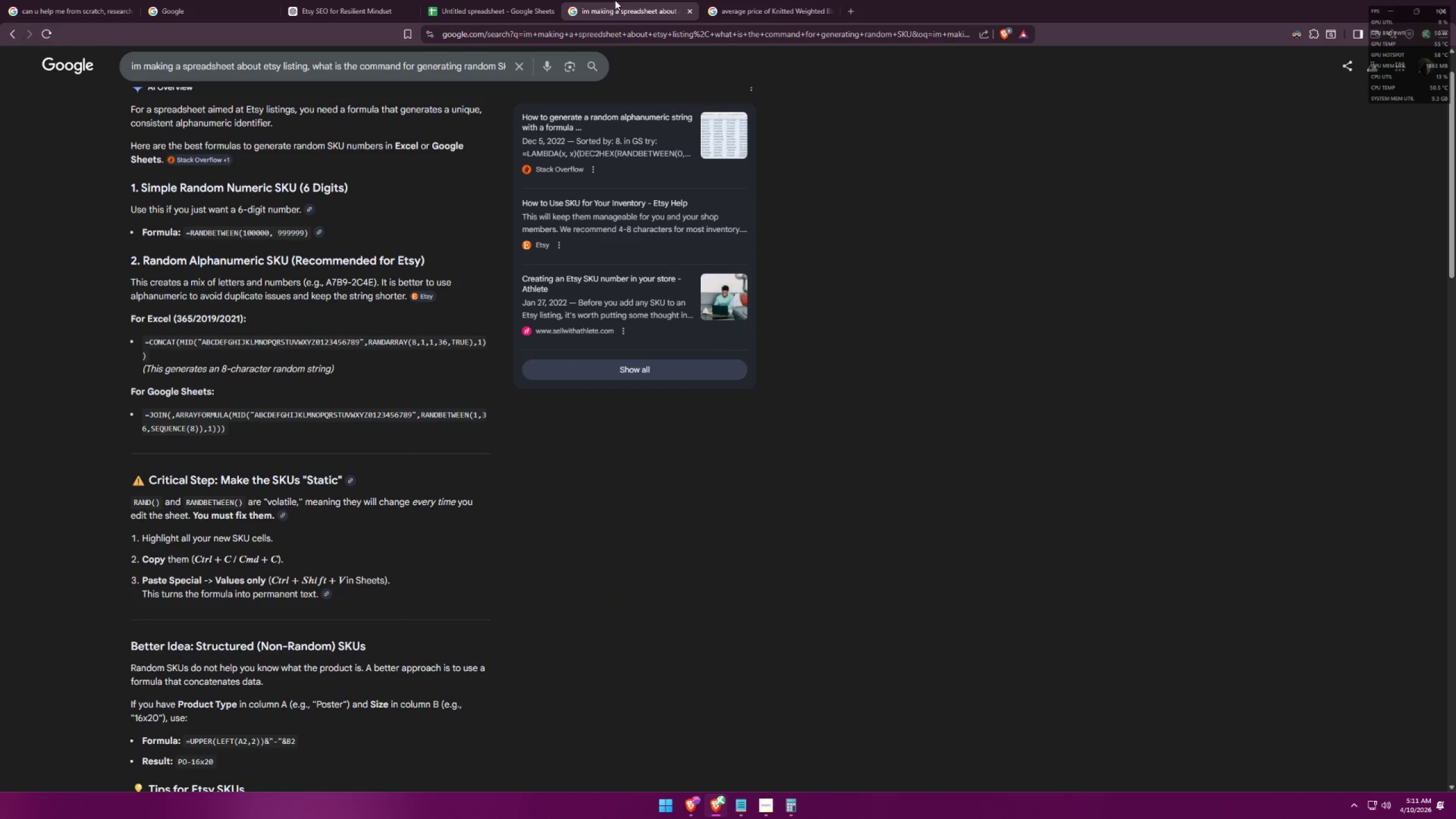 
double_click([442, 0])
 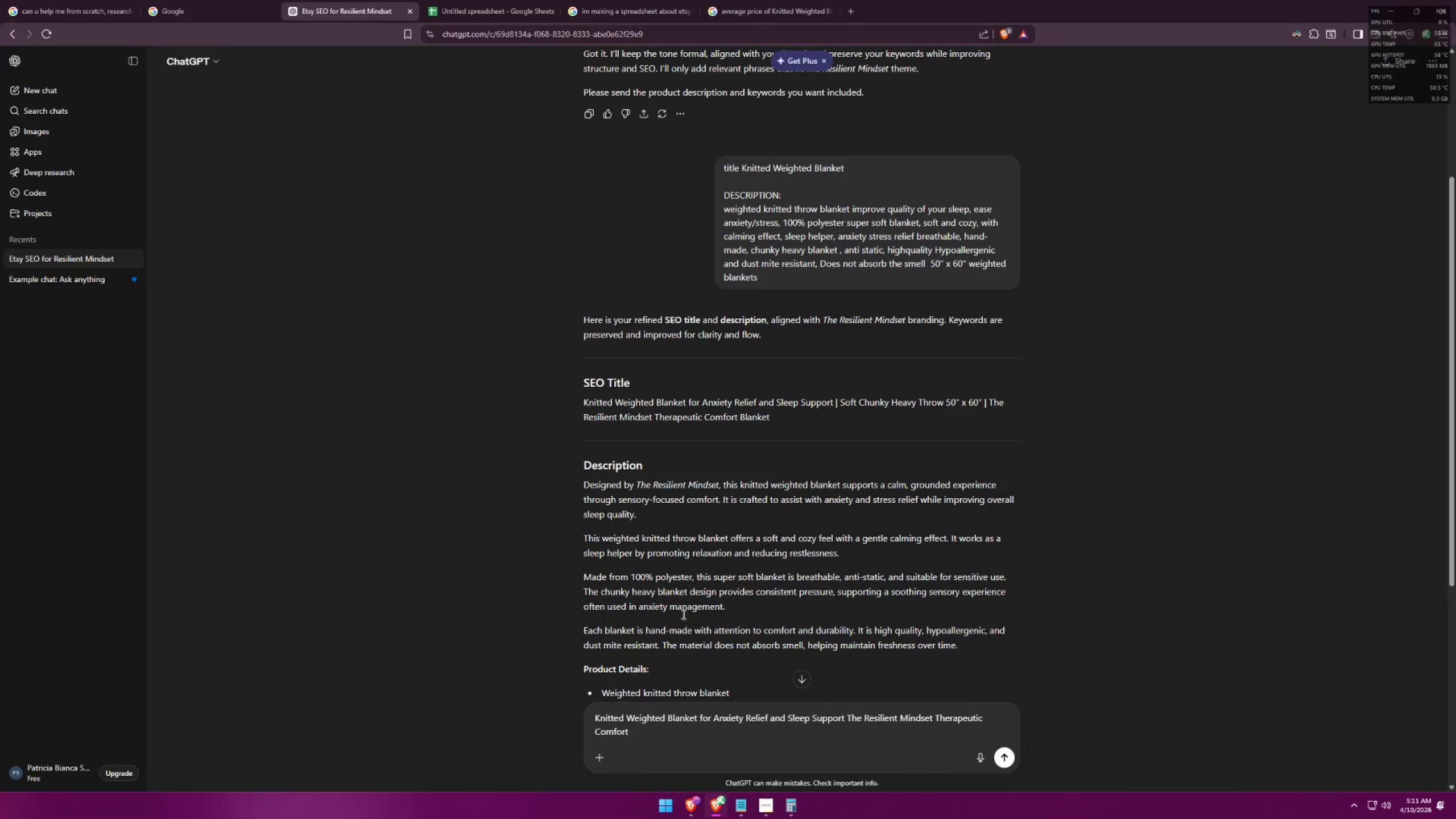 
left_click([661, 737])
 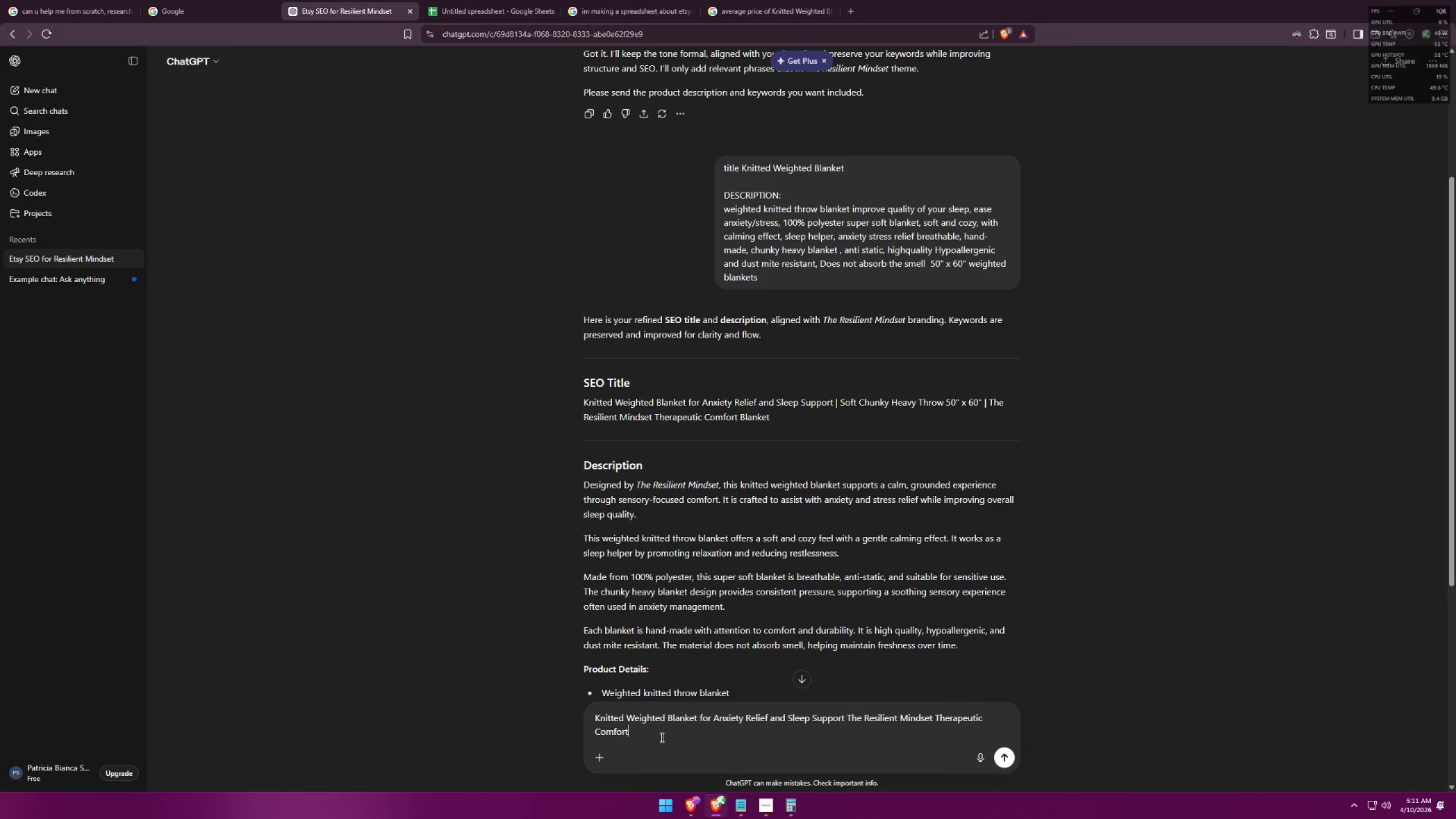 
type( Throw)
 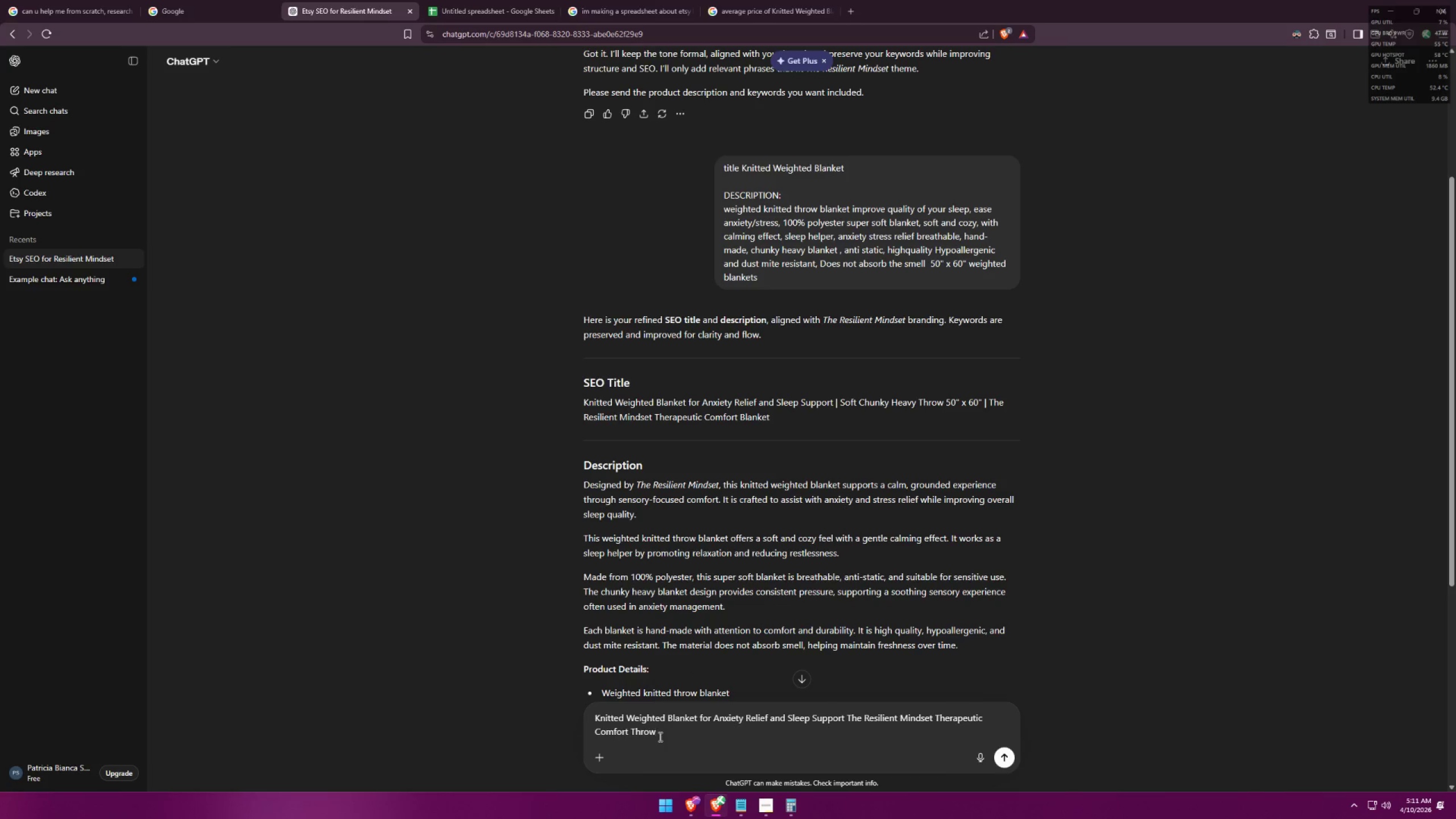 
key(Control+A)
 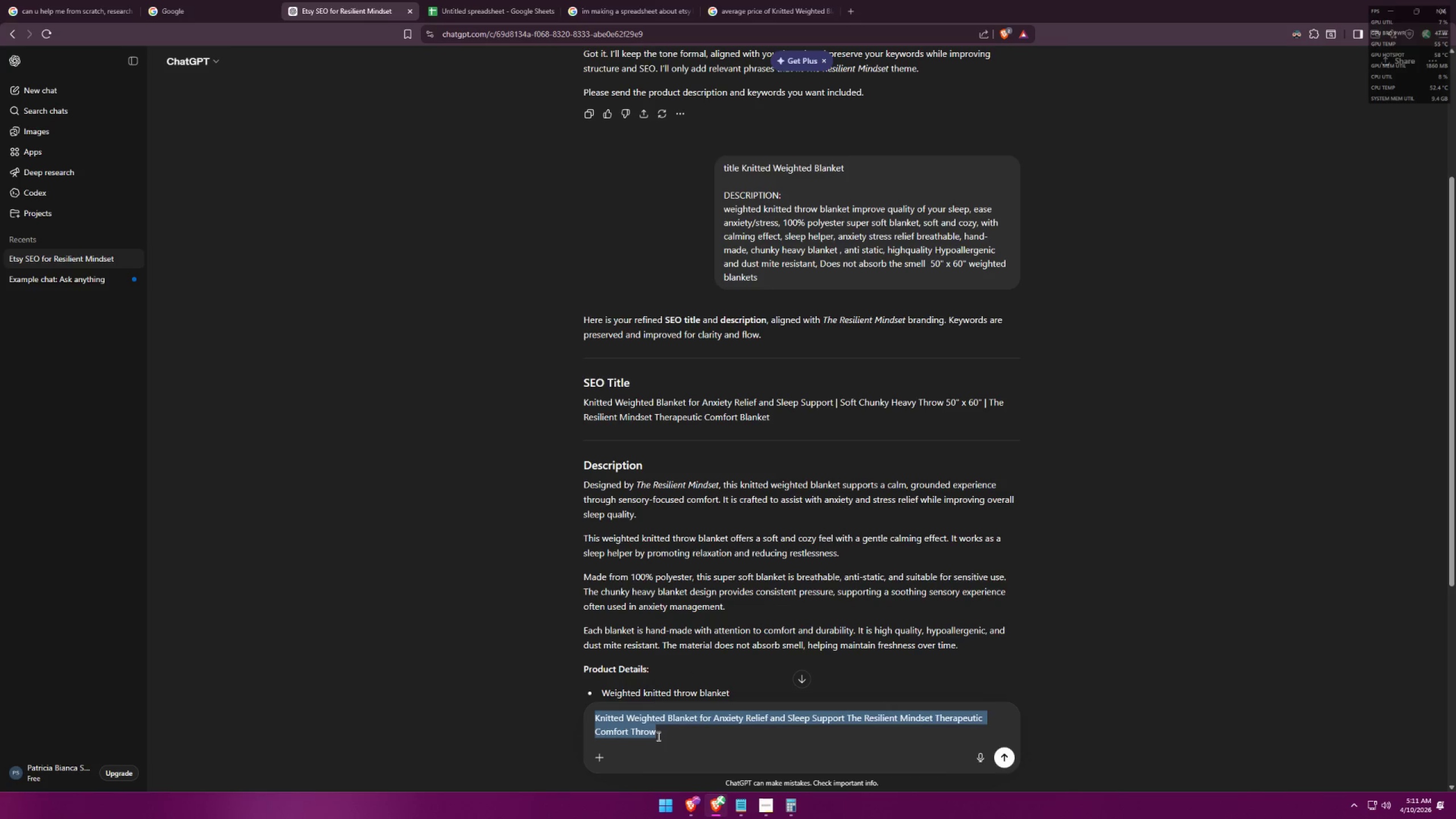 
key(Control+C)
 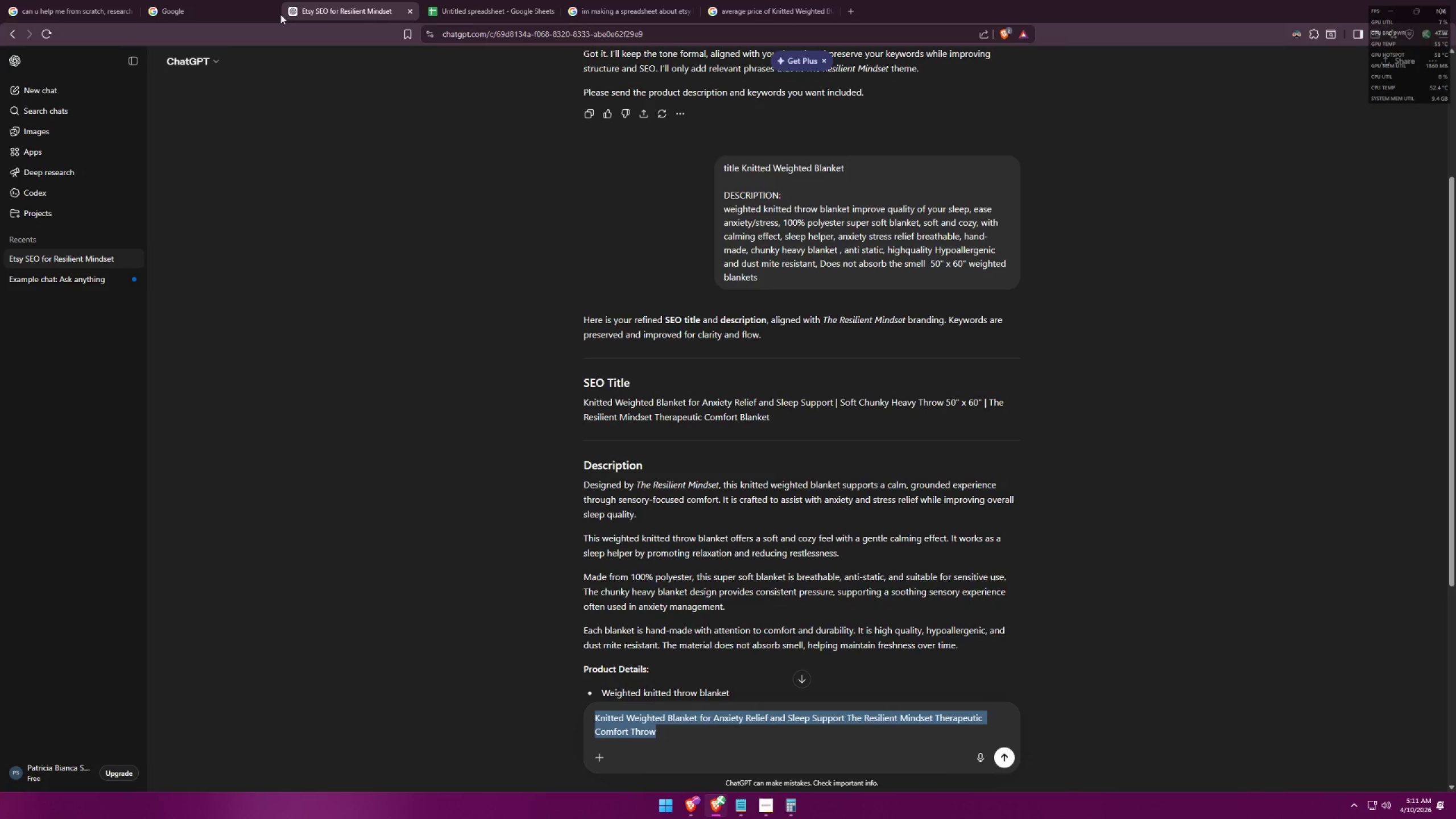 
left_click([195, 0])
 